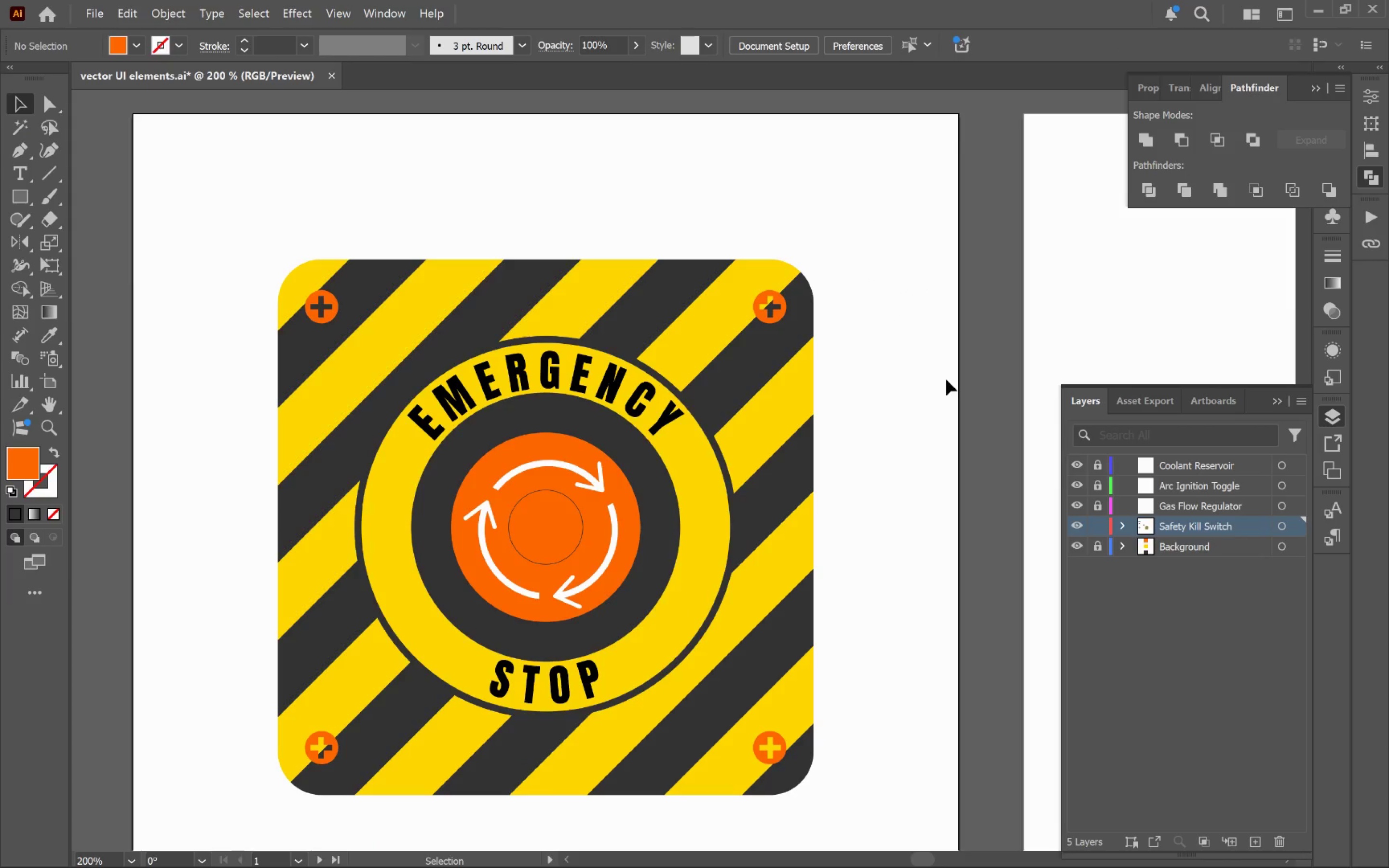 
hold_key(key=AltLeft, duration=0.48)
 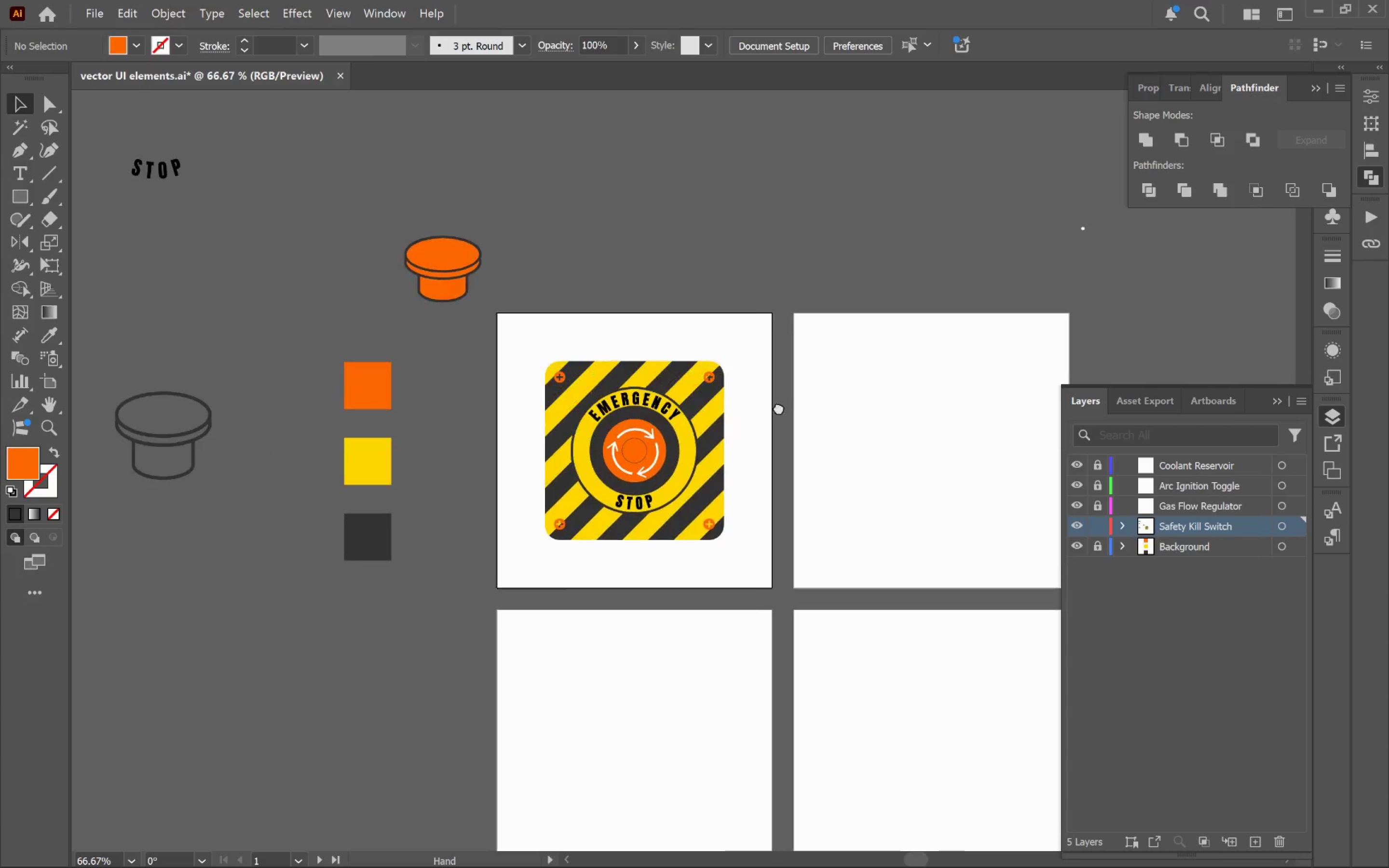 
hold_key(key=Space, duration=0.48)
 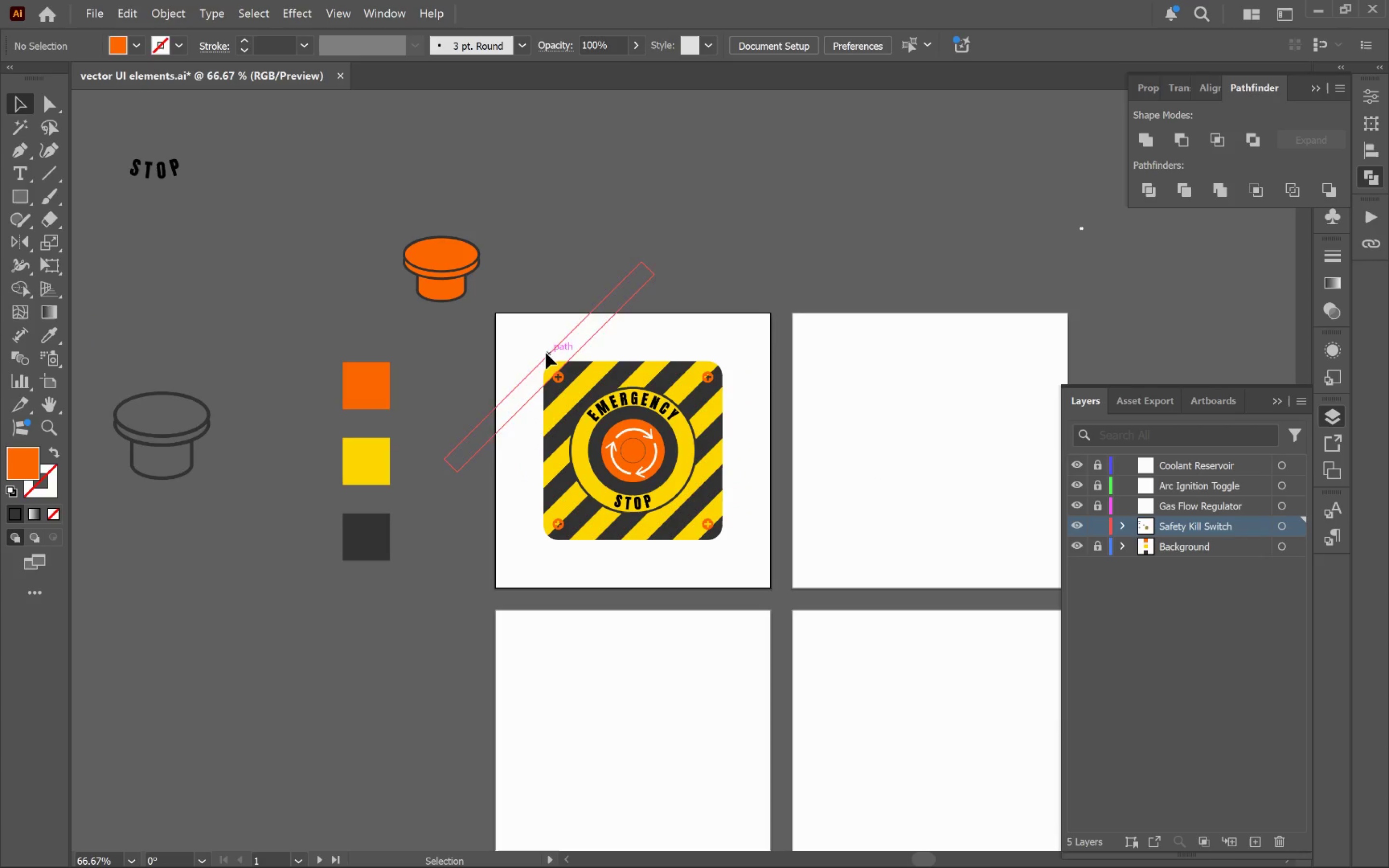 
left_click_drag(start_coordinate=[957, 385], to_coordinate=[778, 407])
 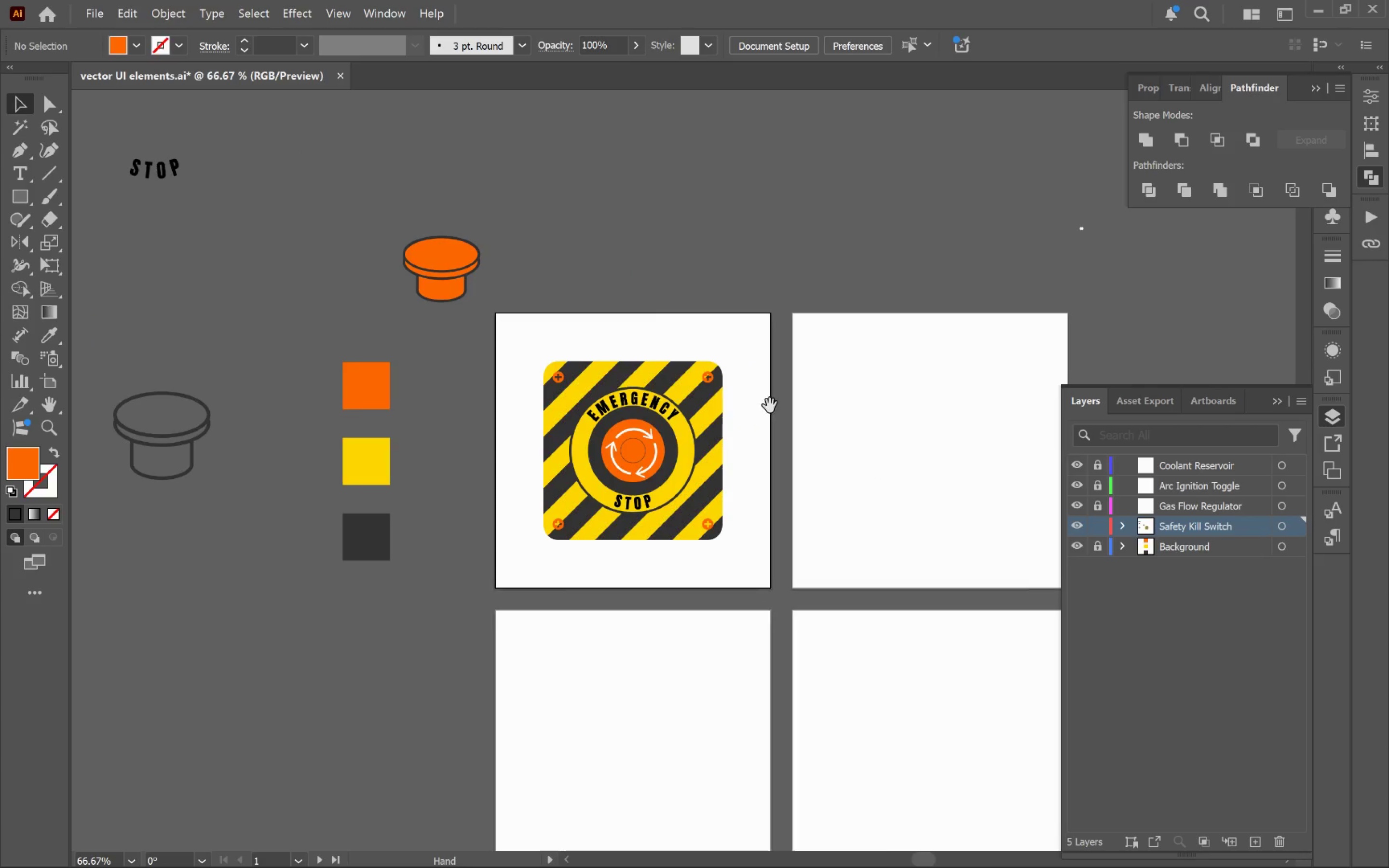 
scroll: coordinate [945, 381], scroll_direction: down, amount: 3.0
 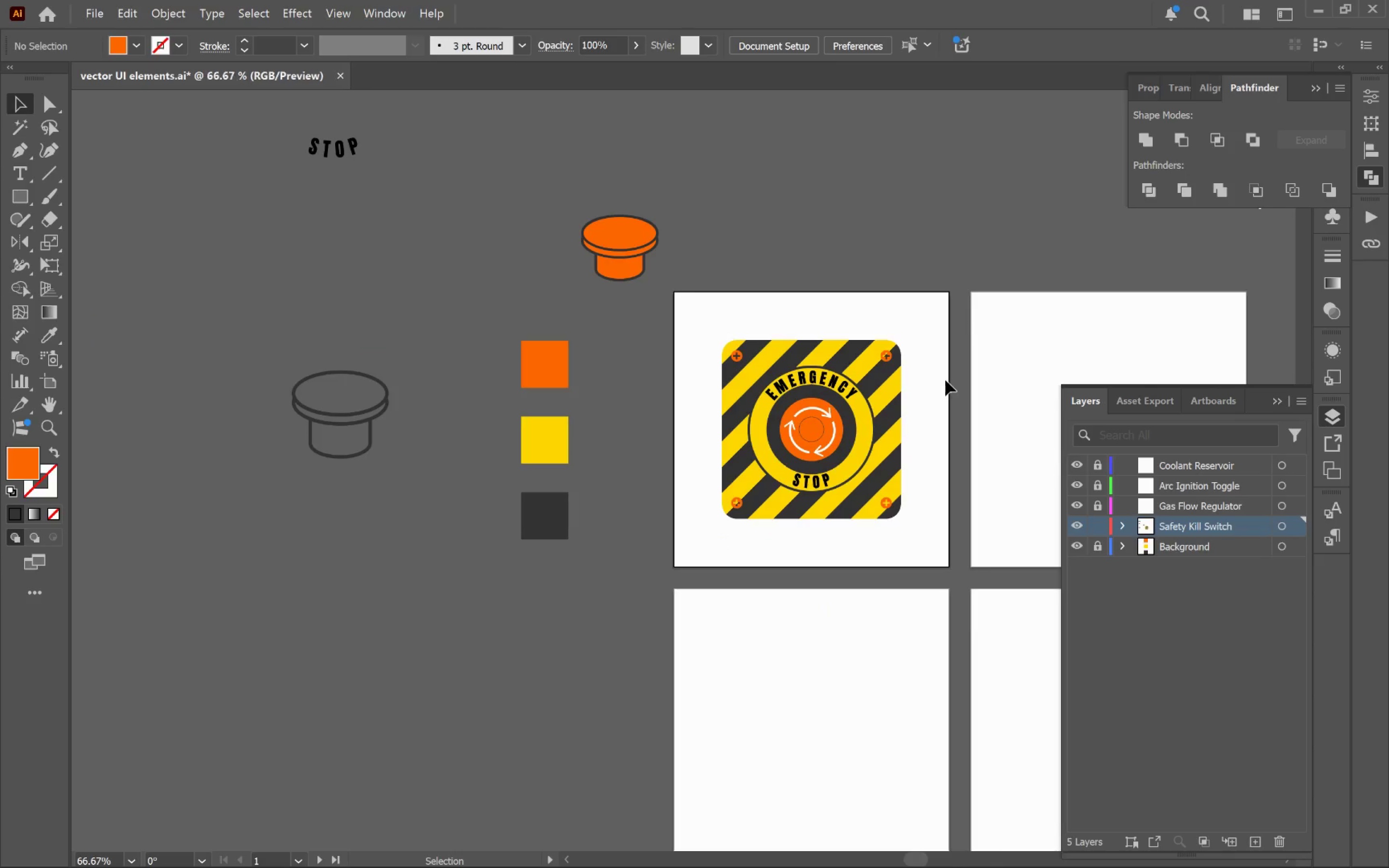 
hold_key(key=Space, duration=13.75)
 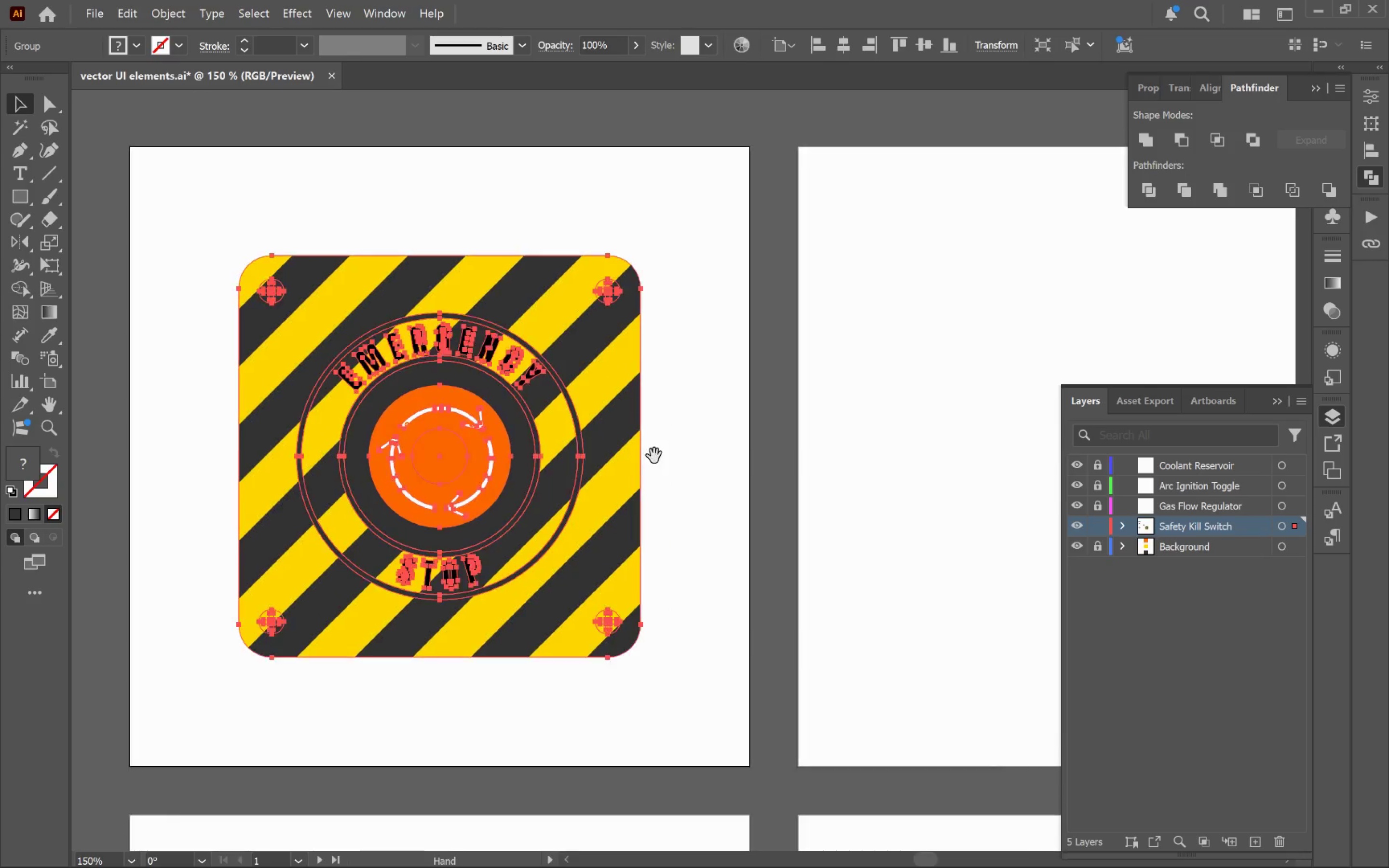 
left_click_drag(start_coordinate=[522, 347], to_coordinate=[765, 572])
 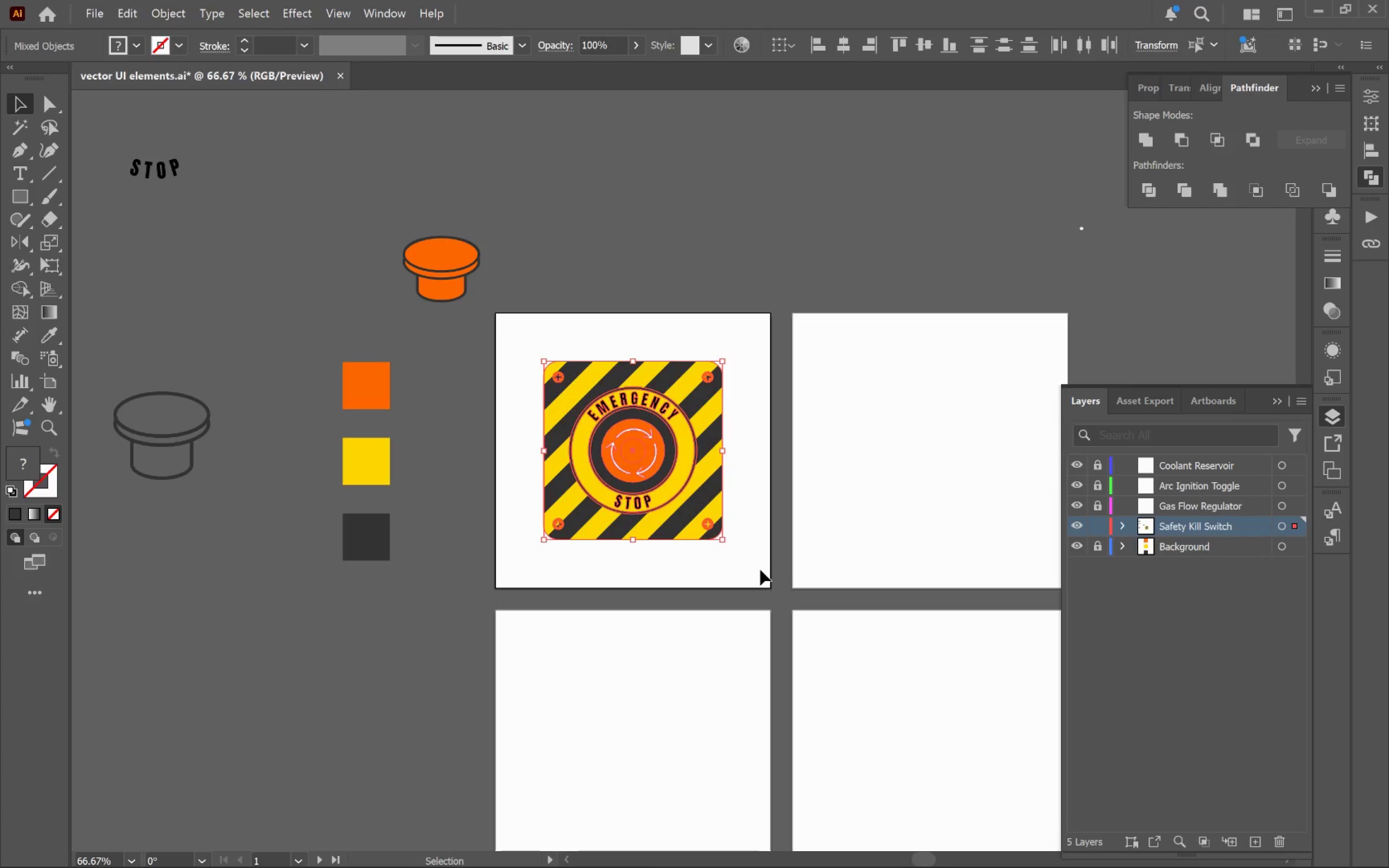 
key(Control+G)
 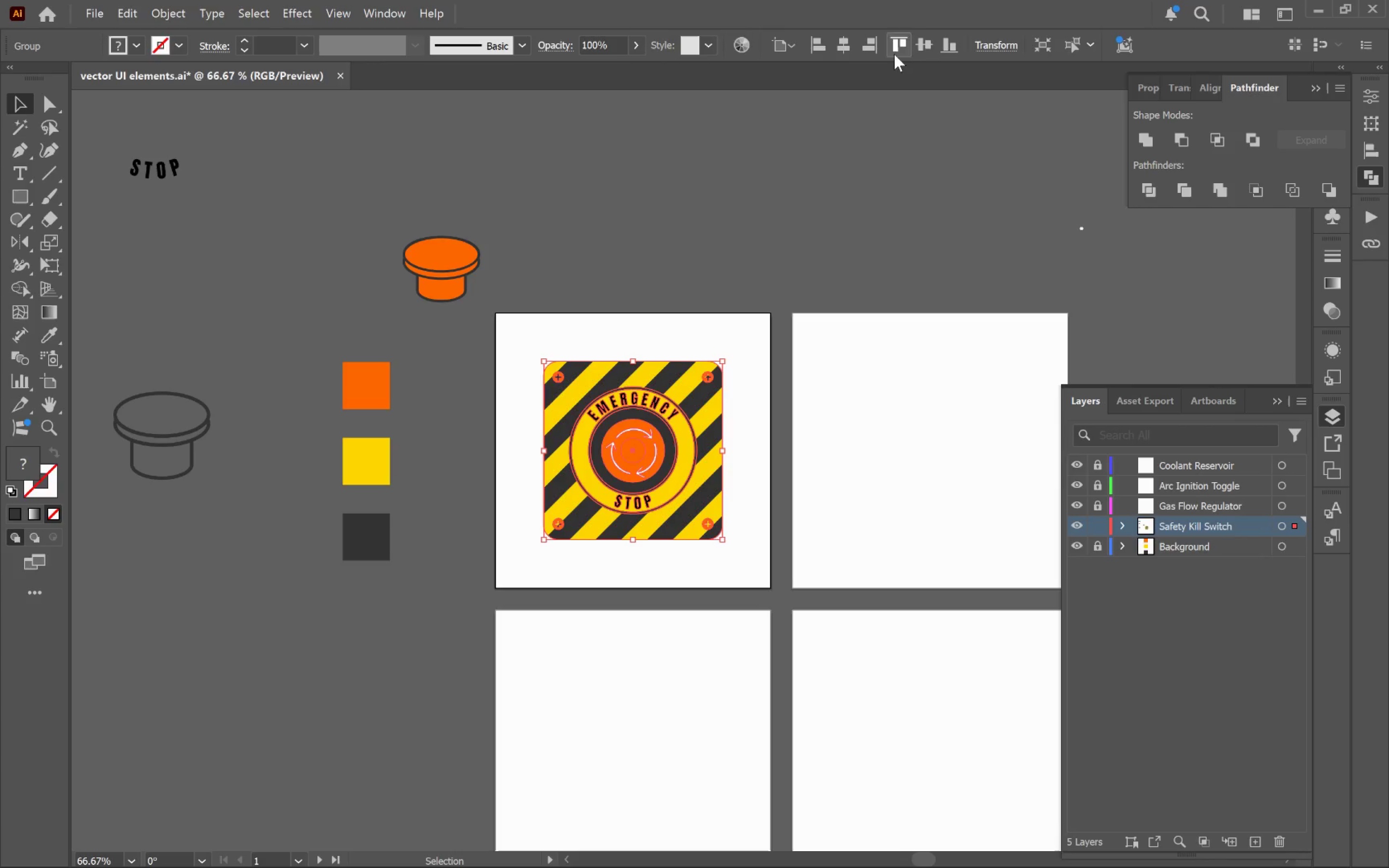 
left_click([995, 43])
 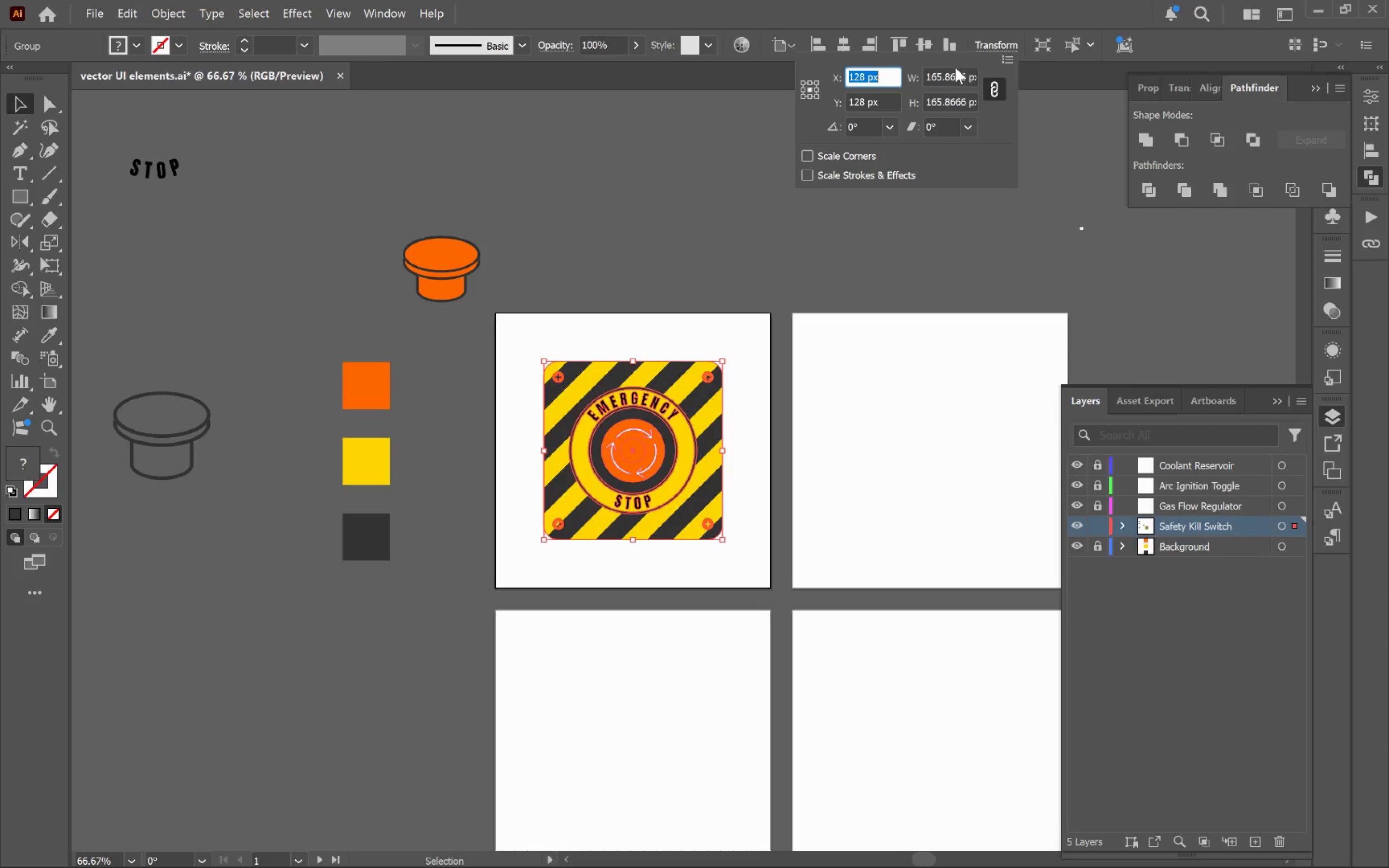 
left_click([953, 71])
 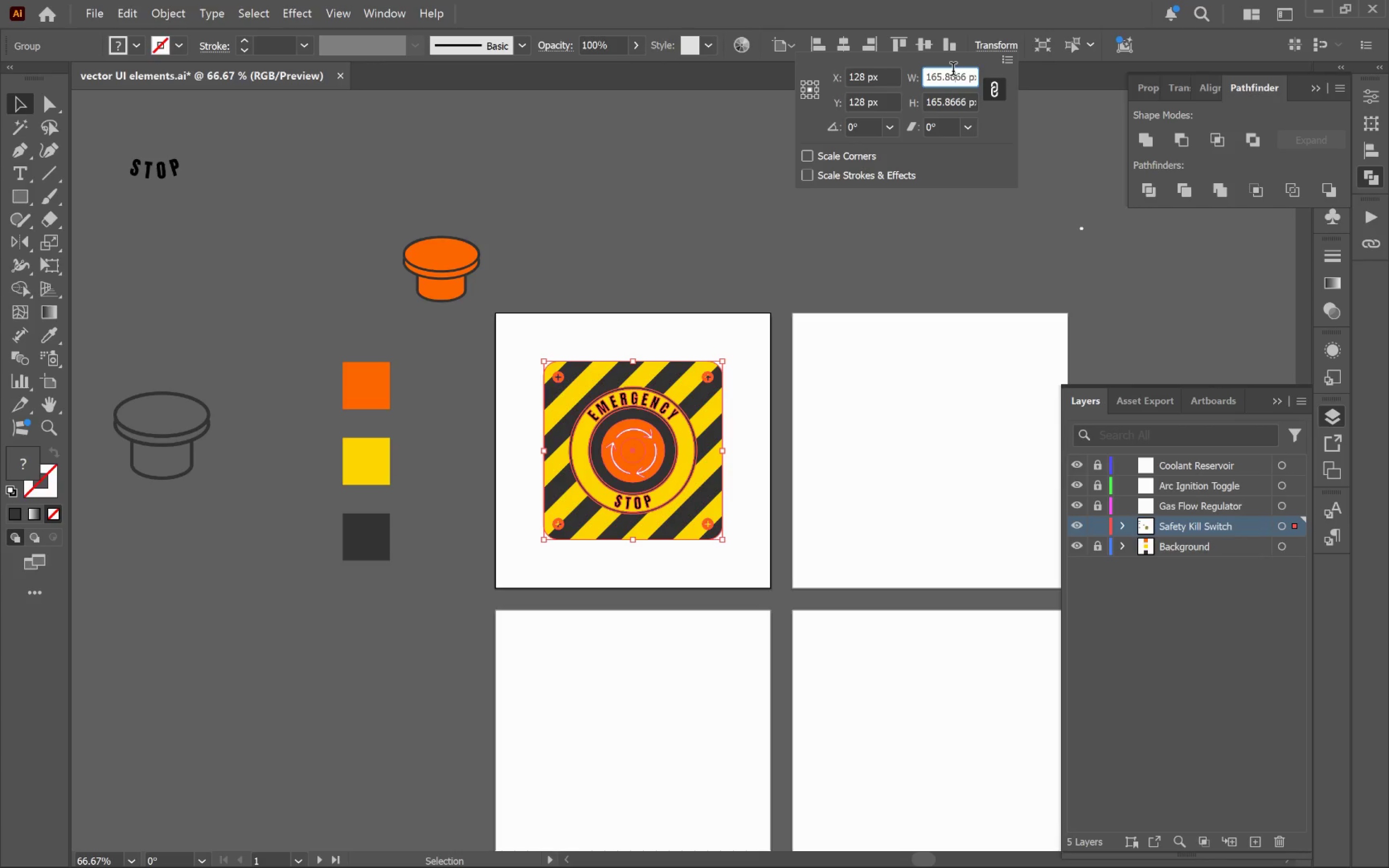 
key(Control+ControlLeft)
 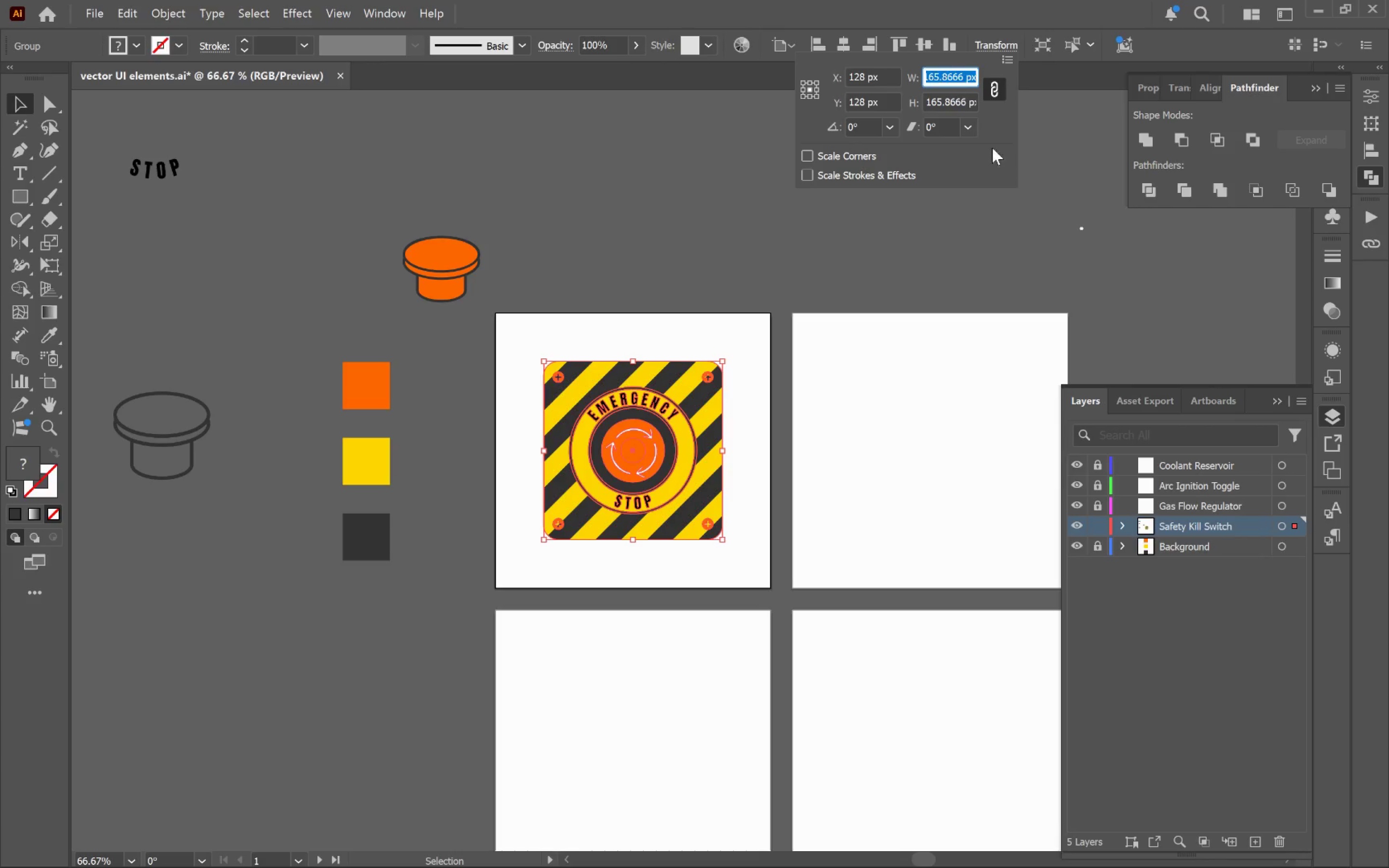 
key(Control+A)
 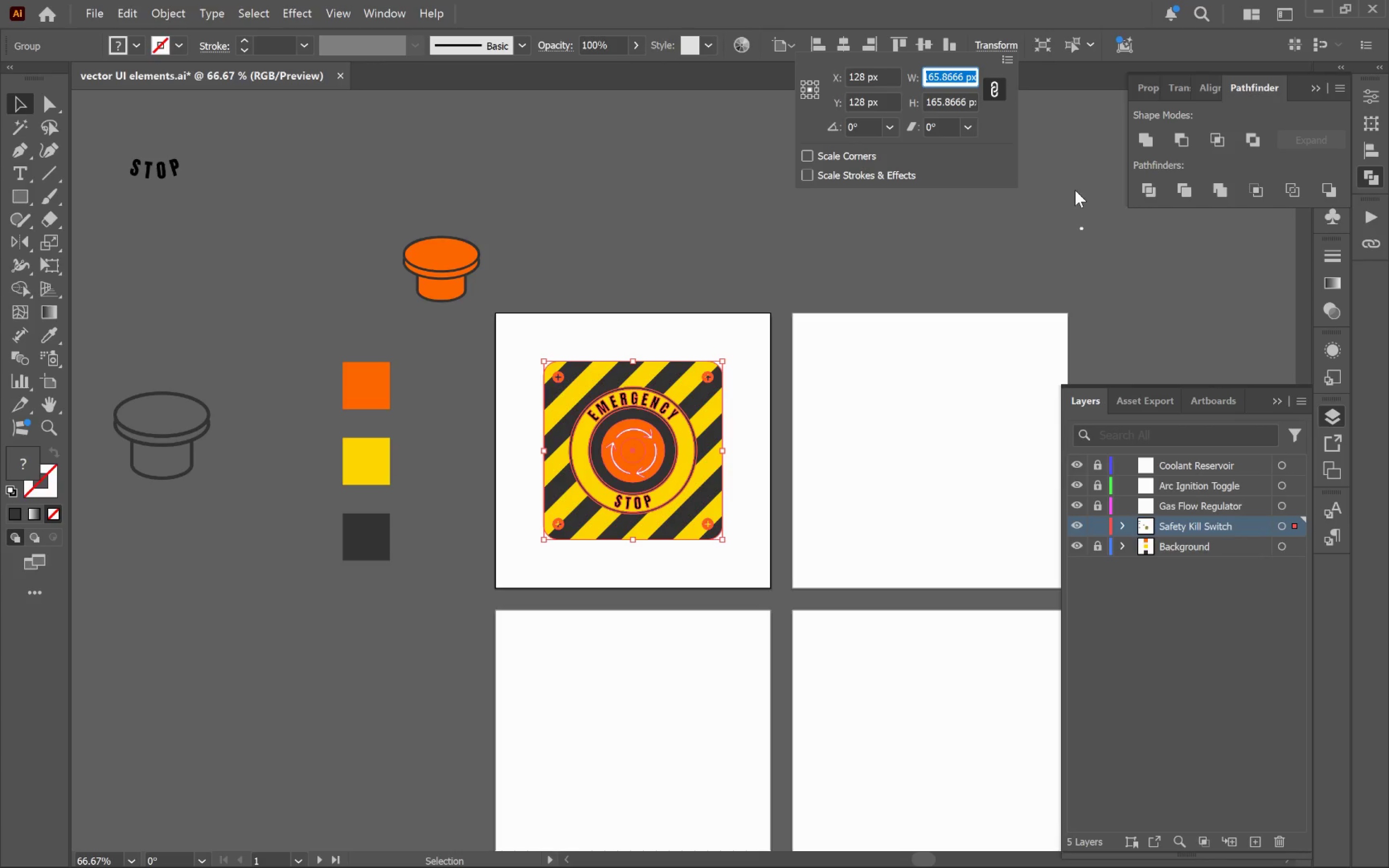 
type(32)
 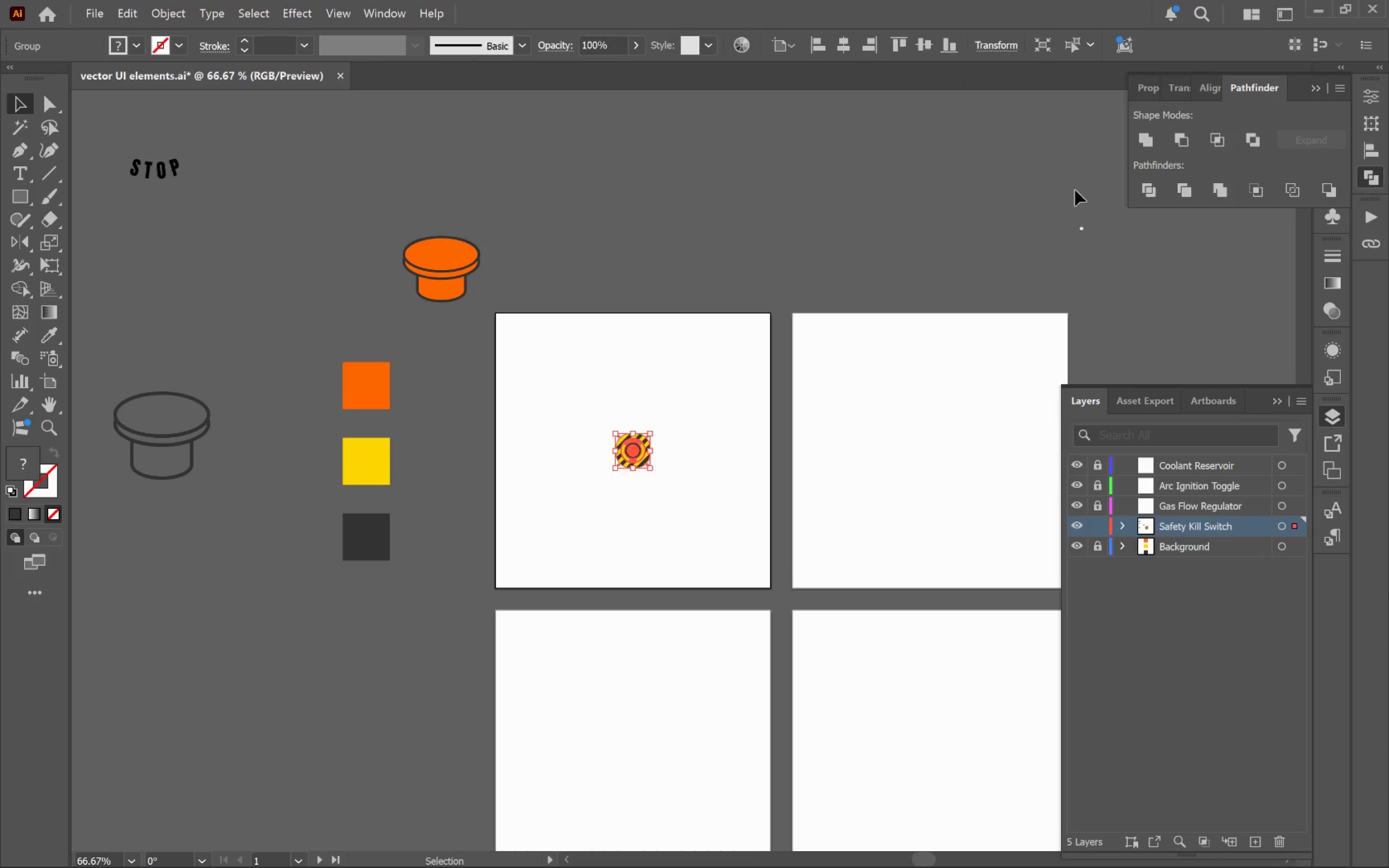 
key(Enter)
 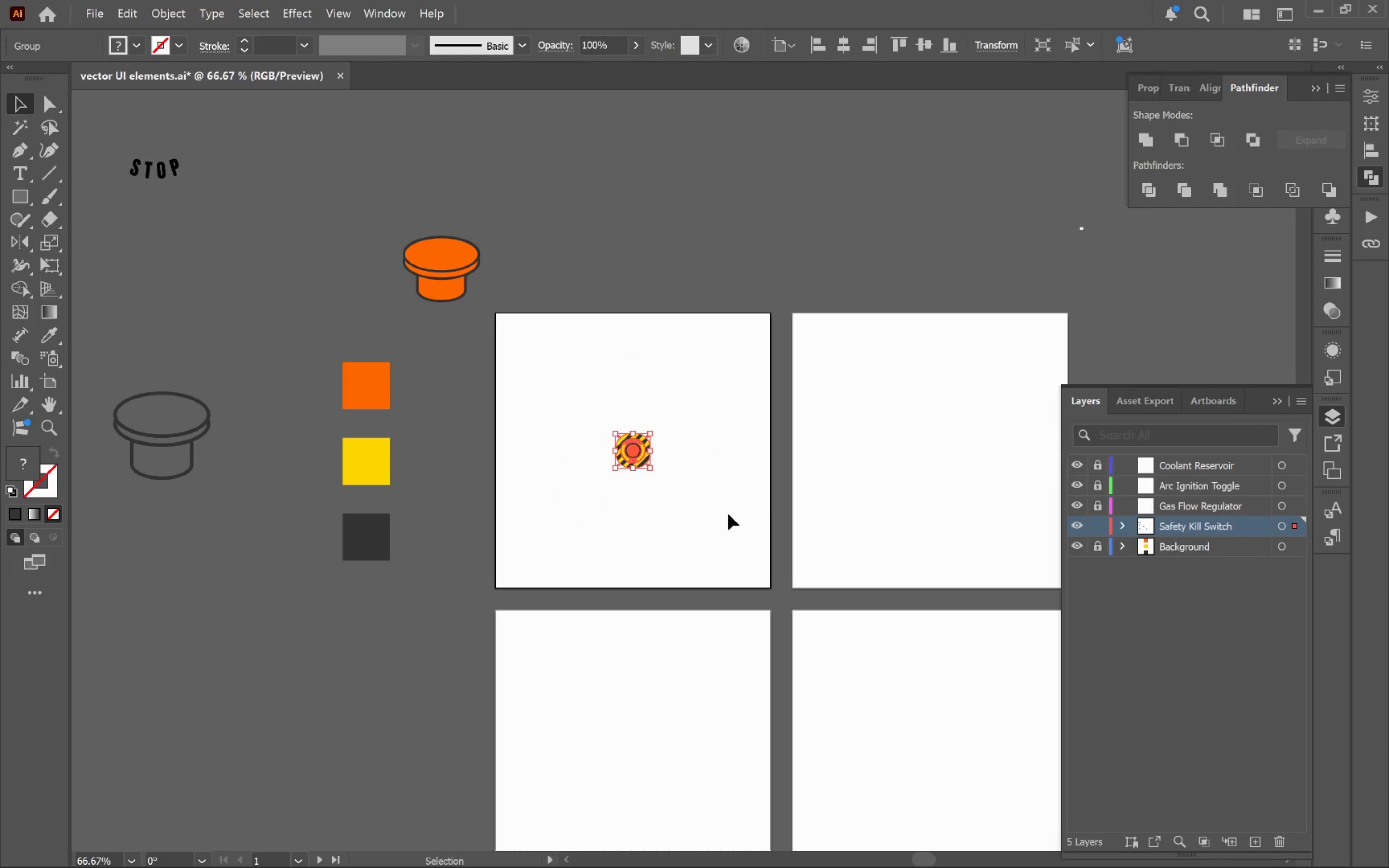 
left_click([738, 483])
 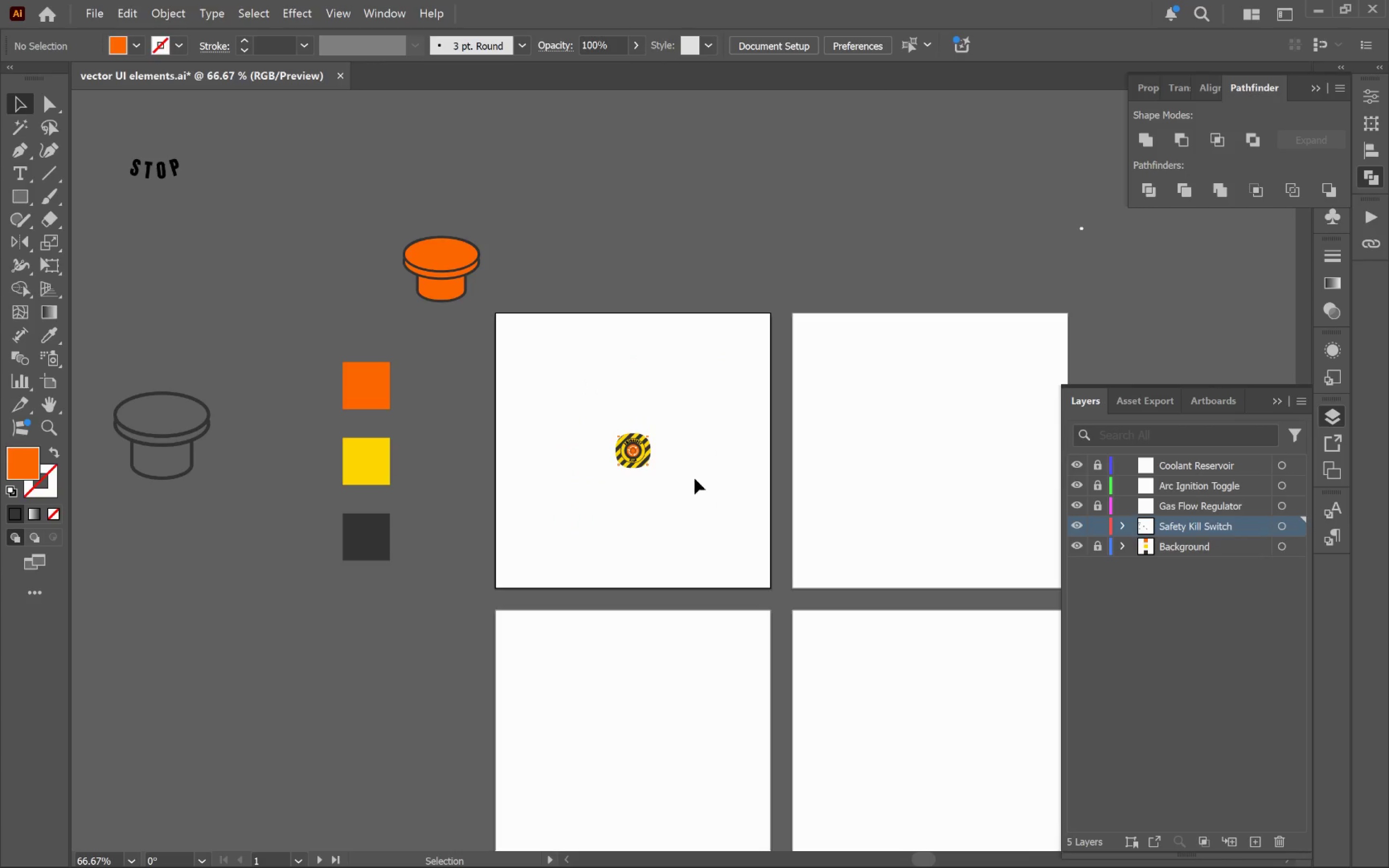 
hold_key(key=AltLeft, duration=0.86)
scroll: coordinate [645, 463], scroll_direction: up, amount: 5.0
 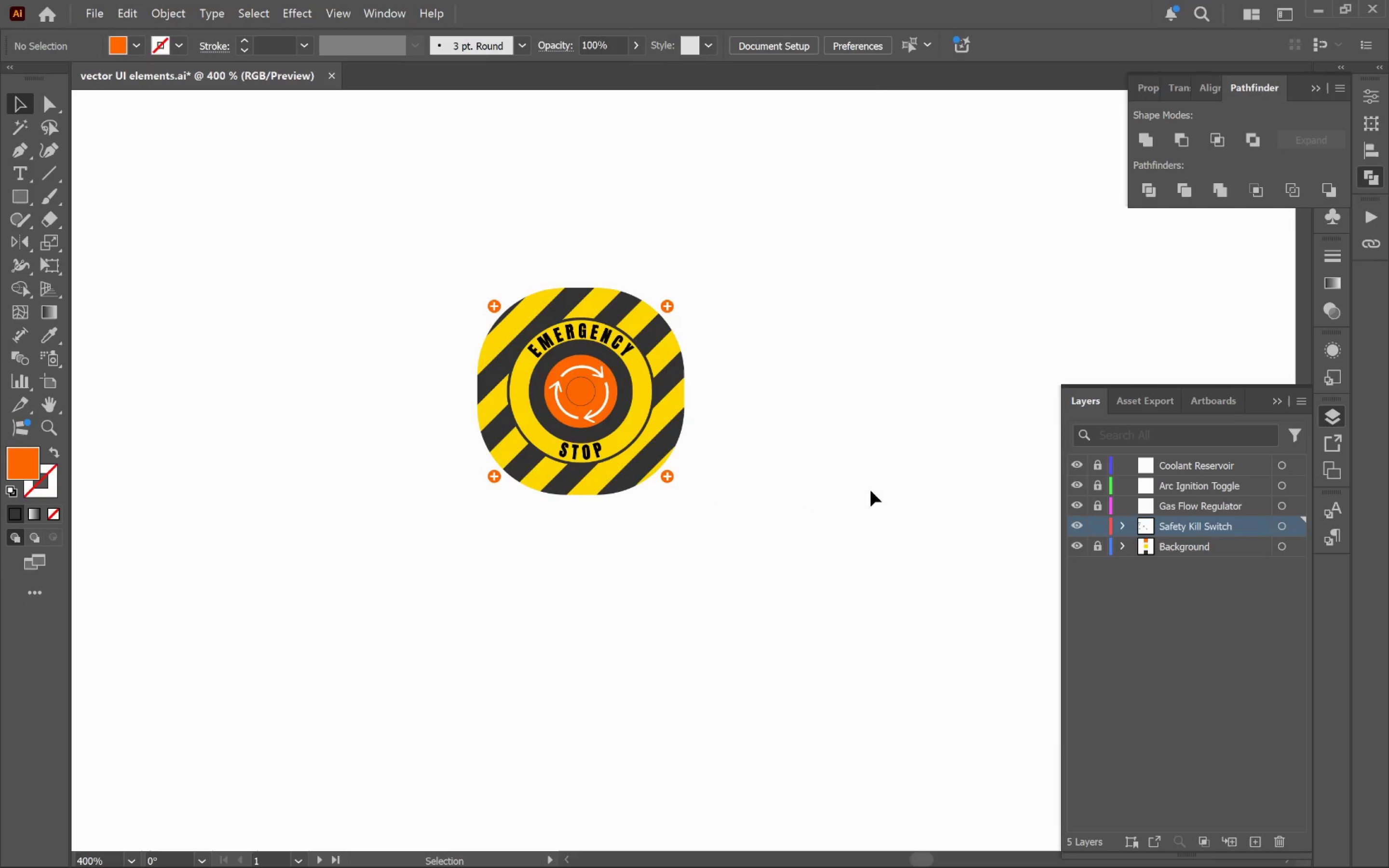 
key(Control+Z)
 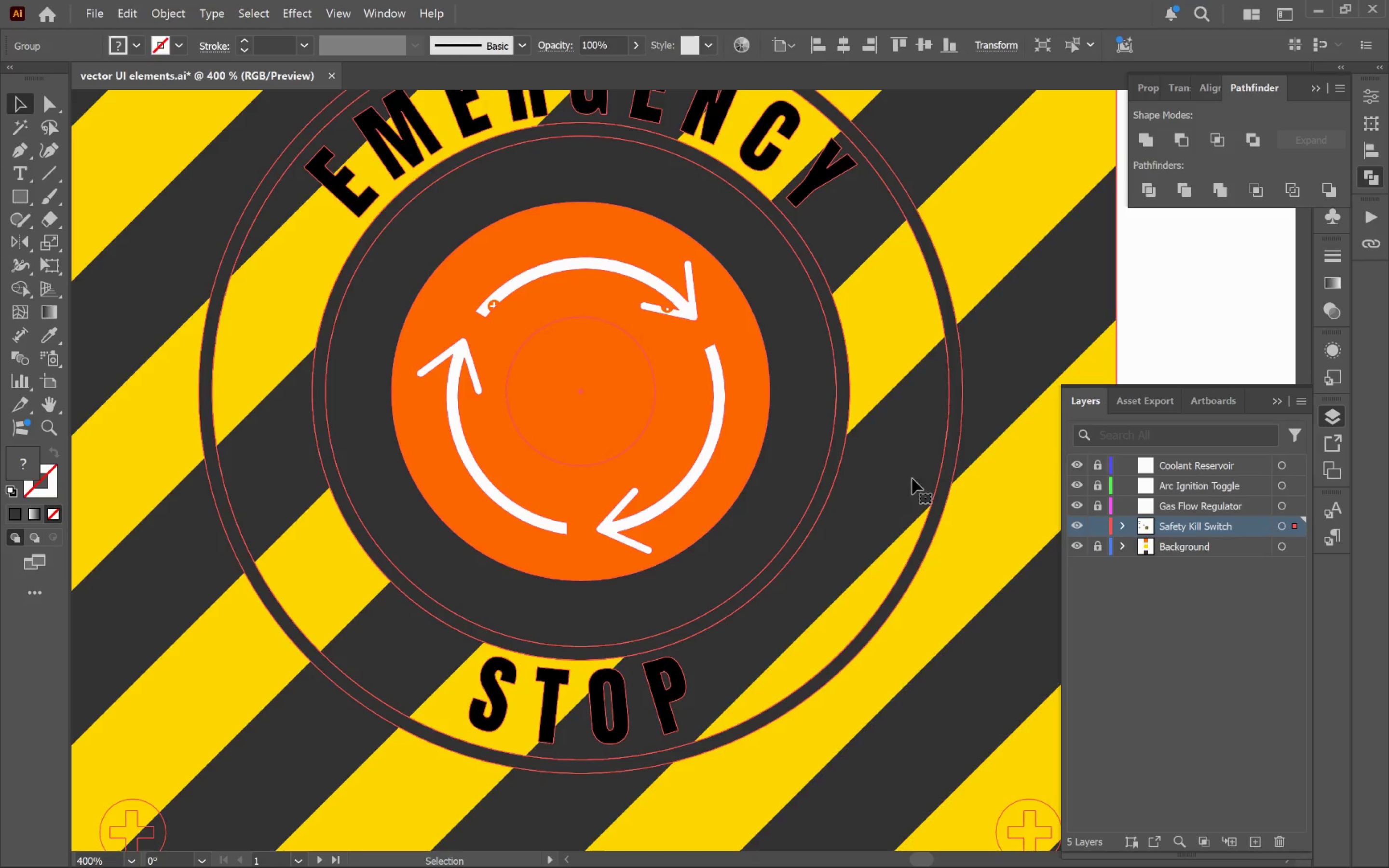 
hold_key(key=AltLeft, duration=0.53)
 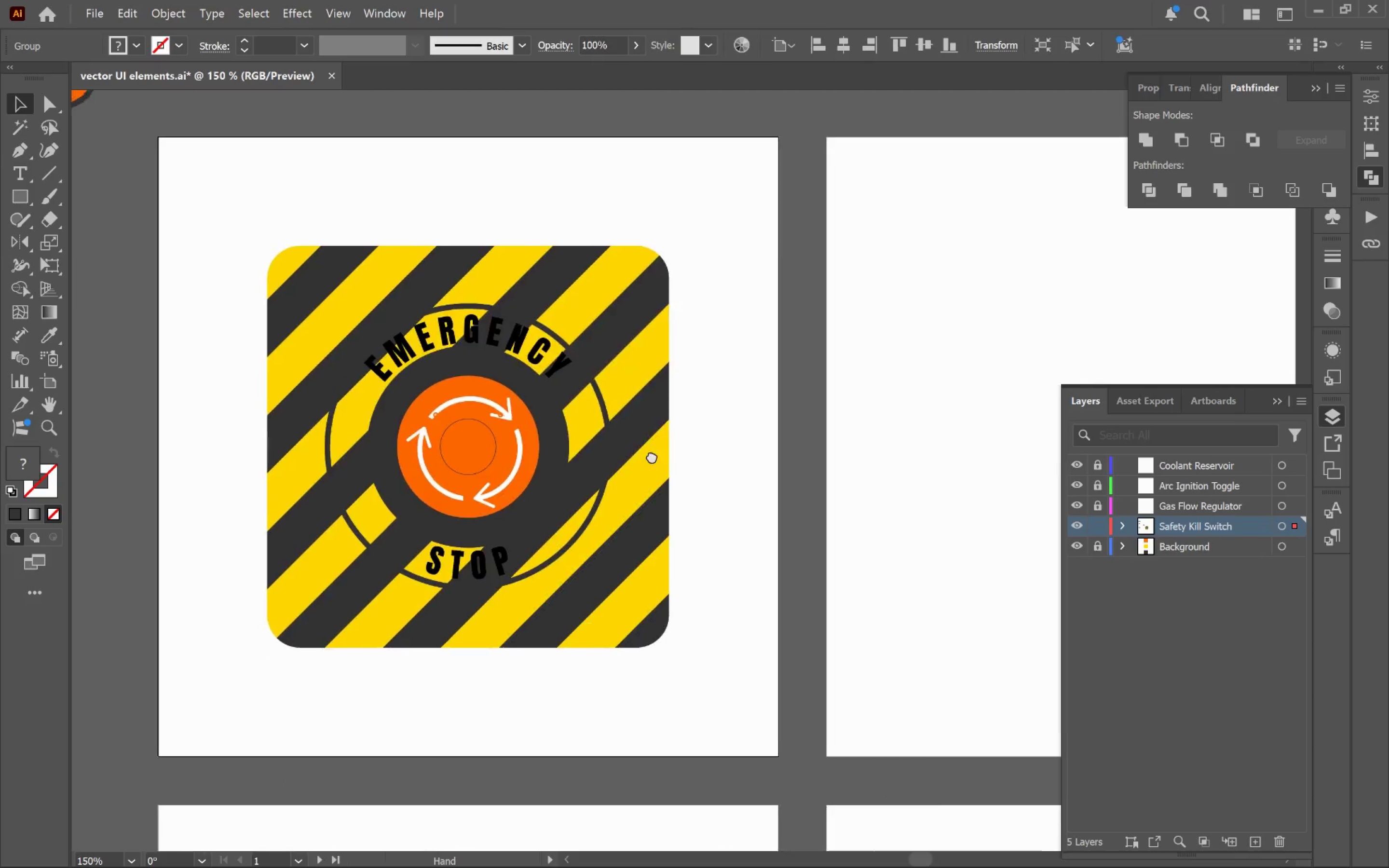 
hold_key(key=Space, duration=0.5)
 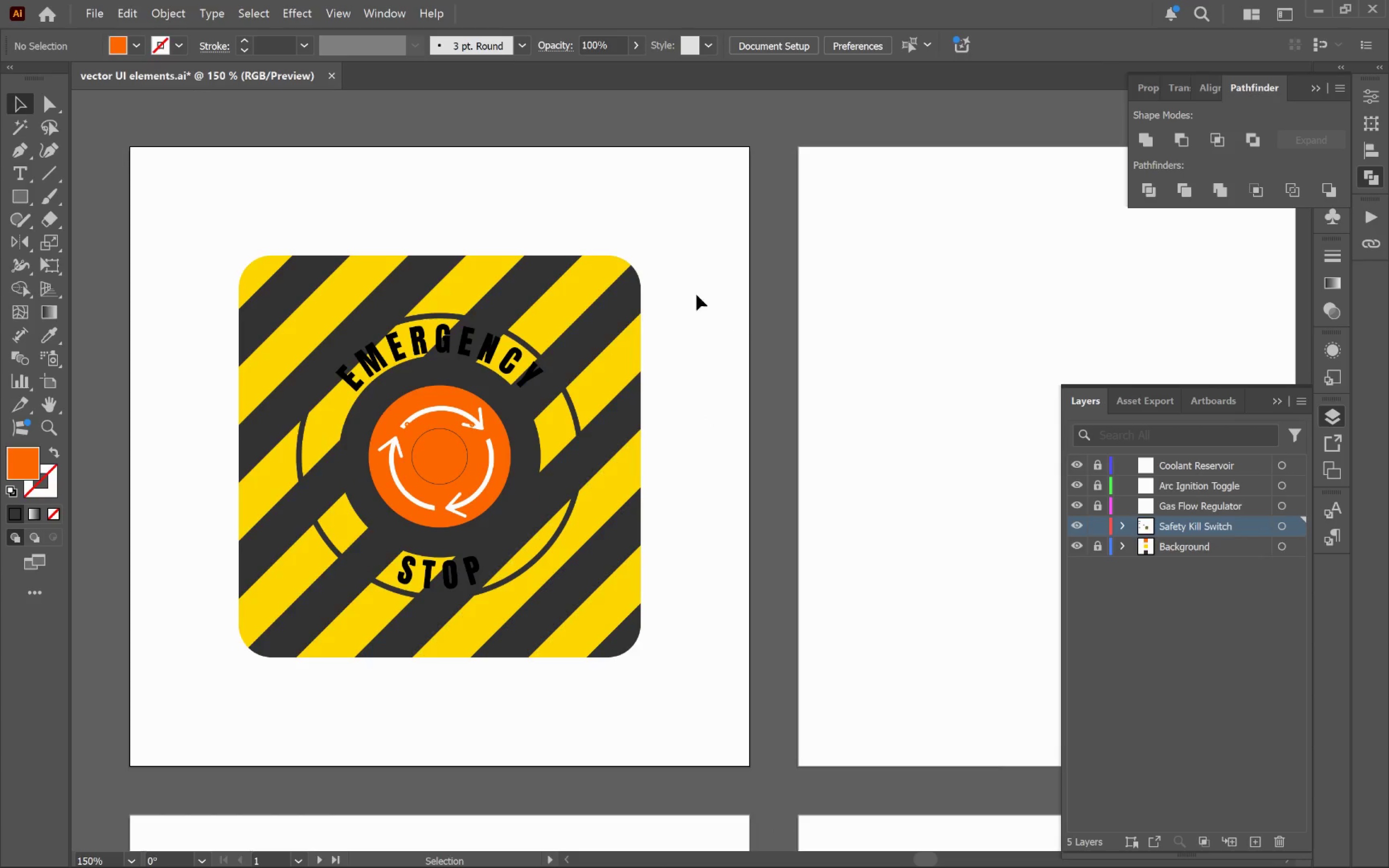 
scroll: coordinate [827, 476], scroll_direction: down, amount: 3.0
 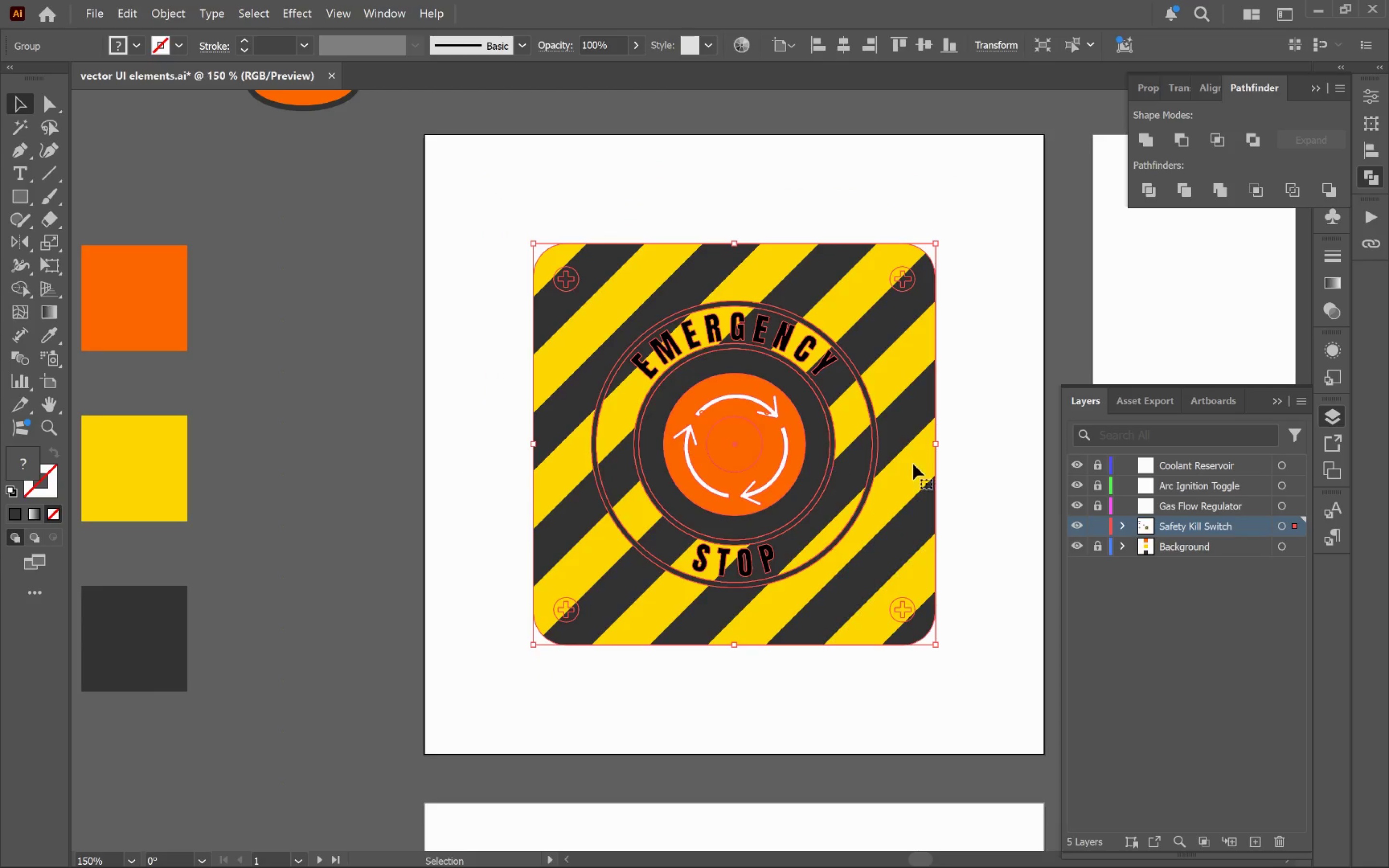 
left_click_drag(start_coordinate=[932, 451], to_coordinate=[636, 463])
 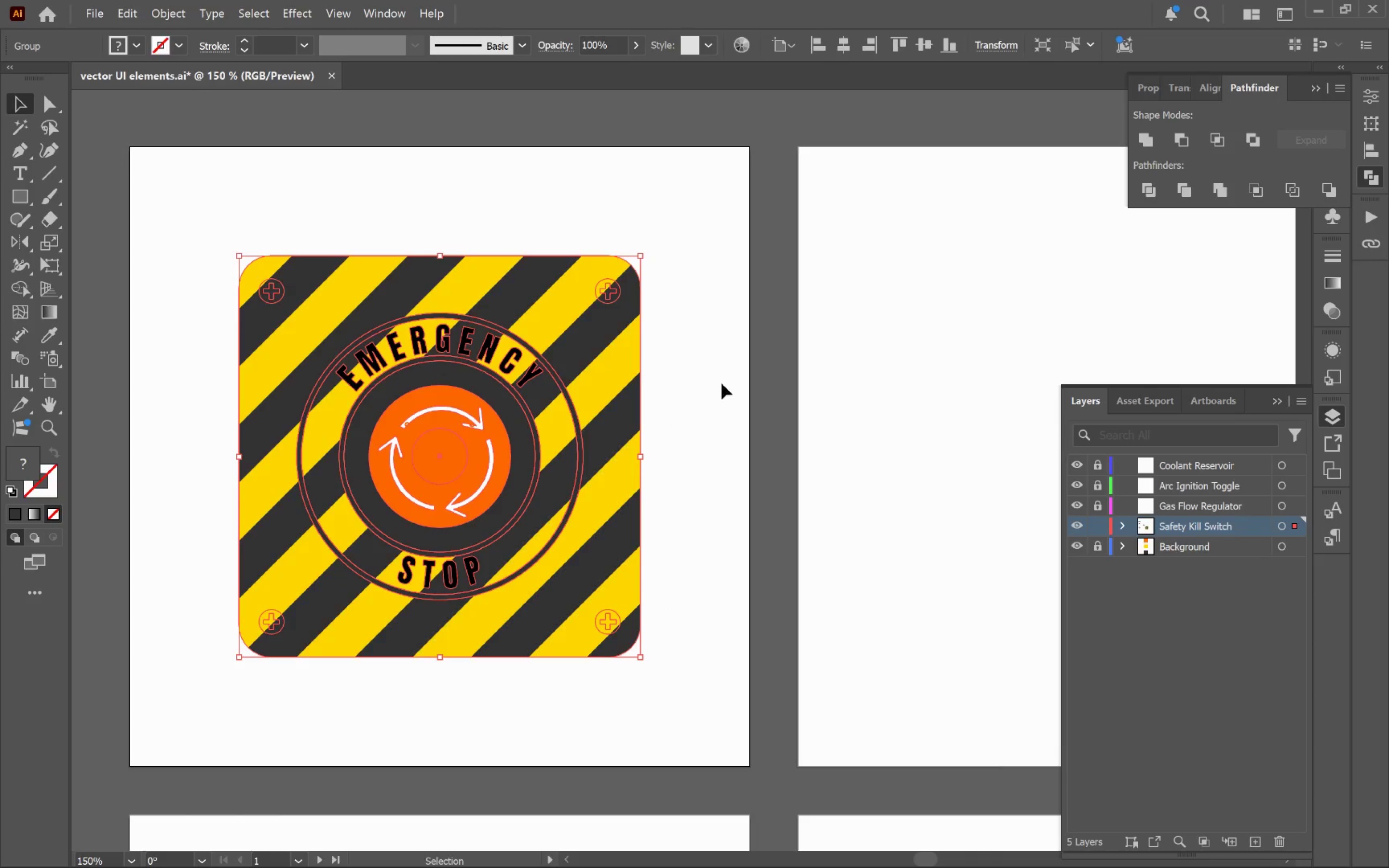 
left_click([728, 364])
 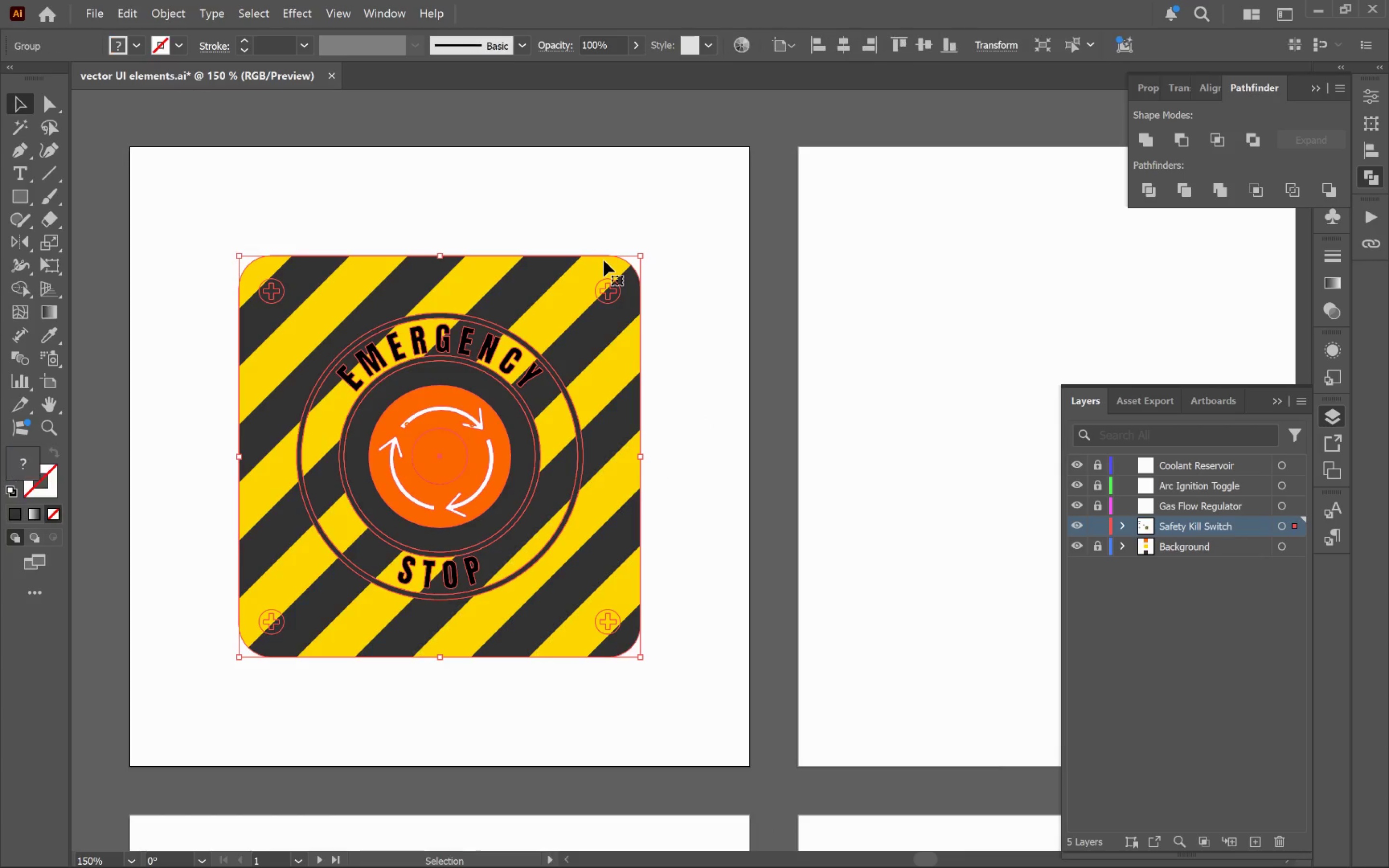 
left_click([604, 260])
 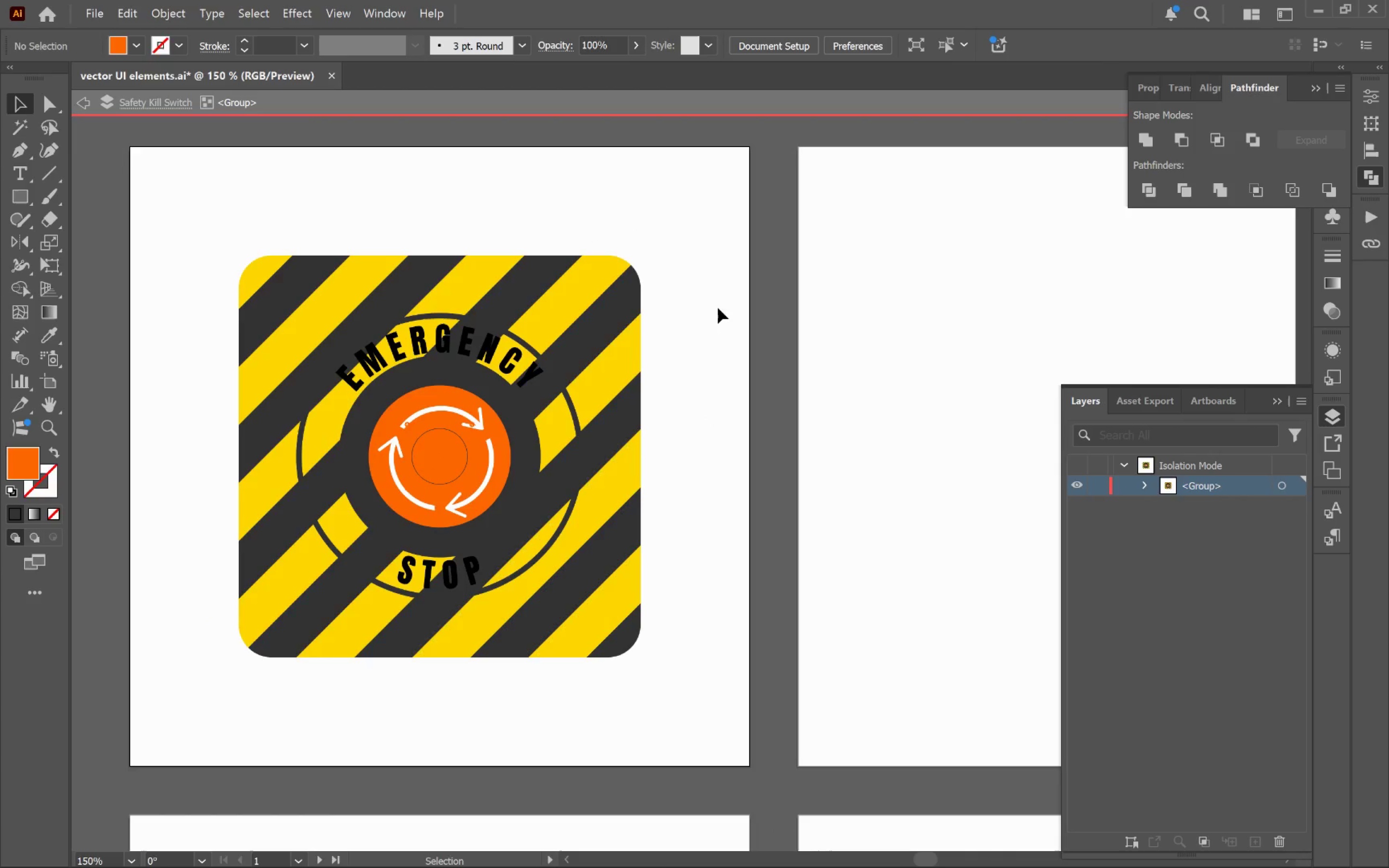 
double_click([720, 309])
 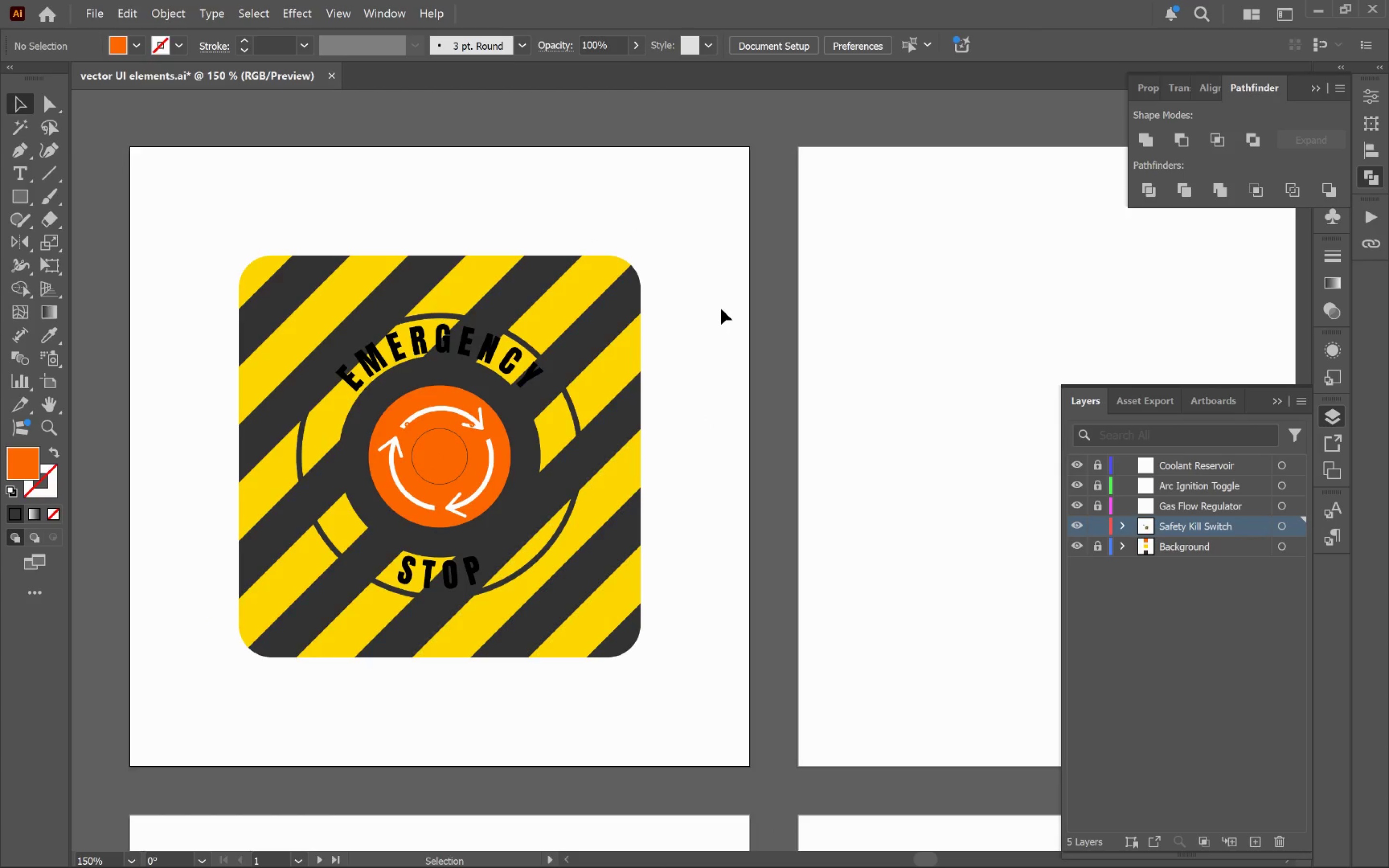 
key(Control+Z)
 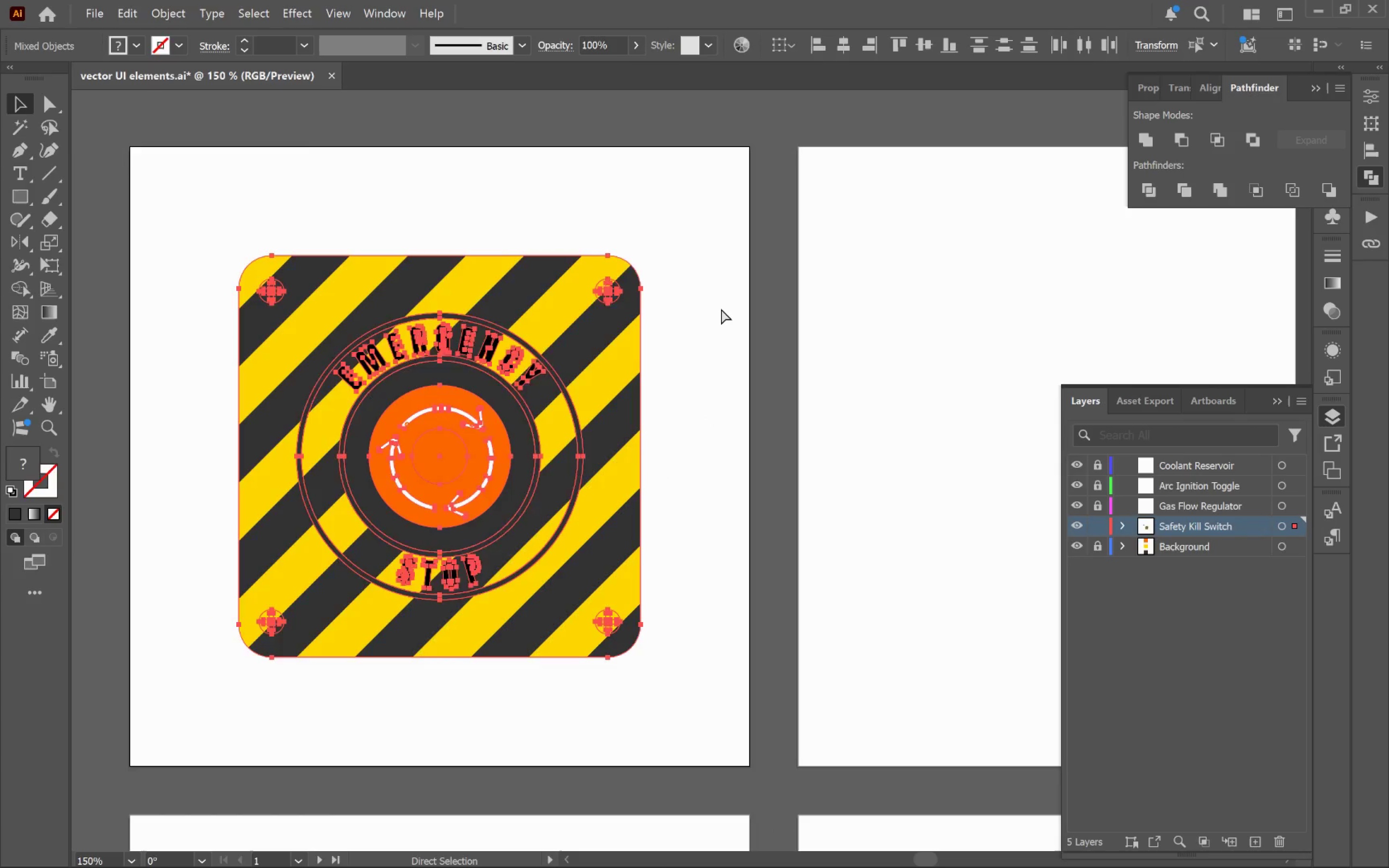 
key(Control+Z)
 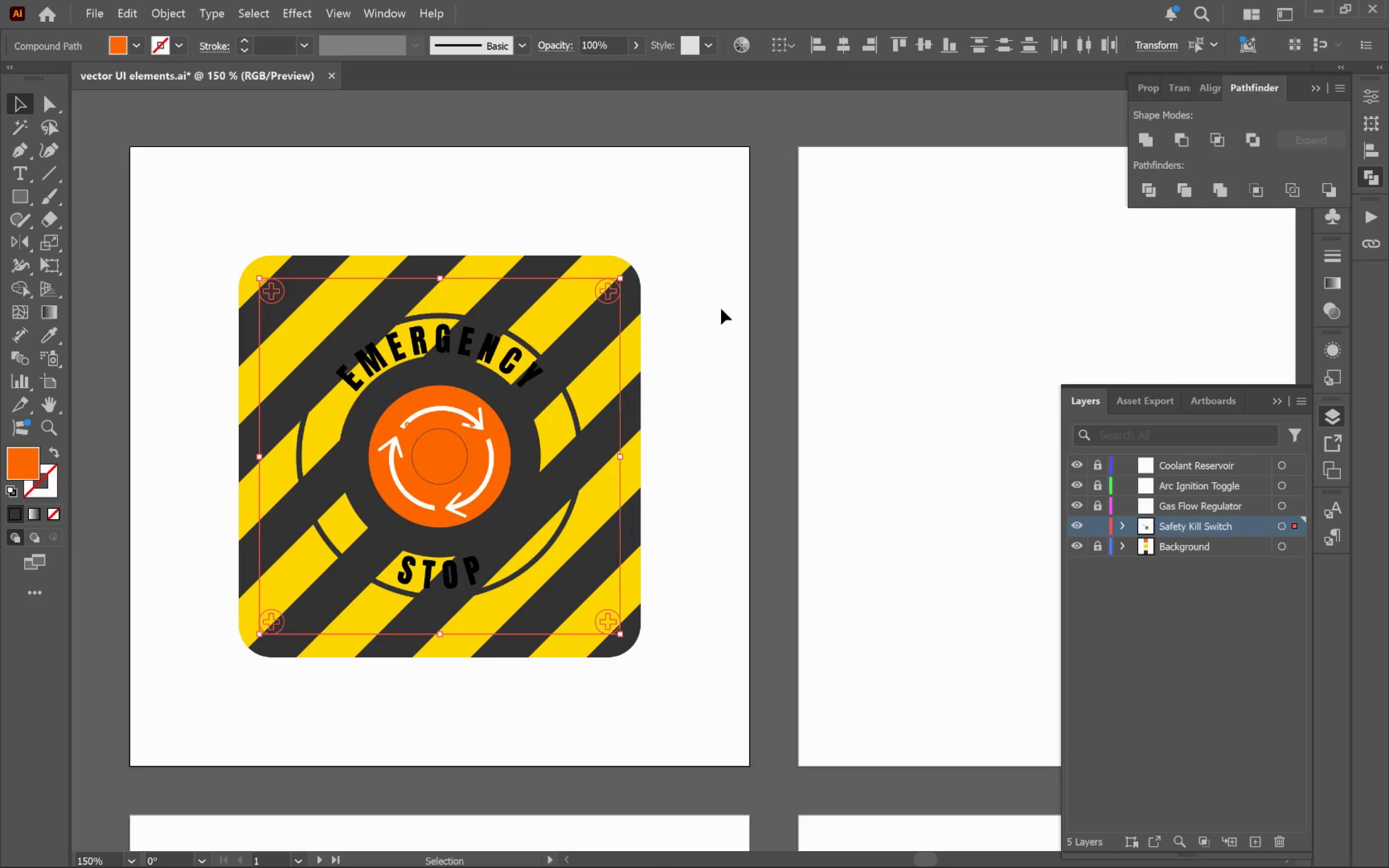 
left_click([721, 309])
 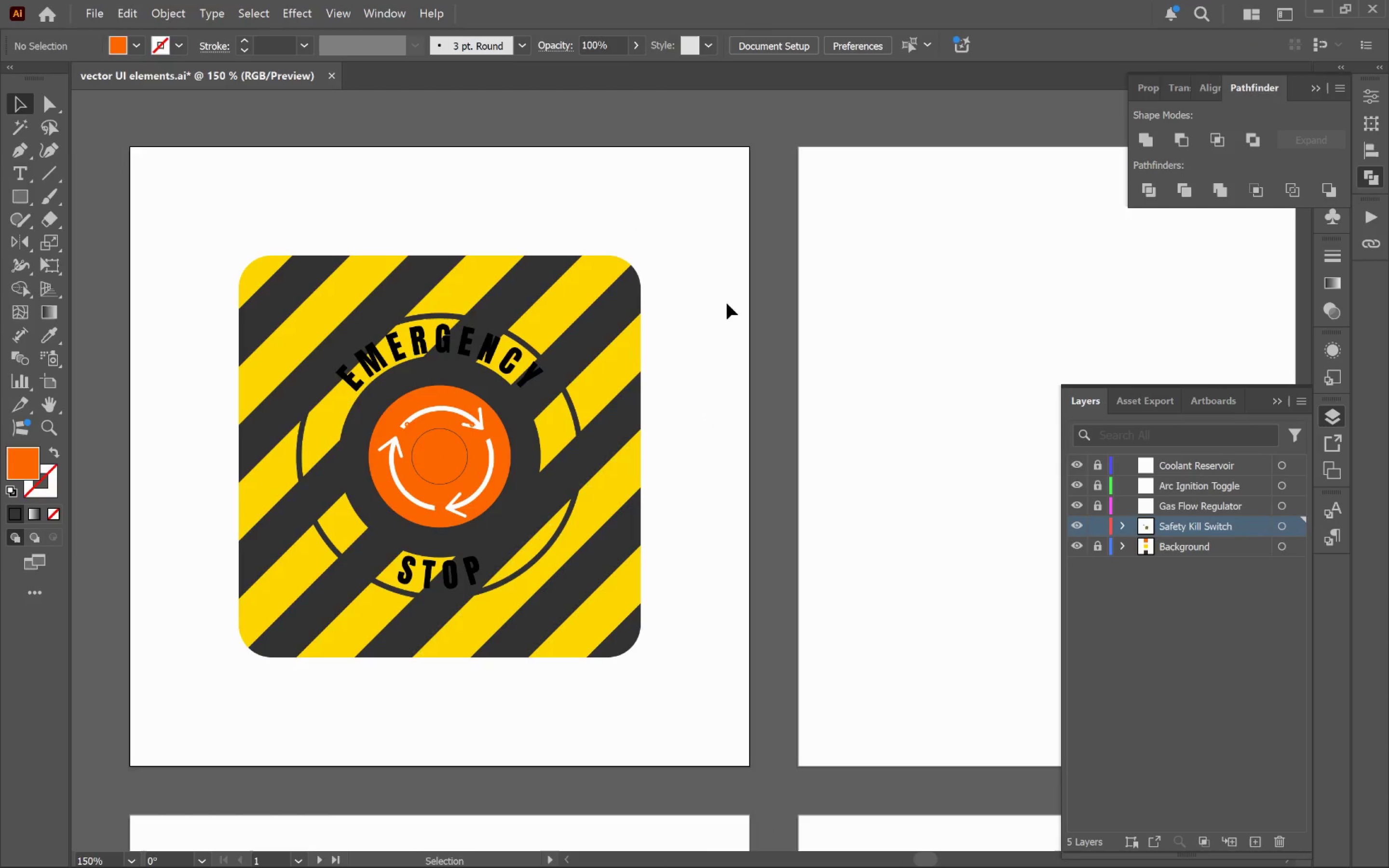 
key(Control+Z)
 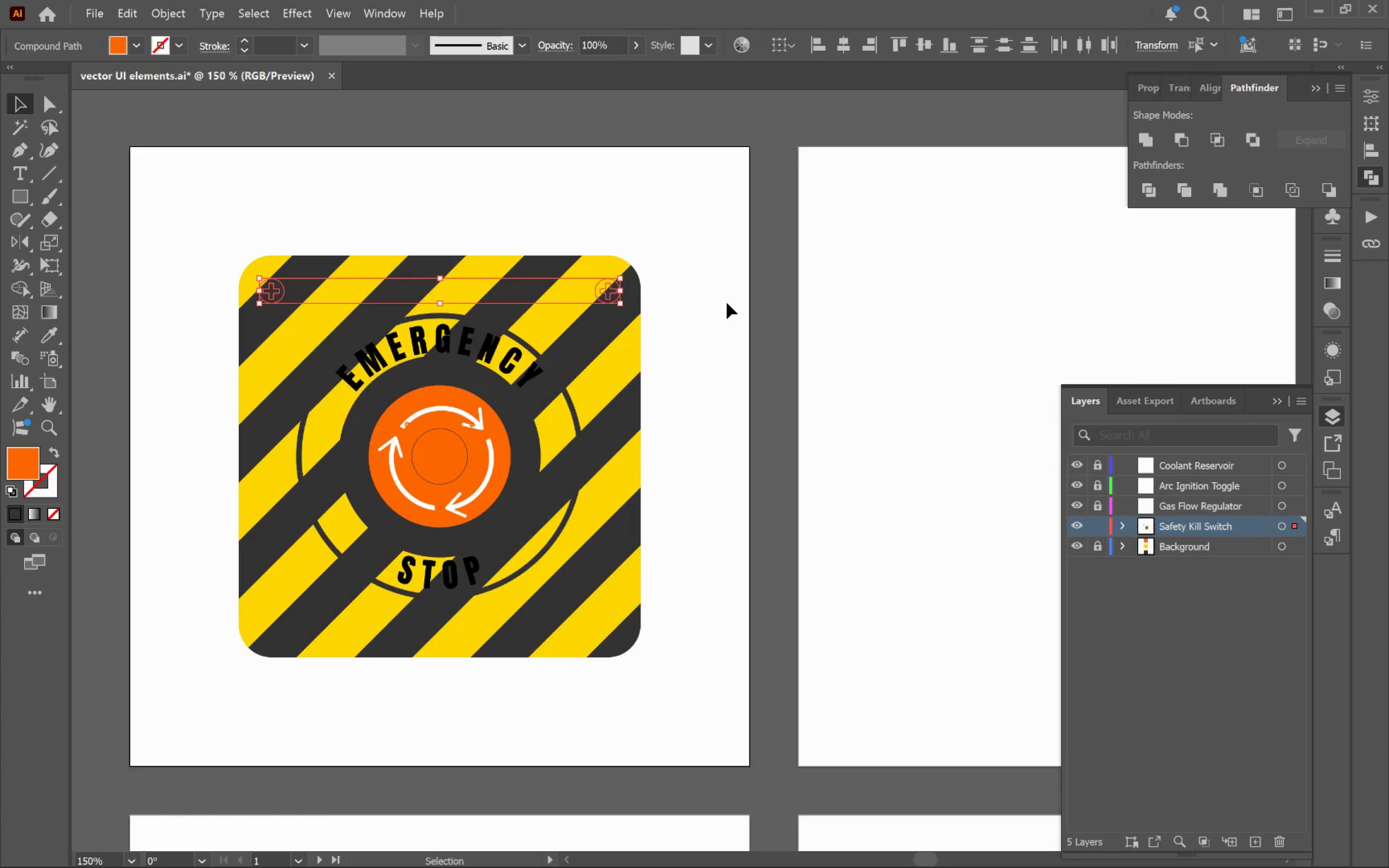 
left_click([727, 303])
 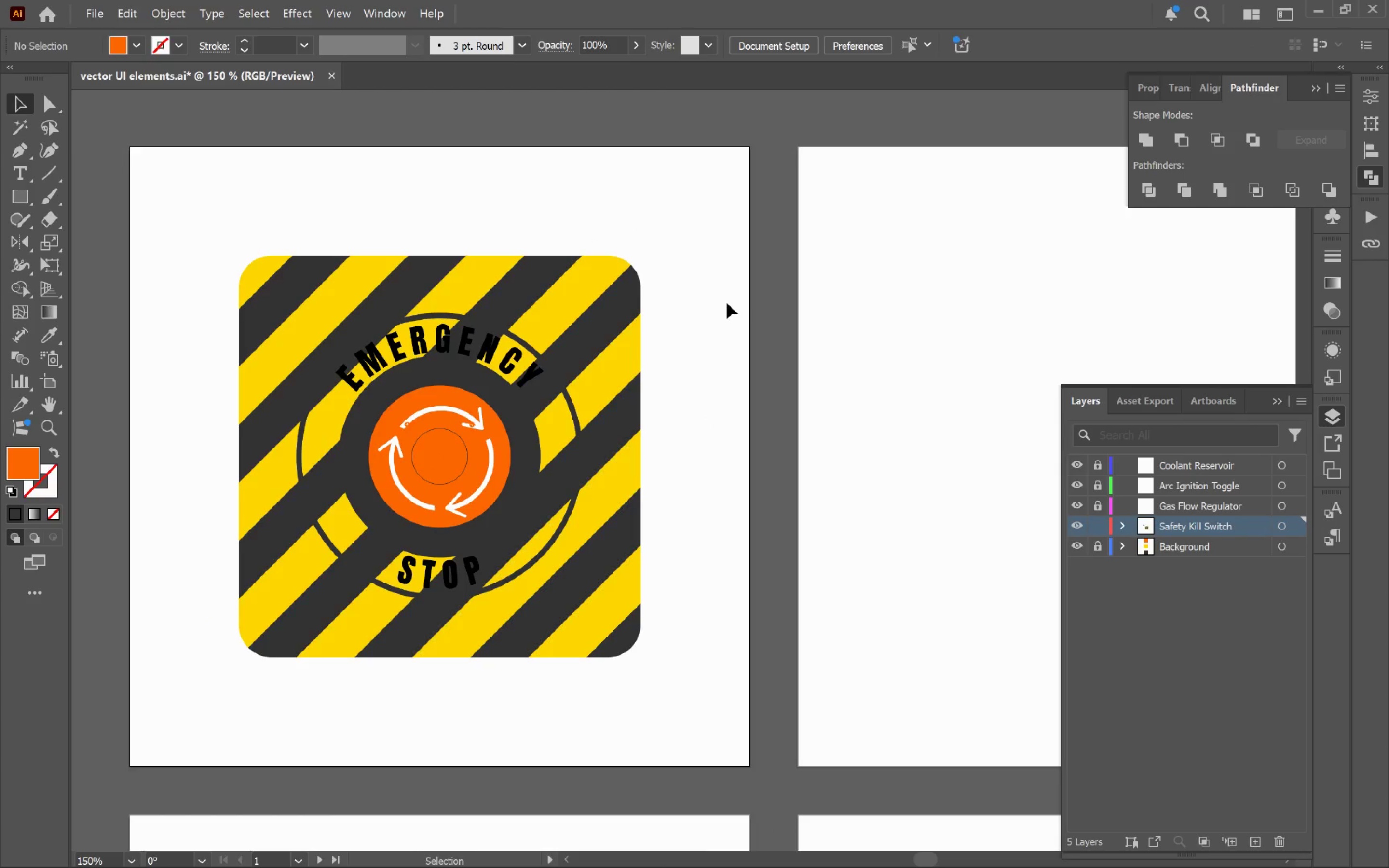 
key(Control+Shift+Z)
 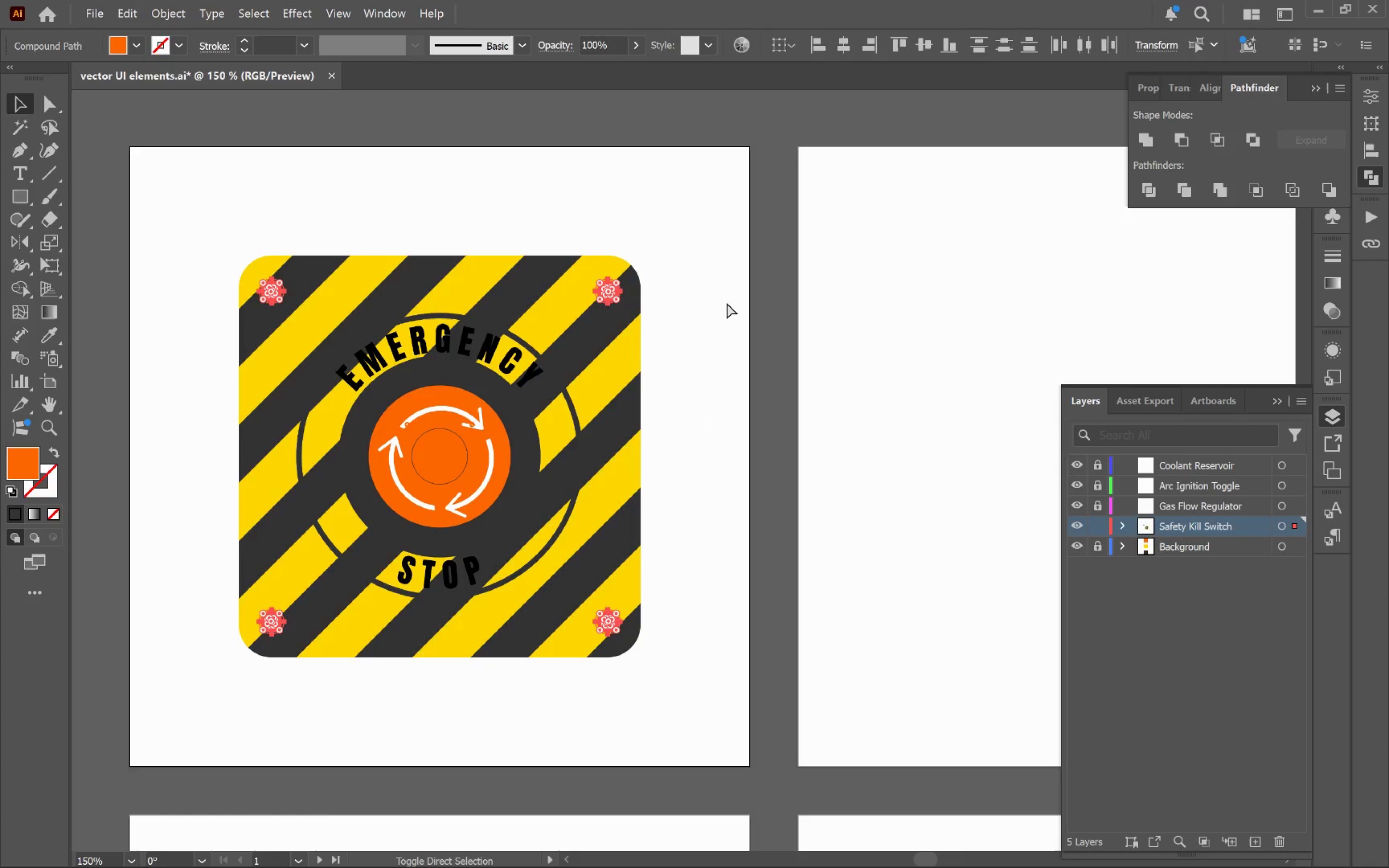 
key(Control+Shift+Z)
 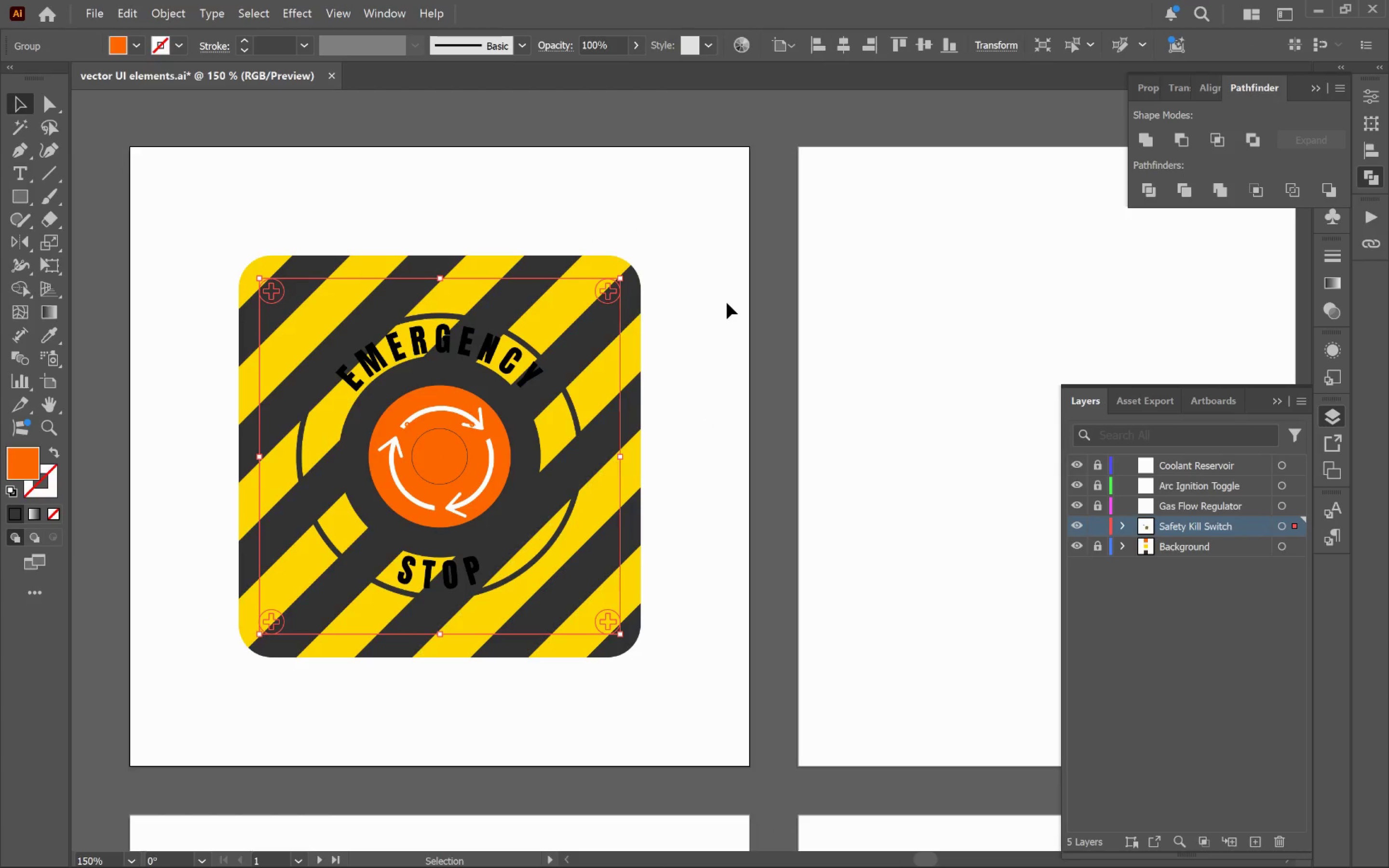 
key(Control+Shift+BracketRight)
 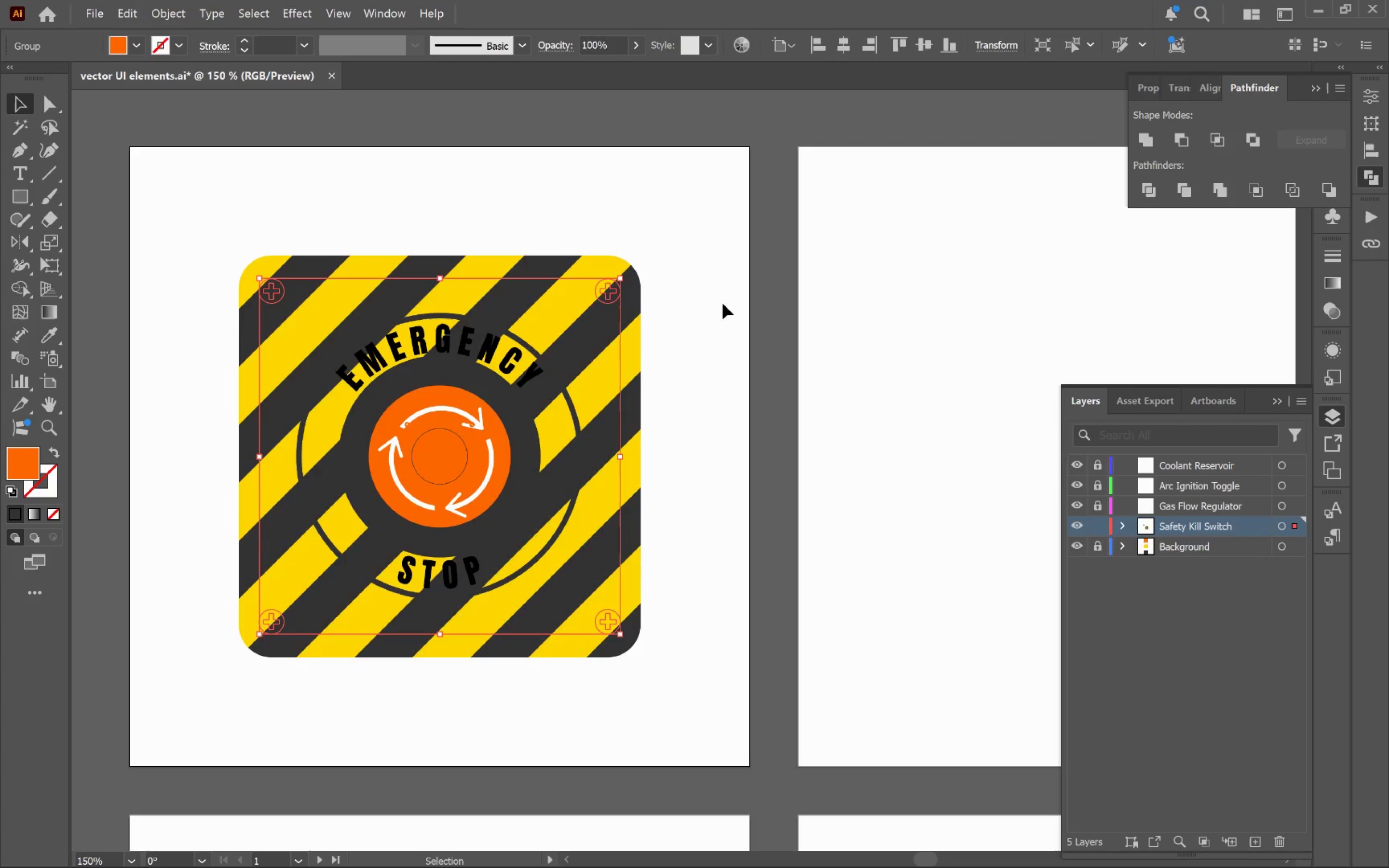 
left_click([723, 303])
 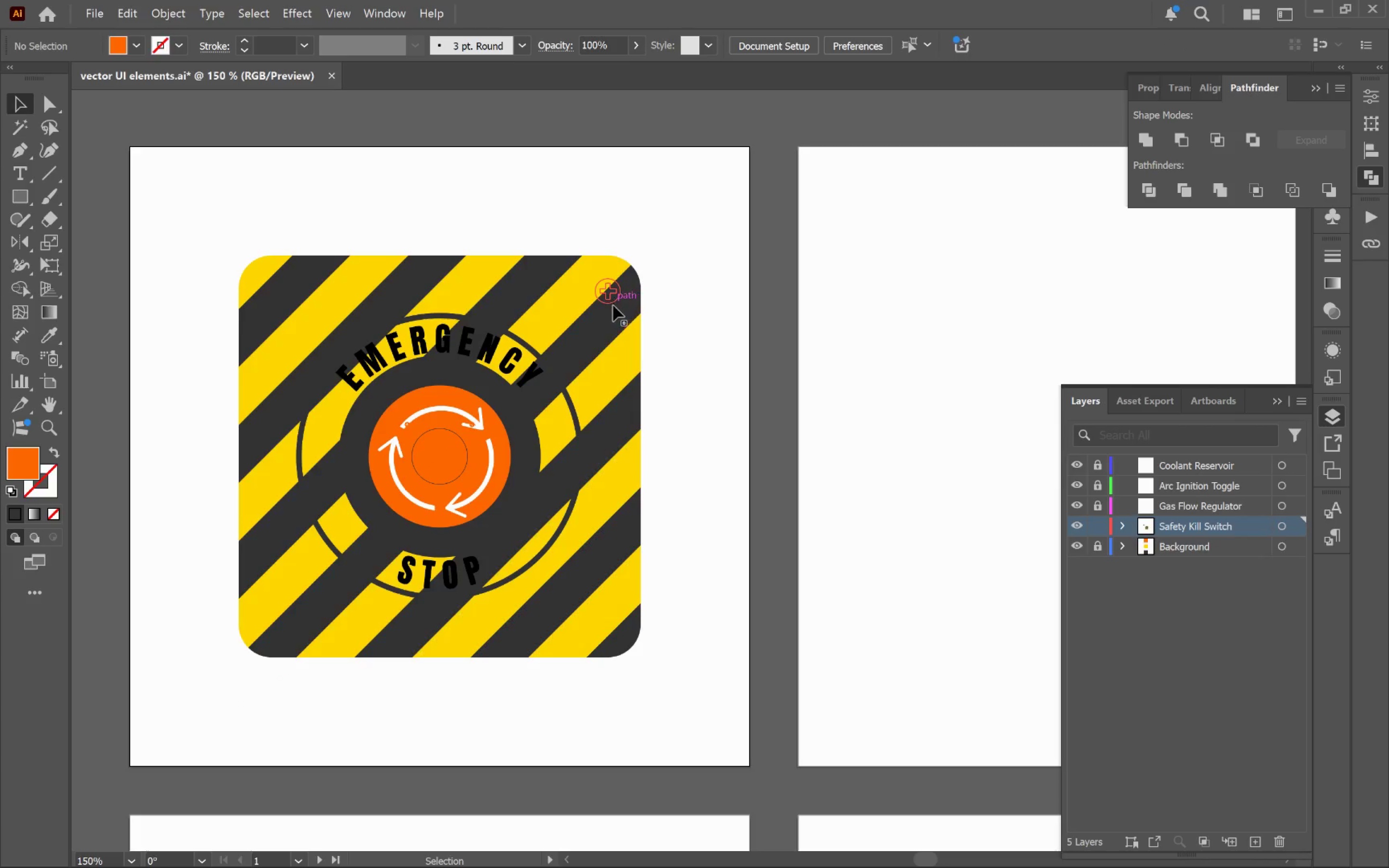 
left_click([608, 304])
 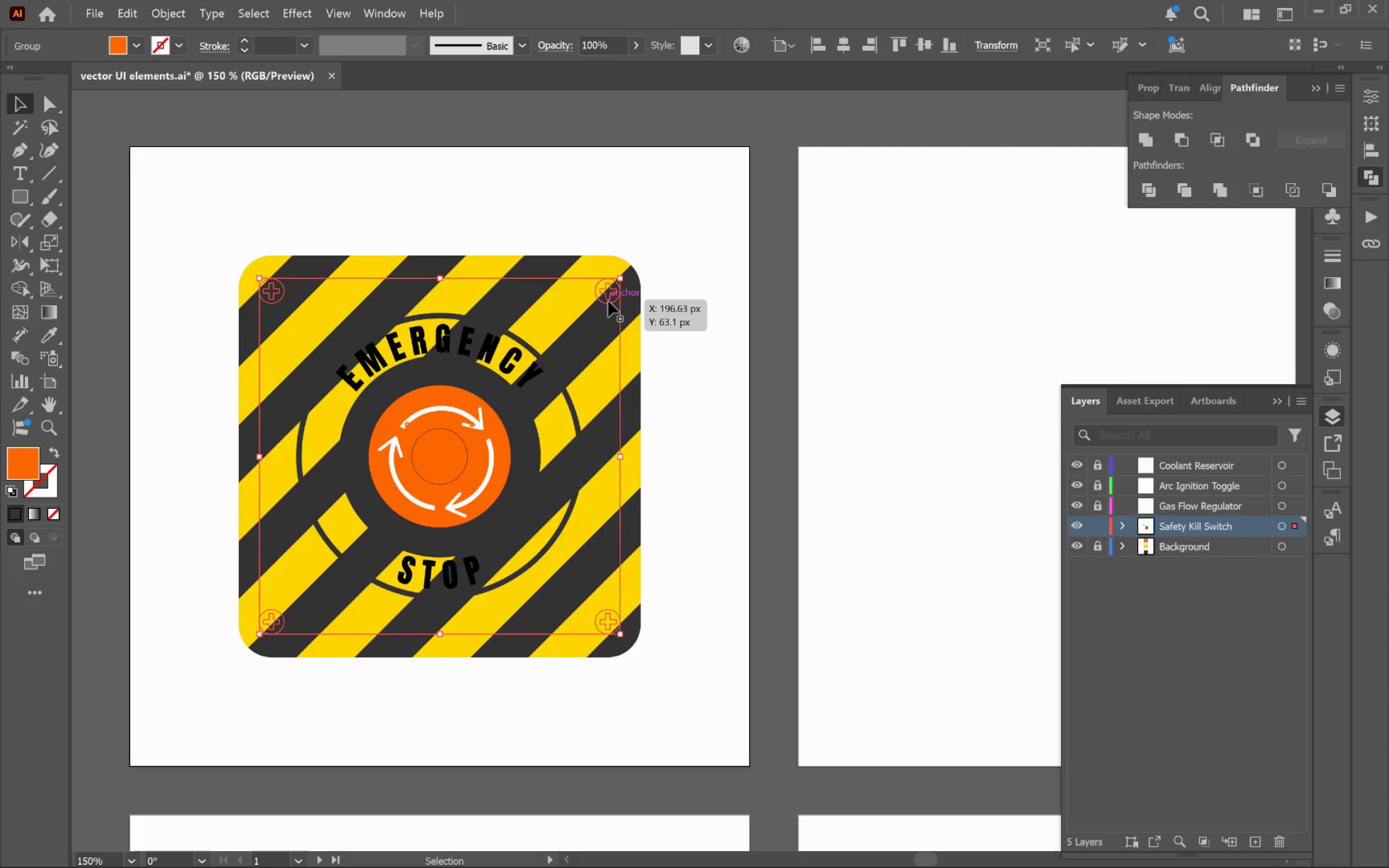 
left_click_drag(start_coordinate=[608, 301], to_coordinate=[722, 388])
 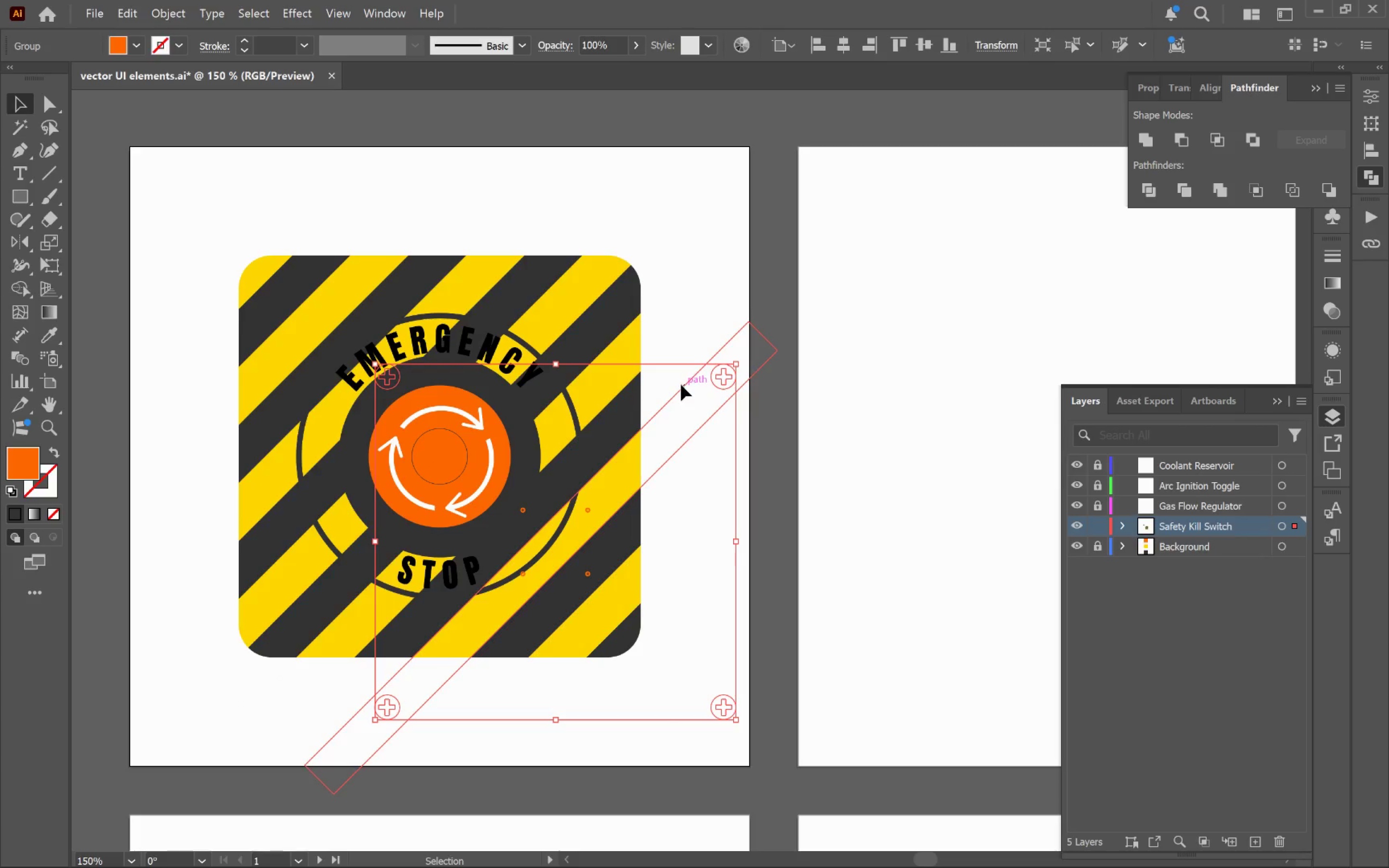 
hold_key(key=AltLeft, duration=2.2)
scroll: coordinate [686, 386], scroll_direction: up, amount: 3.0
 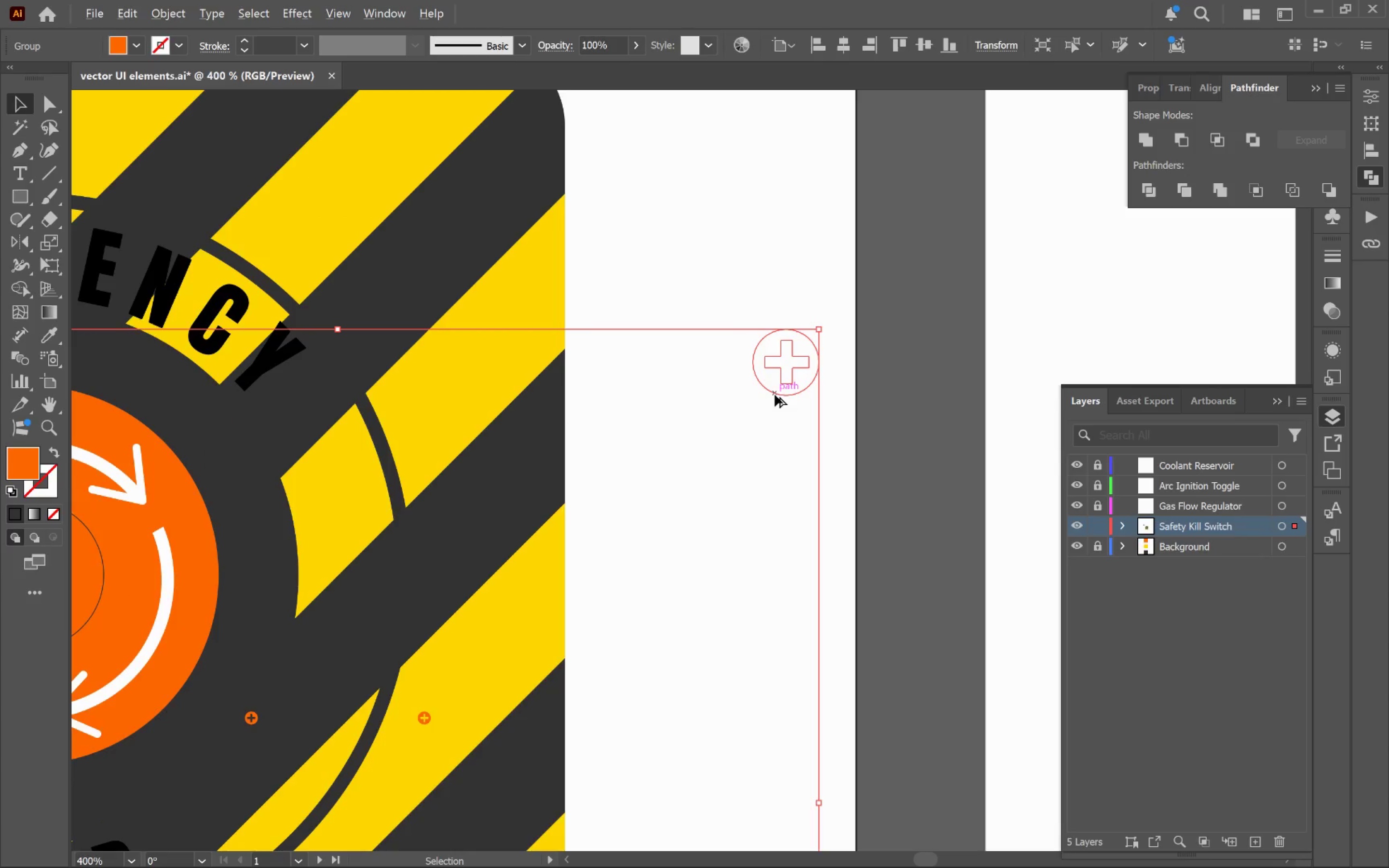 
scroll: coordinate [775, 394], scroll_direction: down, amount: 2.0
 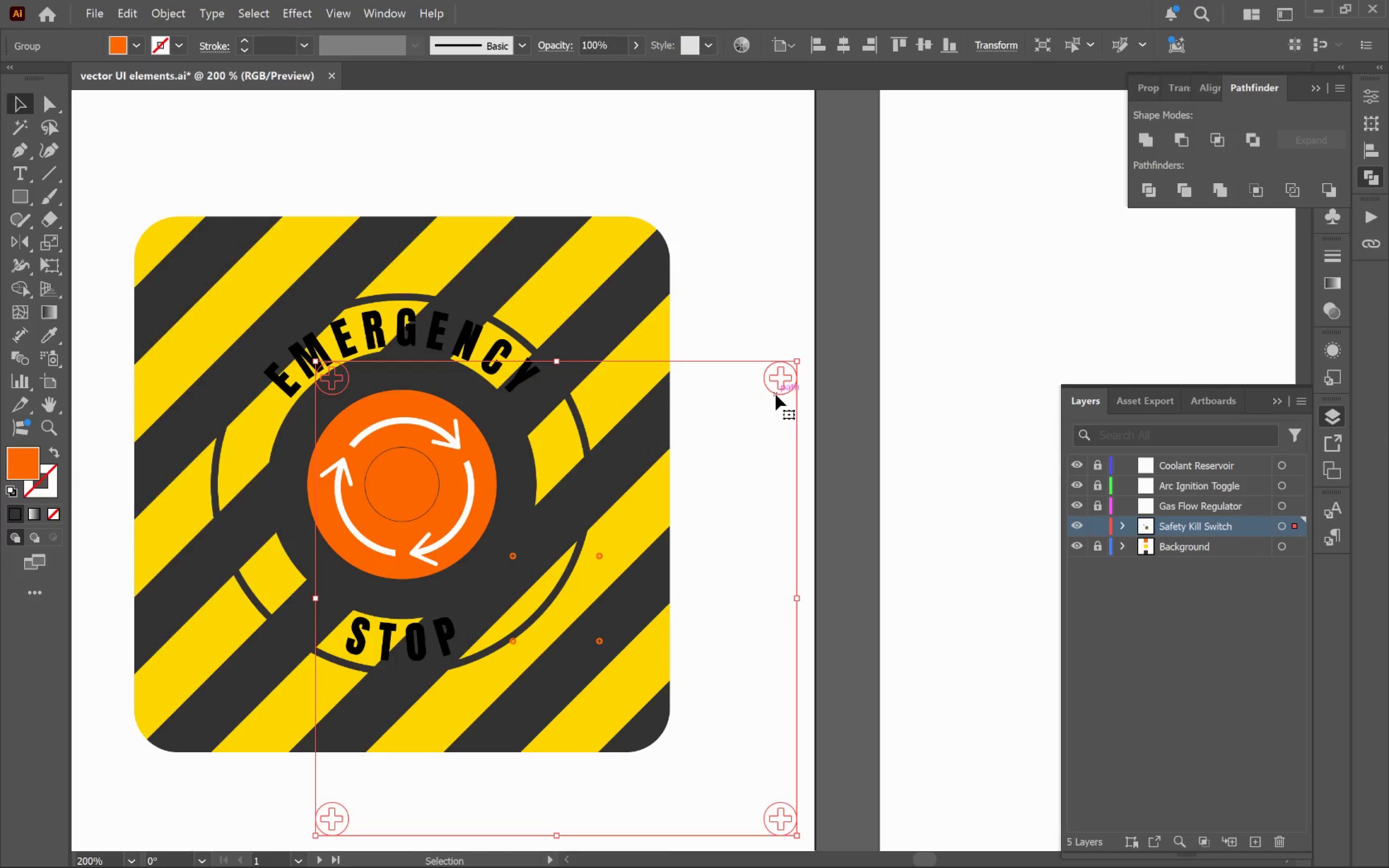 
key(Control+Z)
 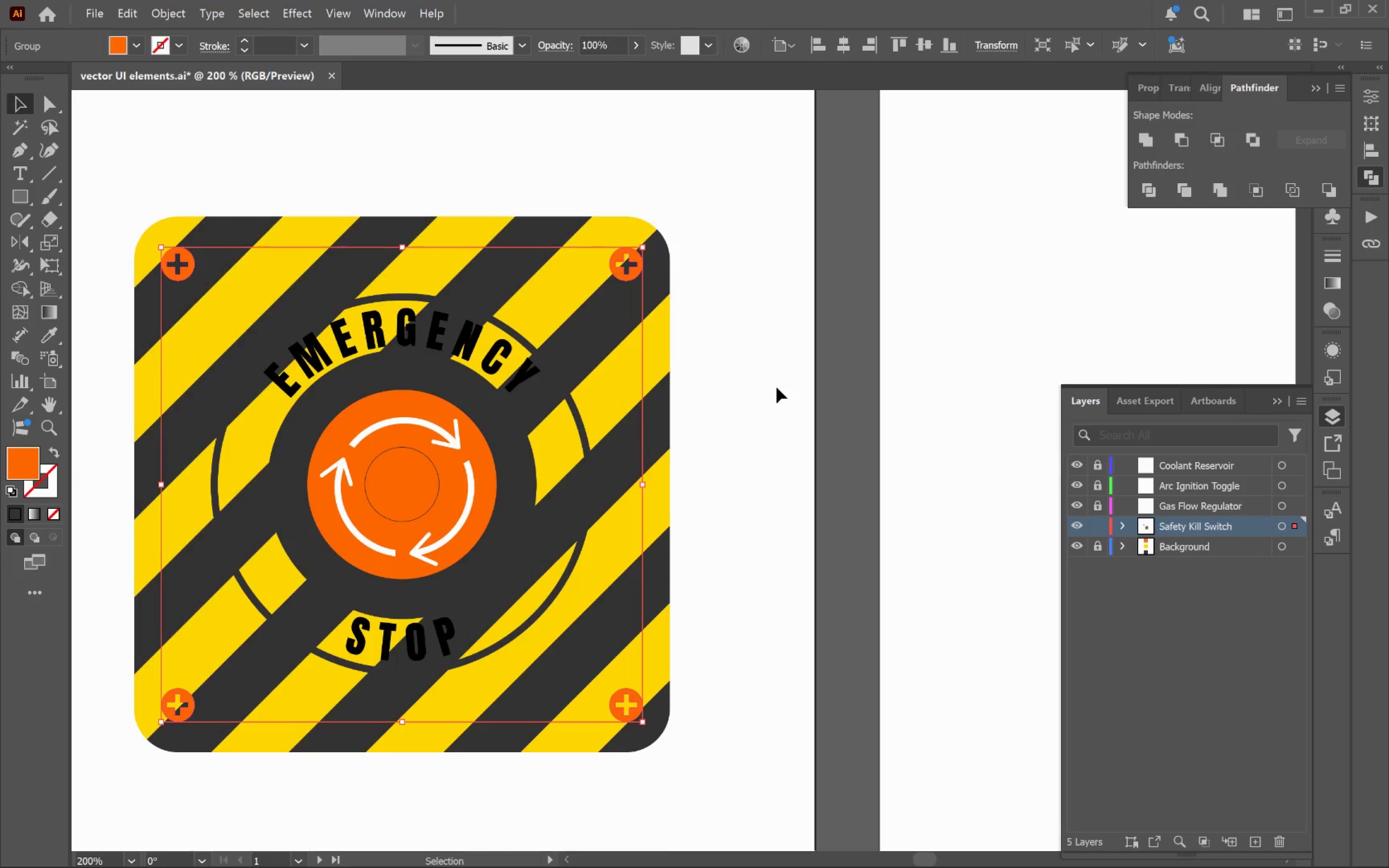 
hold_key(key=AltLeft, duration=0.39)
 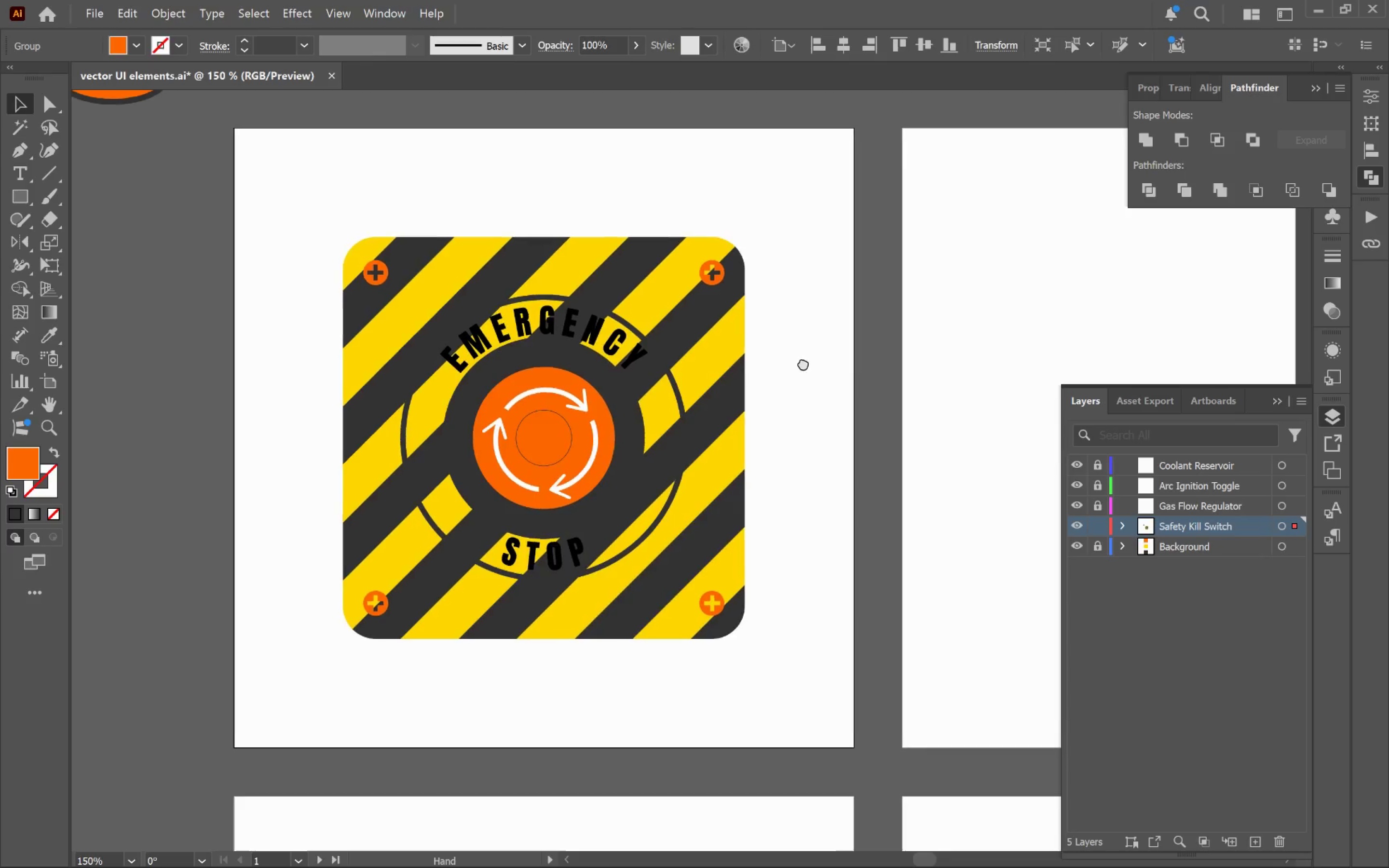 
hold_key(key=Space, duration=0.66)
 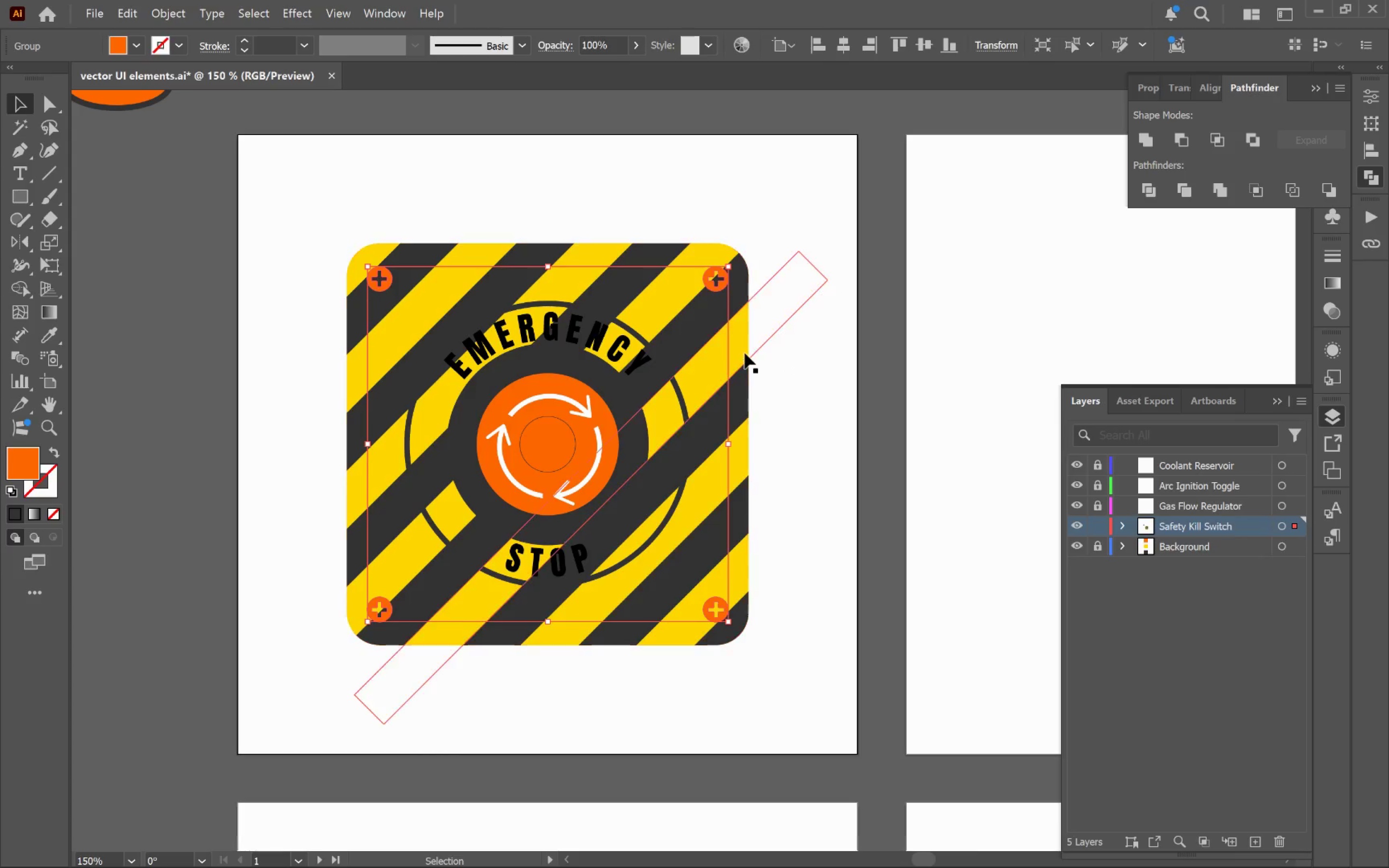 
left_click_drag(start_coordinate=[749, 385], to_coordinate=[806, 369])
 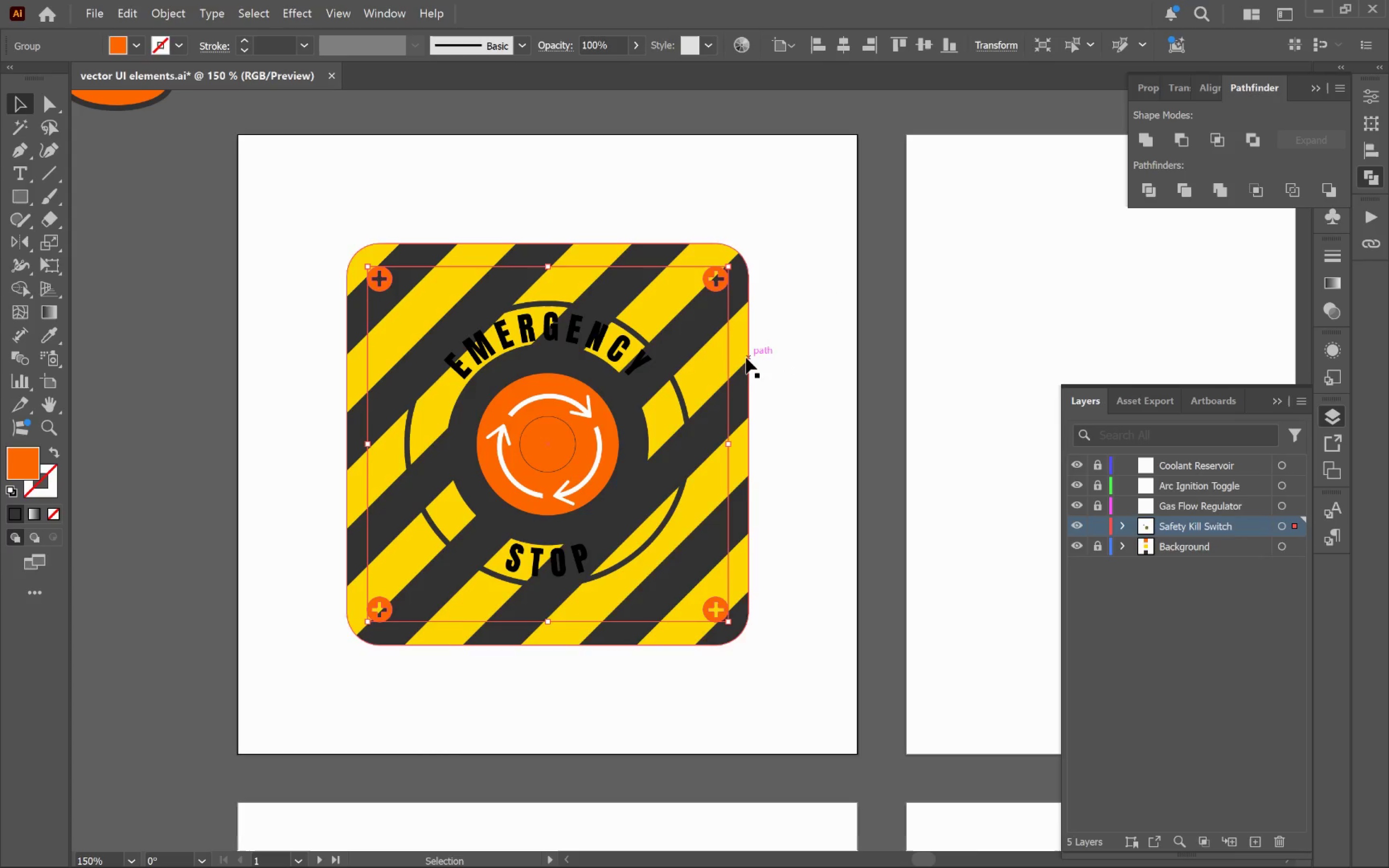 
scroll: coordinate [758, 386], scroll_direction: down, amount: 1.0
 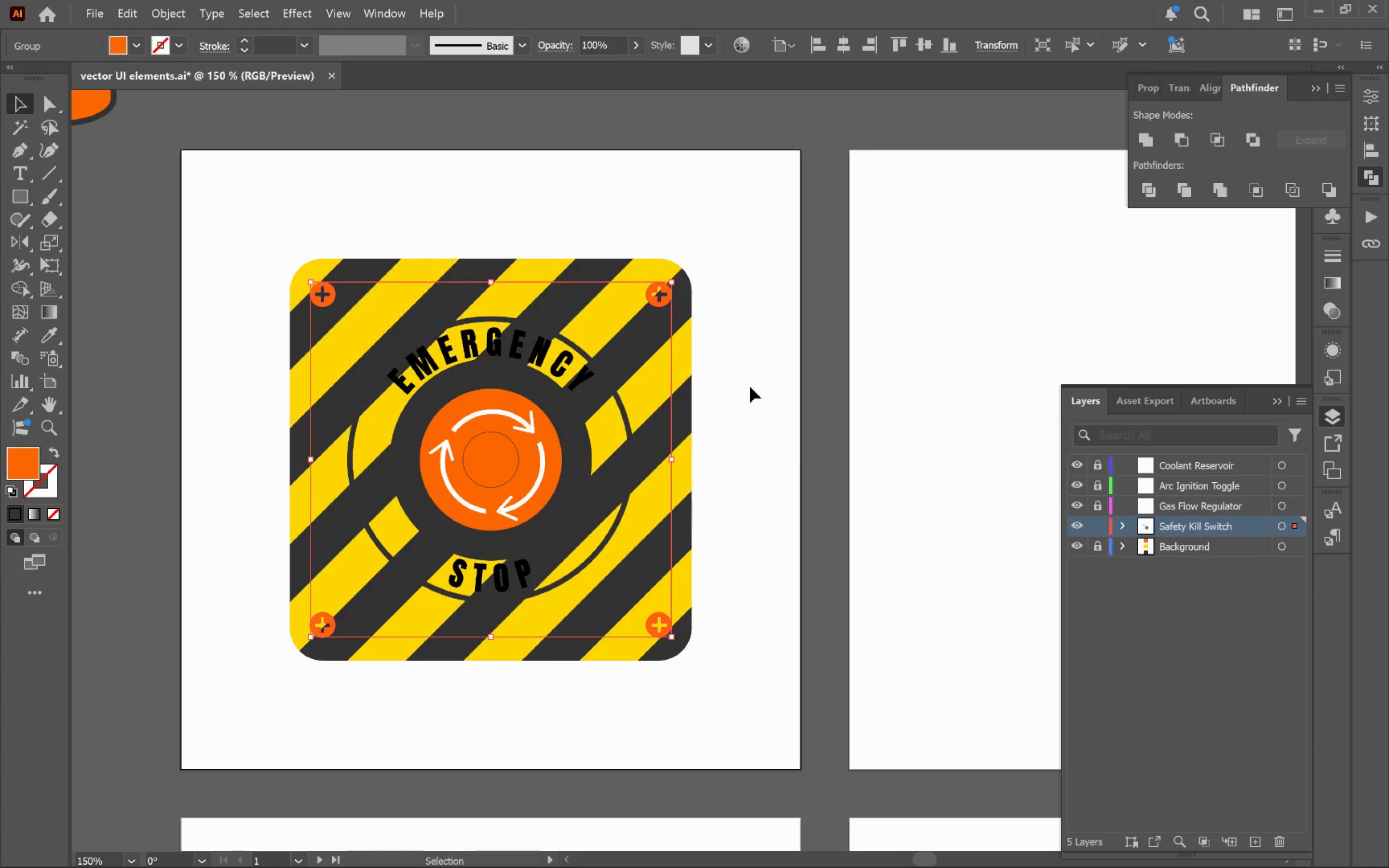 
left_click([744, 353])
 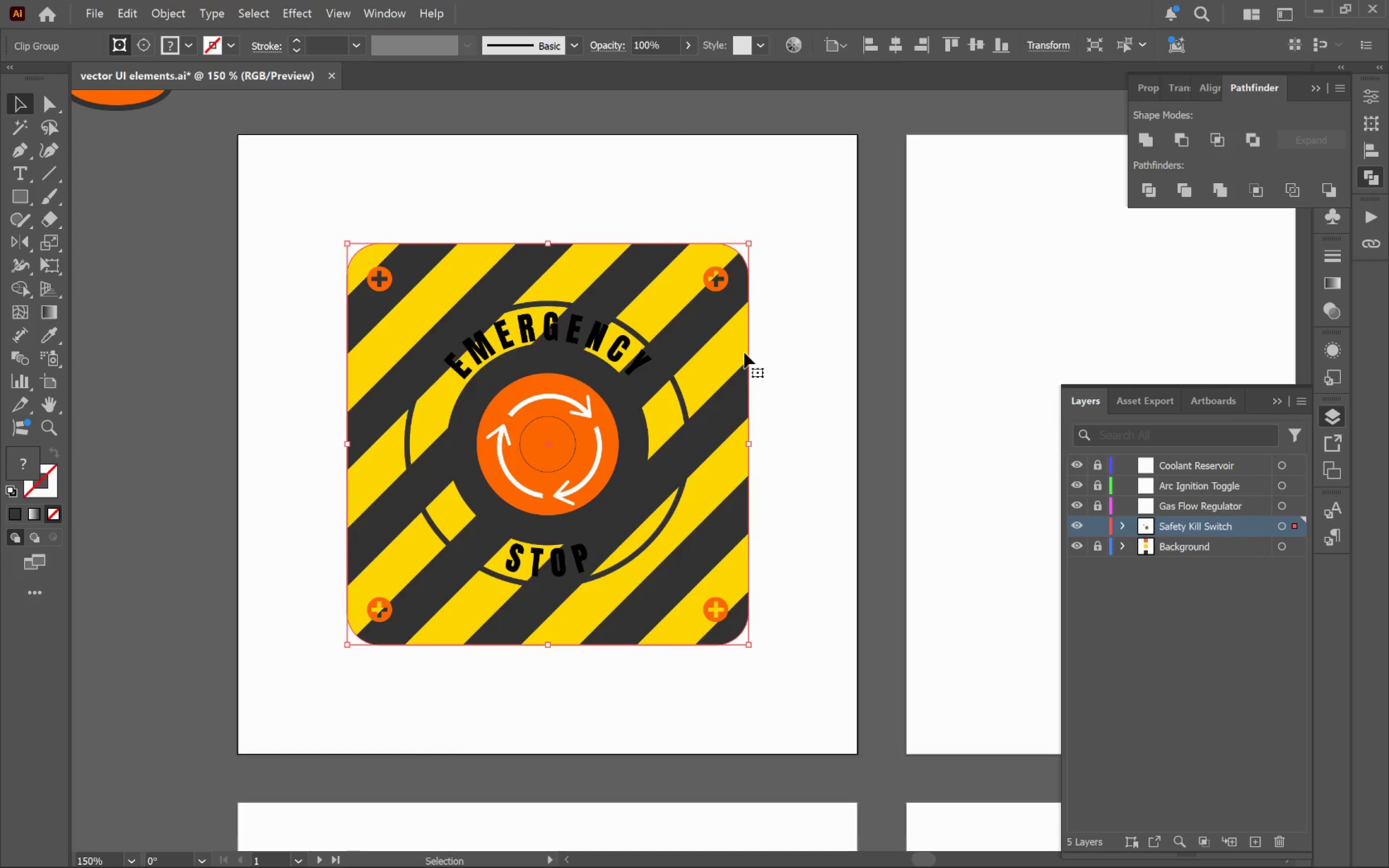 
left_click_drag(start_coordinate=[744, 353], to_coordinate=[792, 382])
 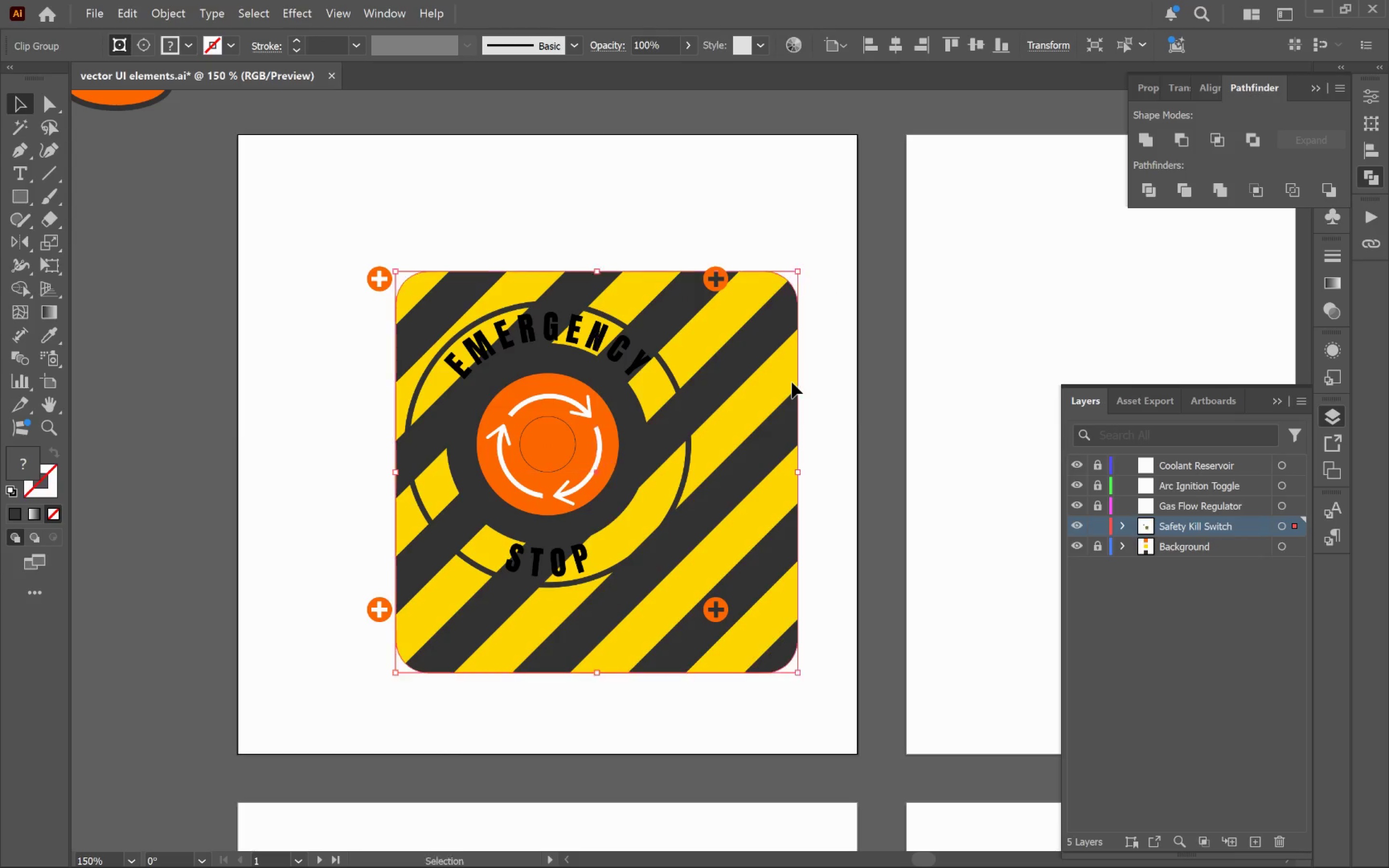 
key(Control+Z)
 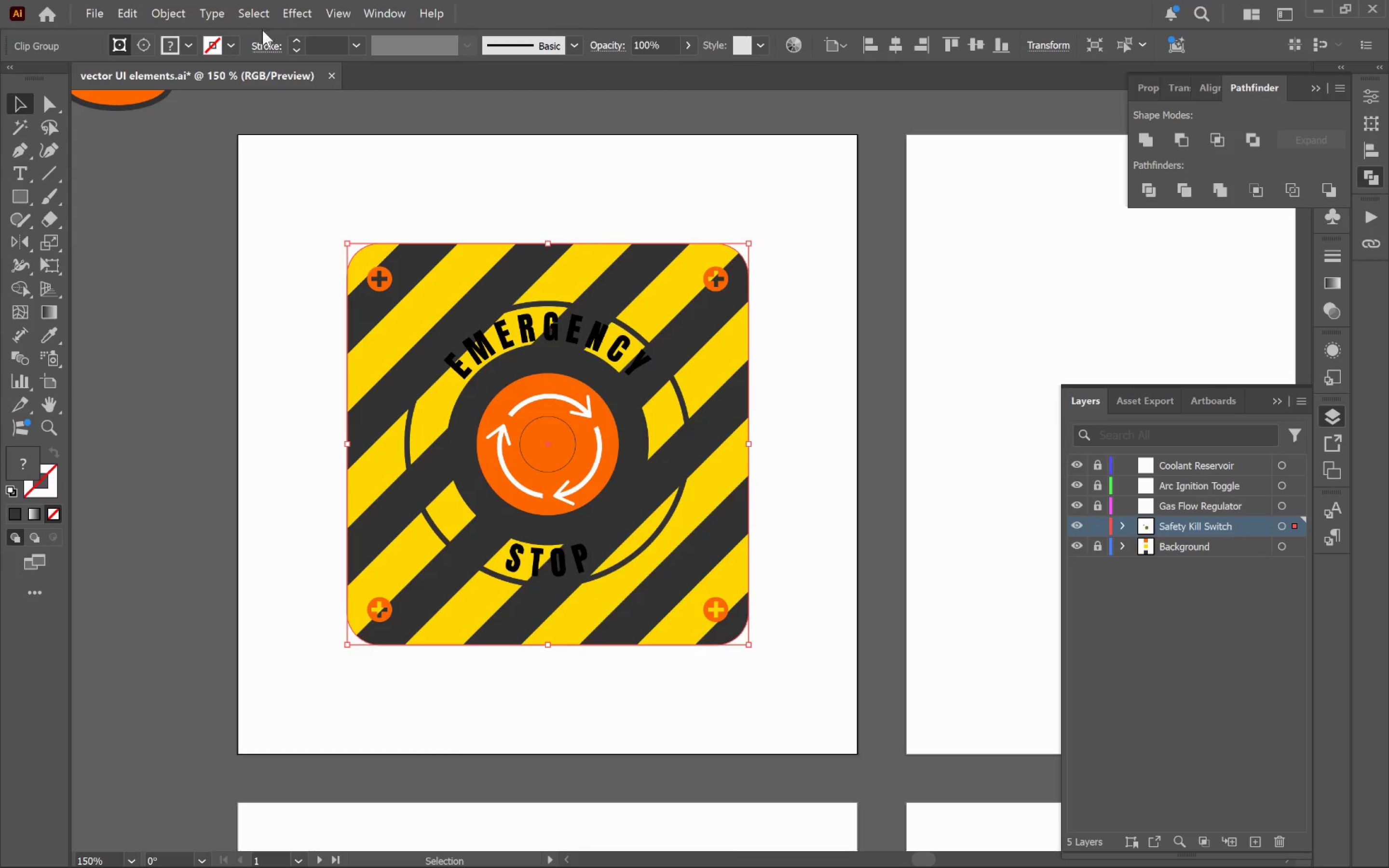 
left_click([154, 13])
 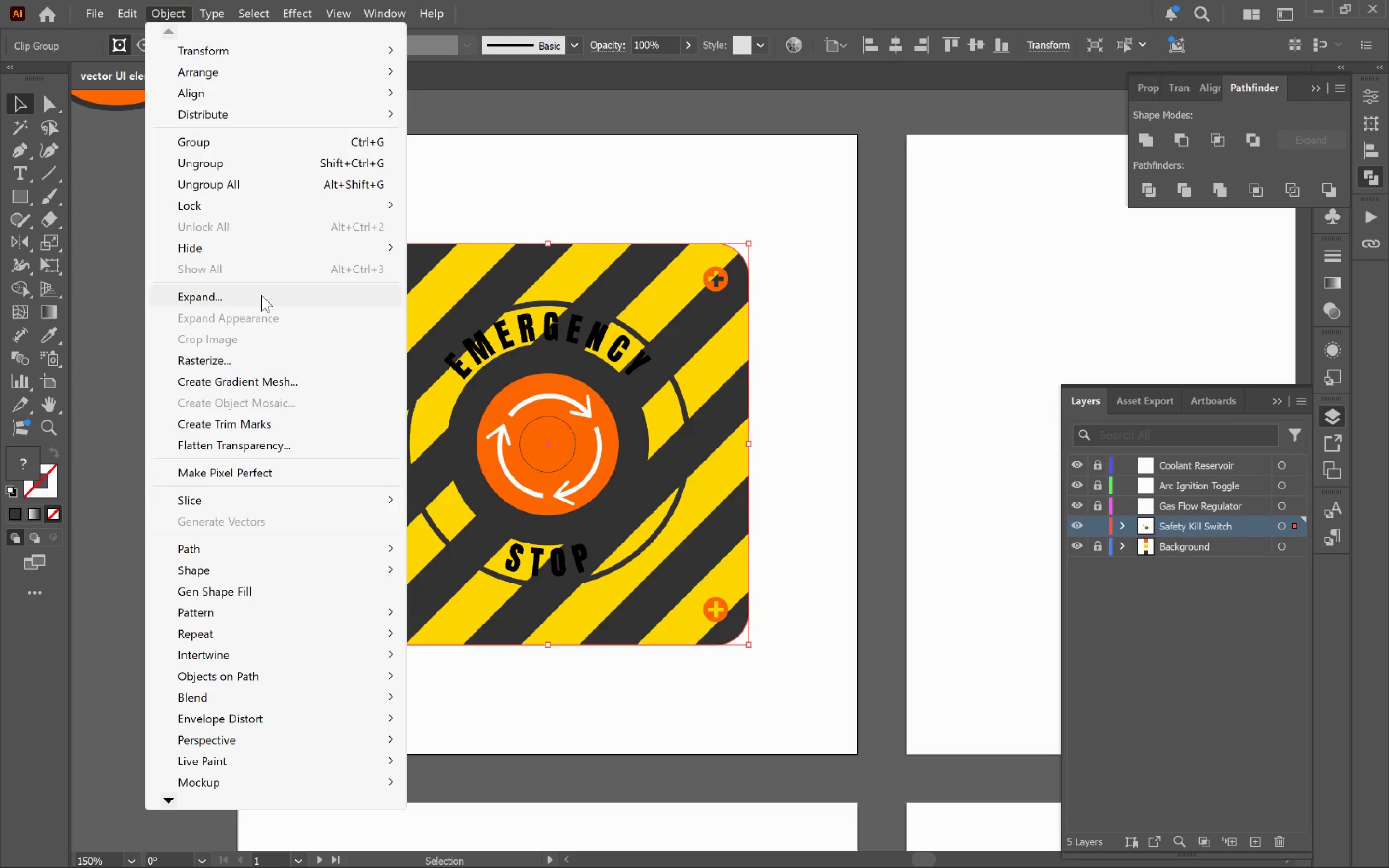 
left_click([262, 296])
 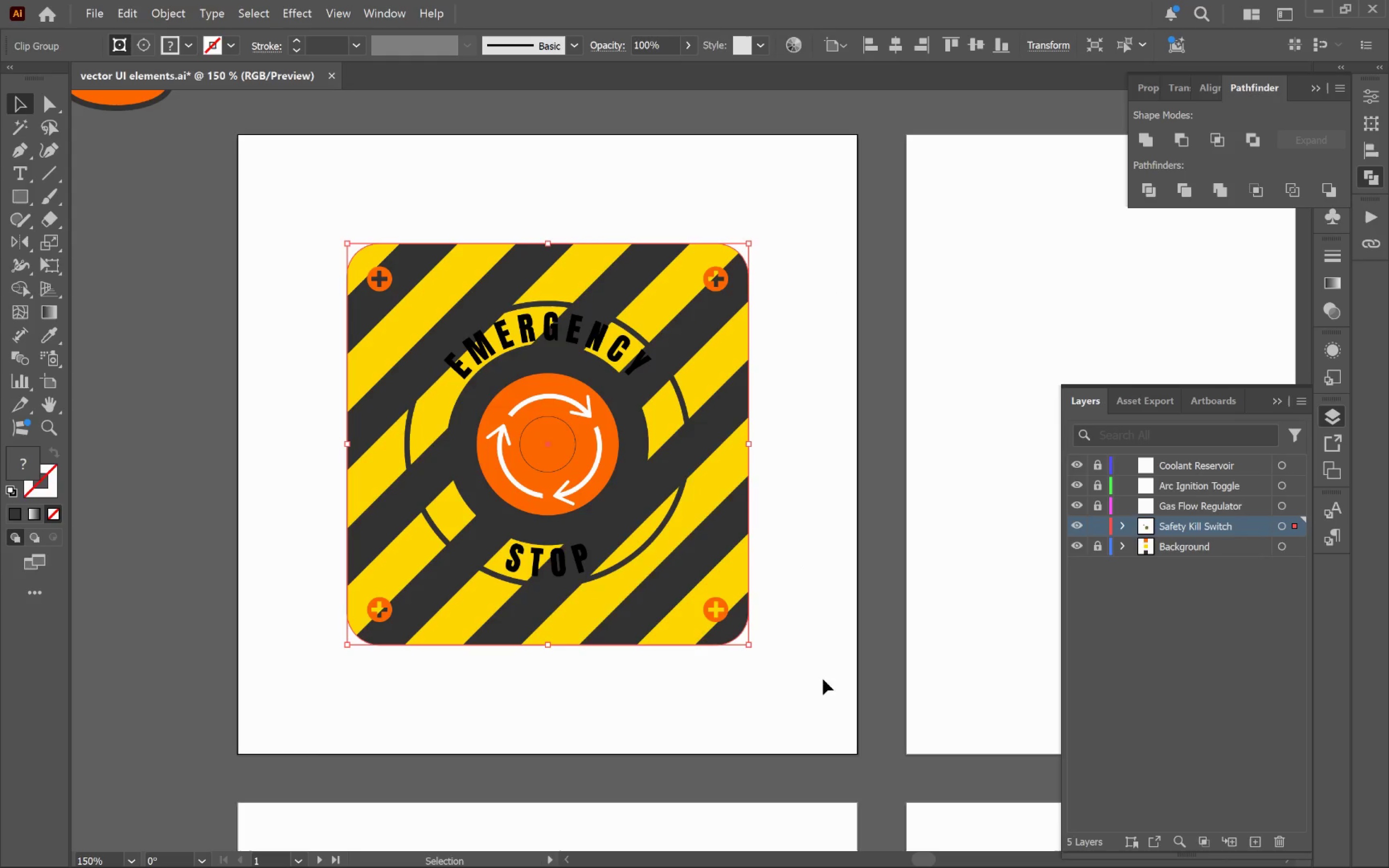 
left_click([804, 576])
 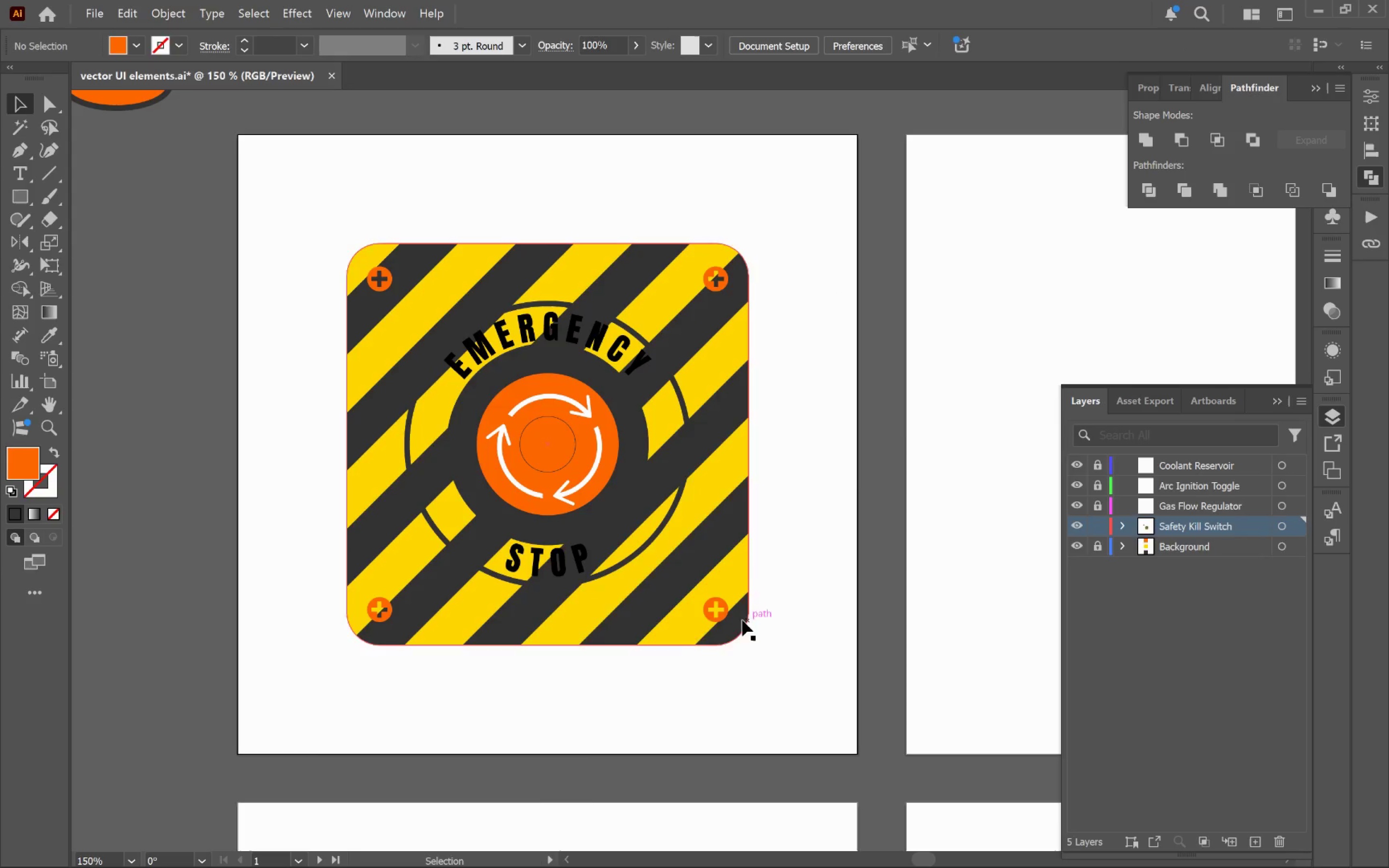 
left_click([737, 623])
 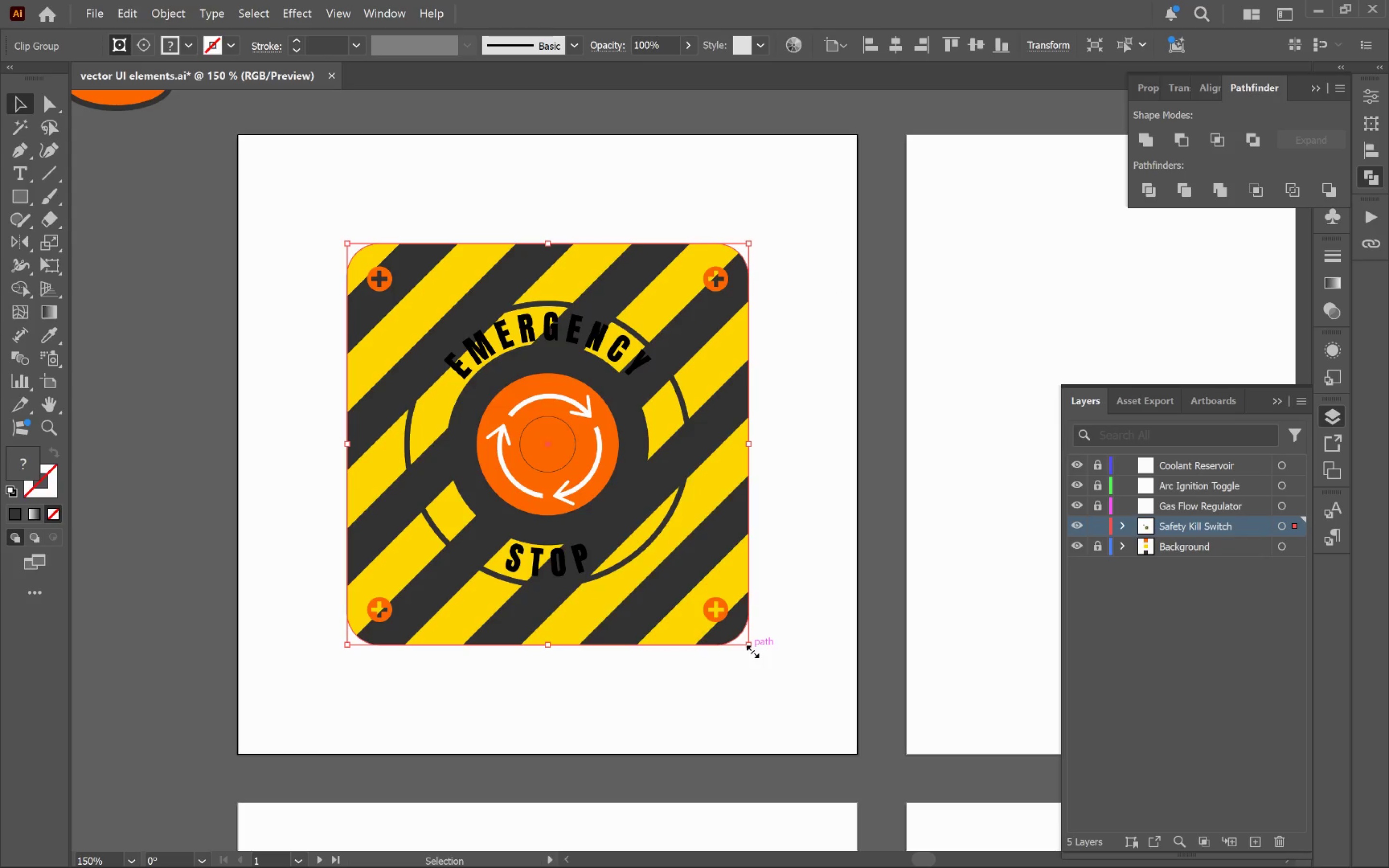 
left_click_drag(start_coordinate=[750, 650], to_coordinate=[773, 660])
 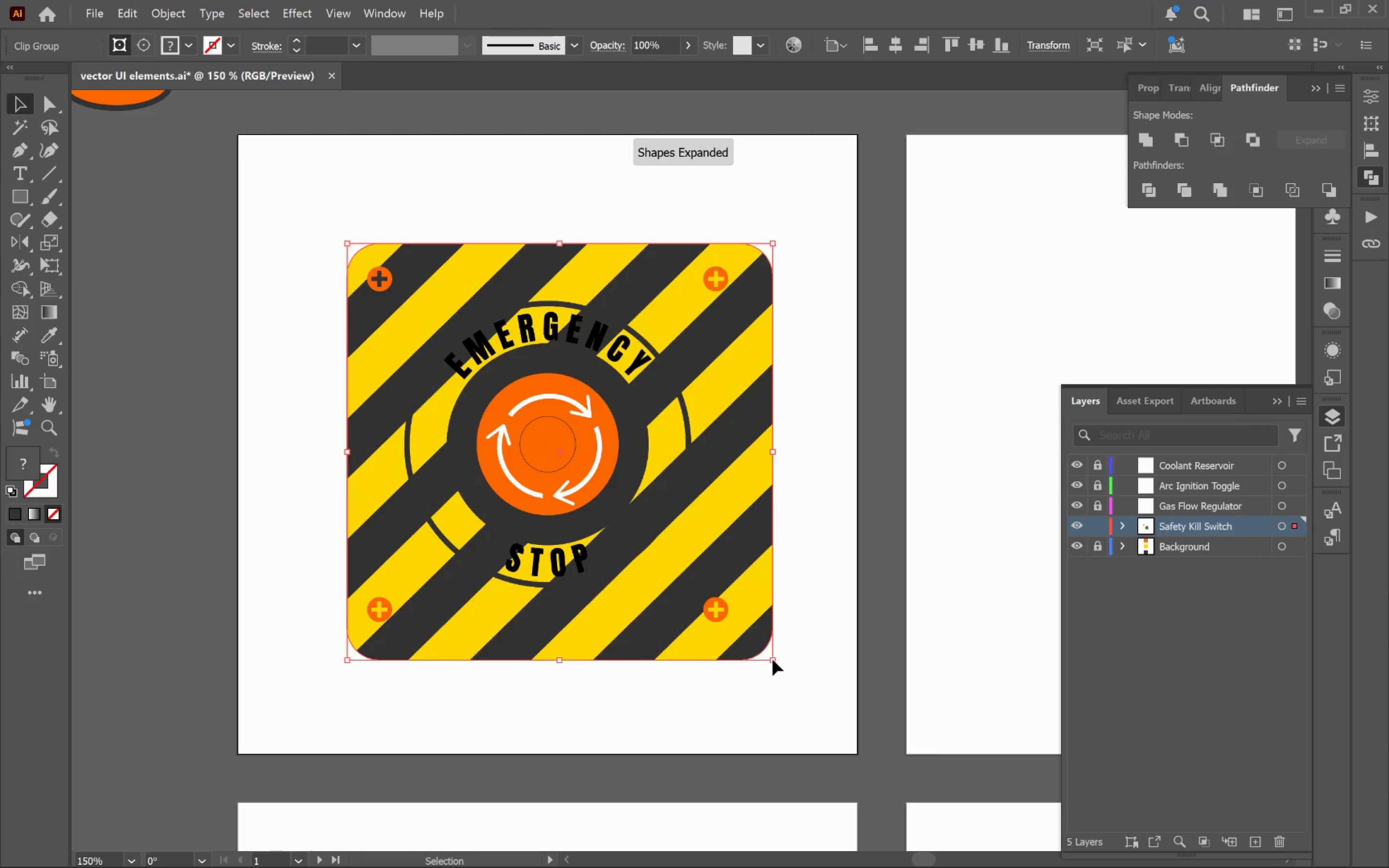 
key(Control+Z)
 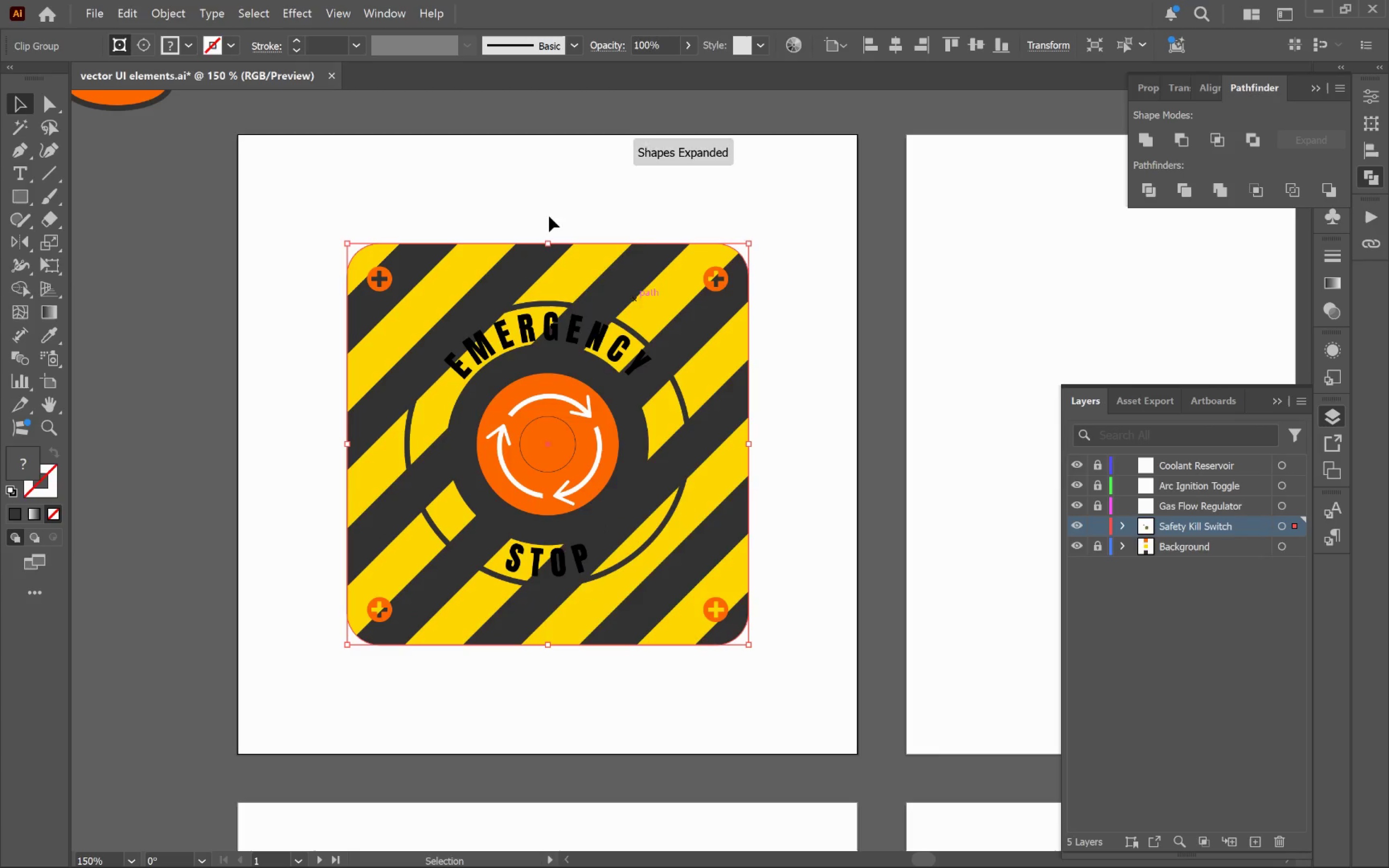 
left_click([164, 17])
 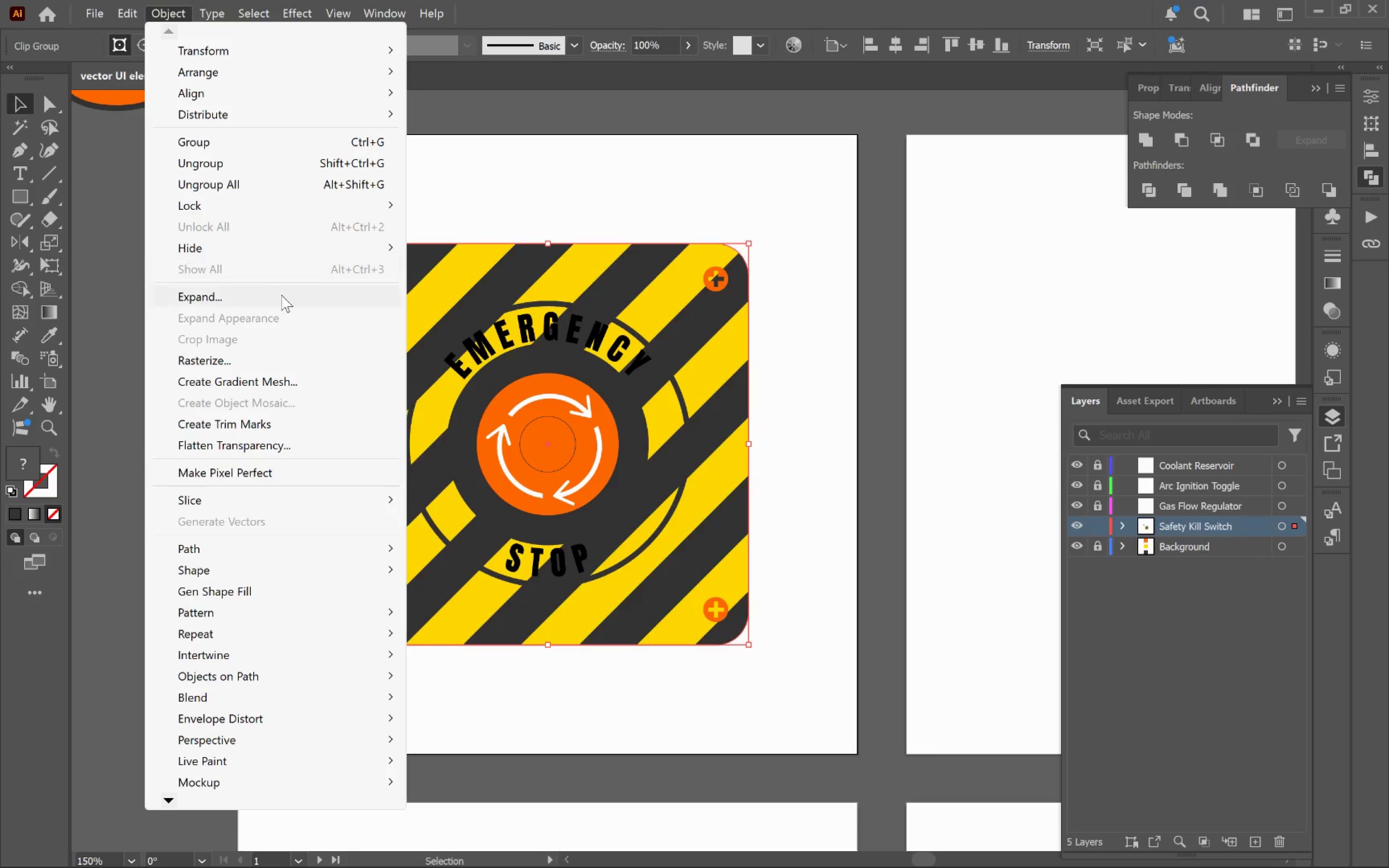 
left_click([281, 295])
 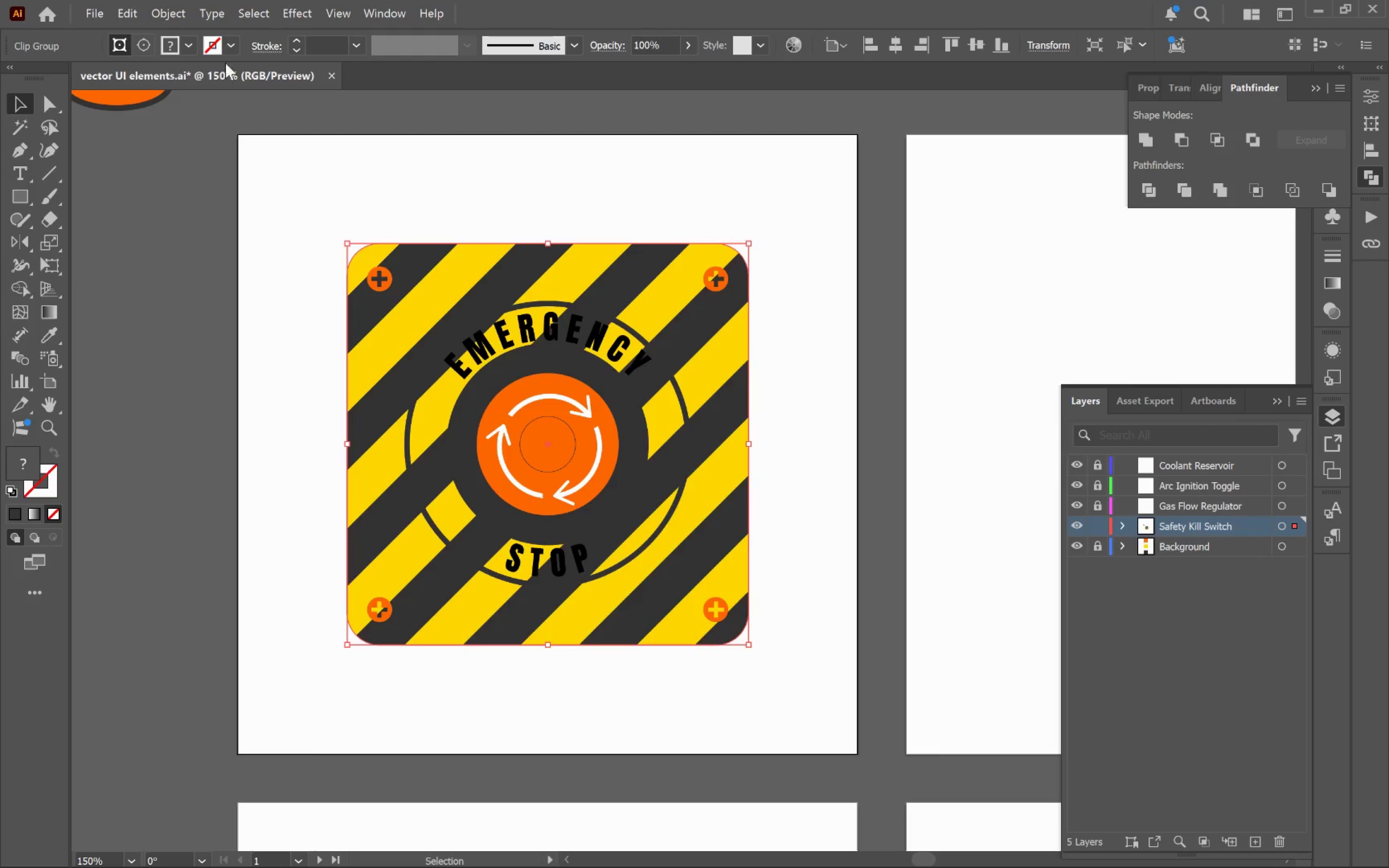 
left_click([166, 11])
 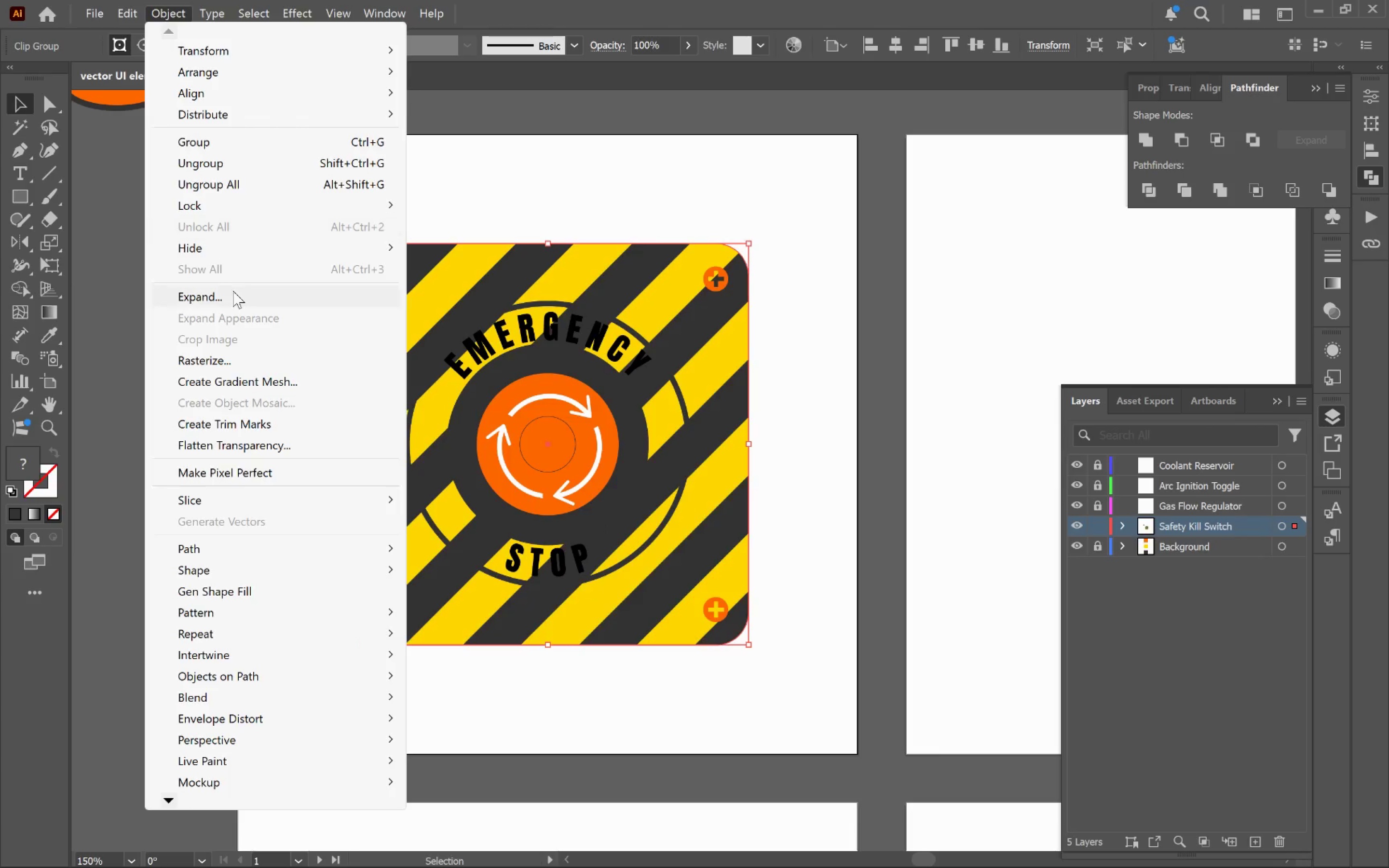 
left_click([233, 291])
 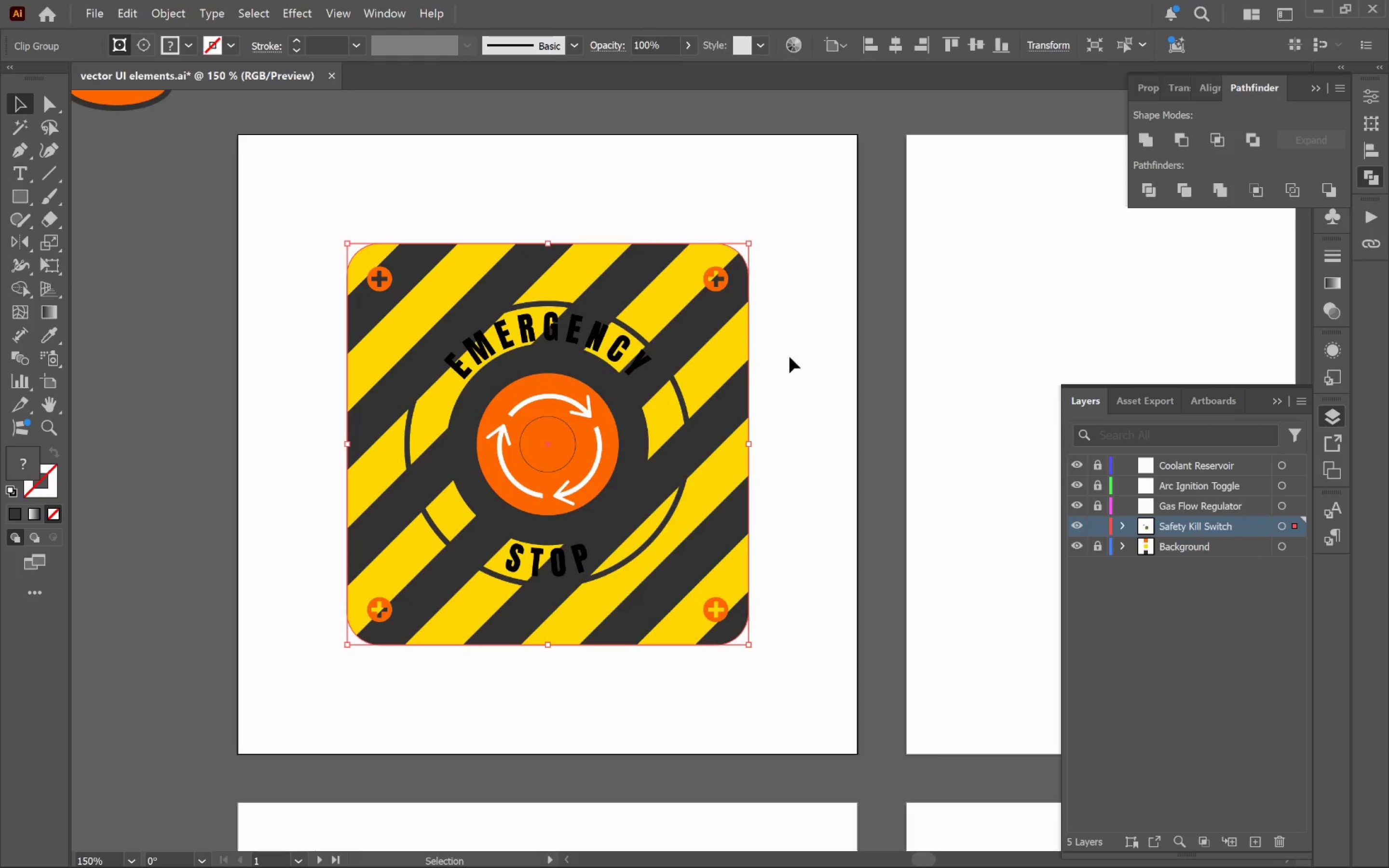 
left_click([799, 348])
 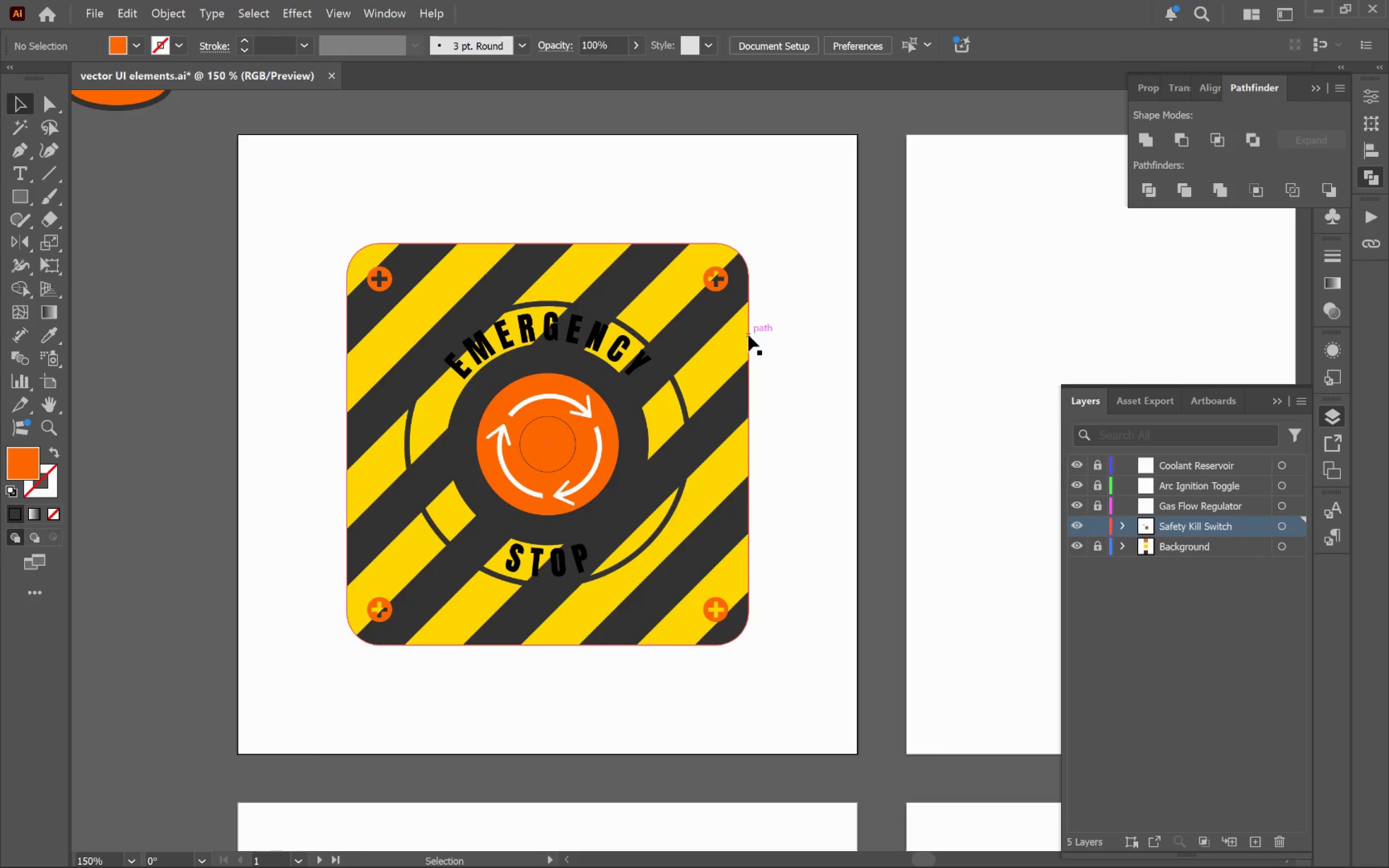 
left_click([749, 335])
 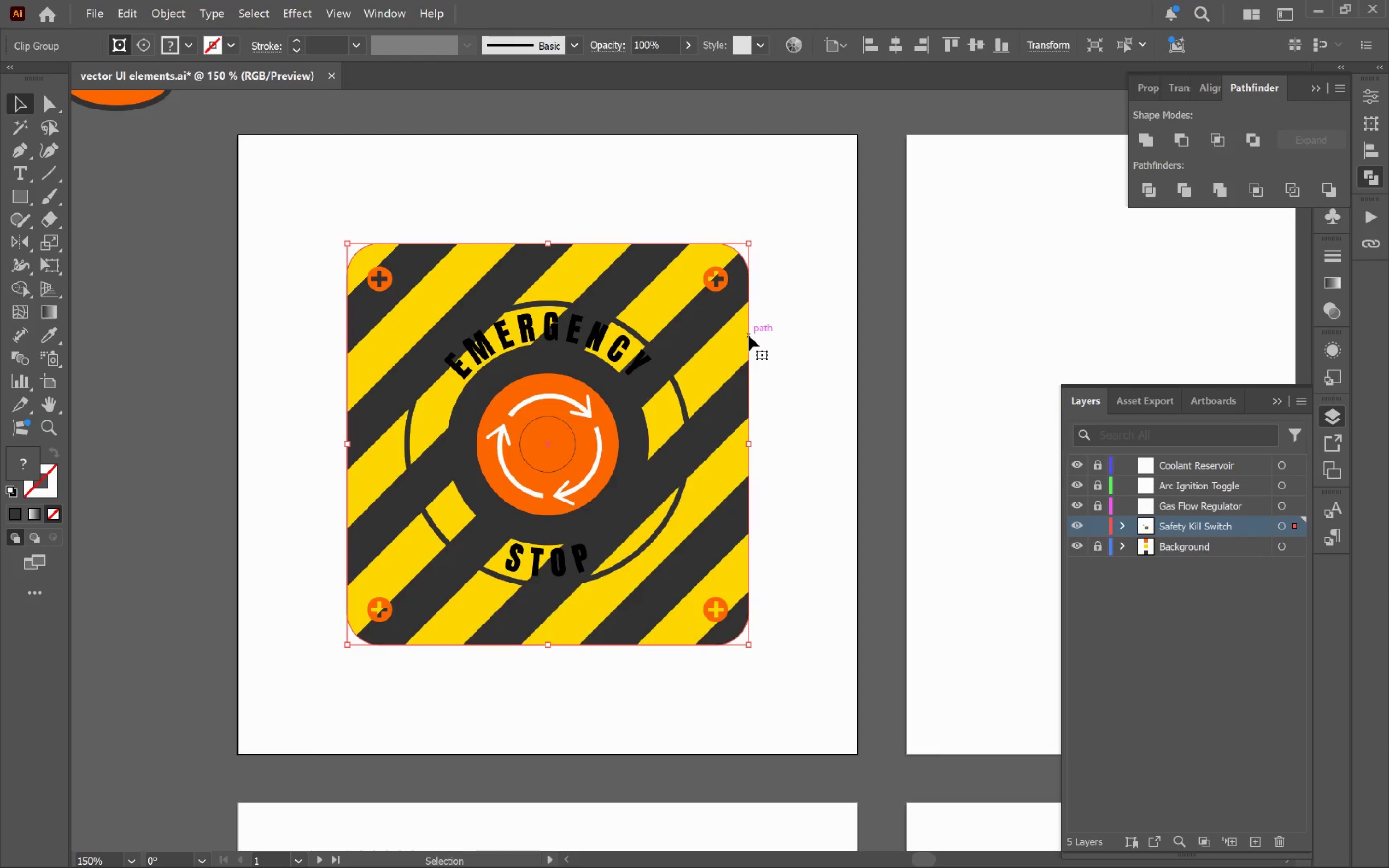 
key(A)
 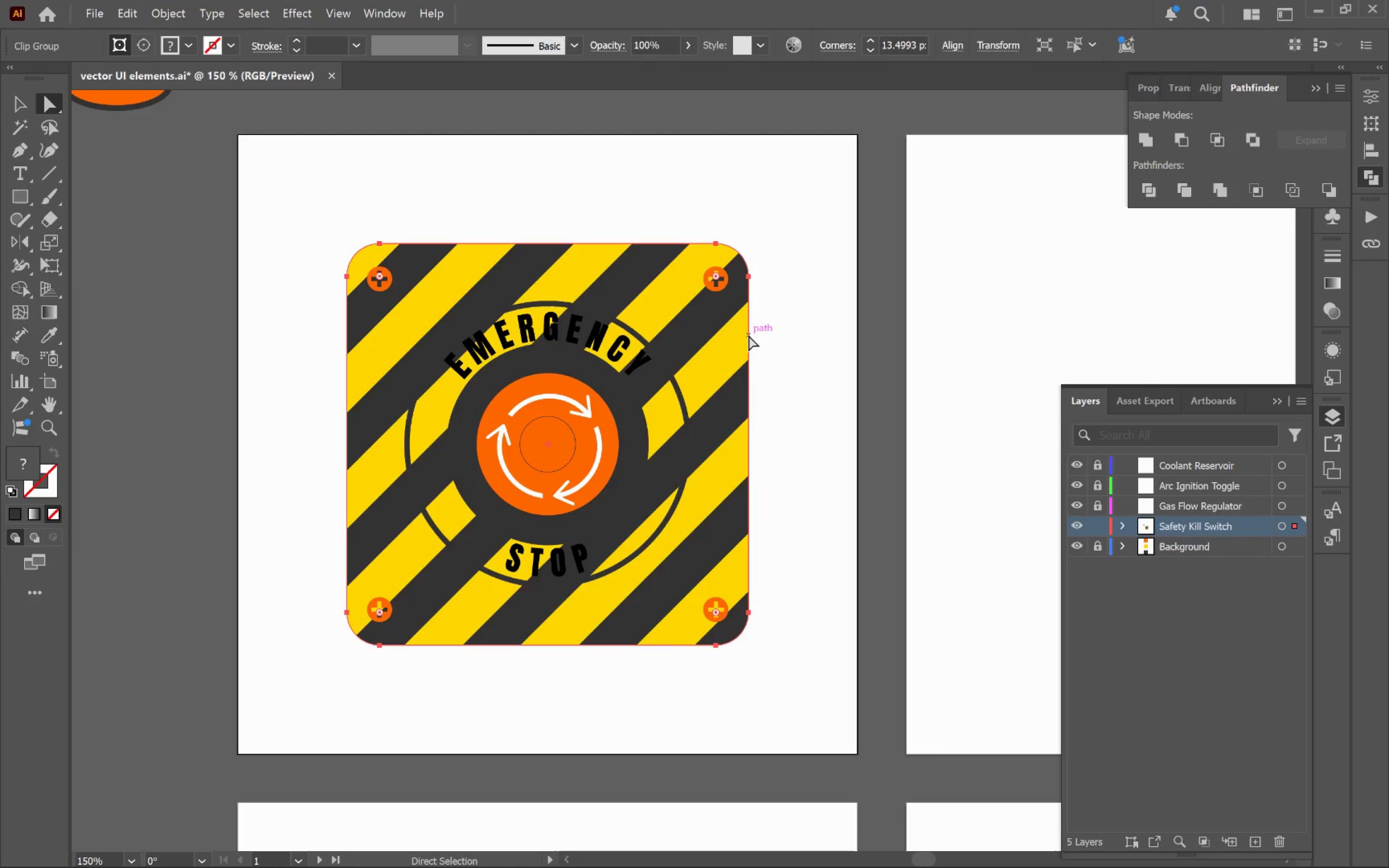 
wait(5.41)
 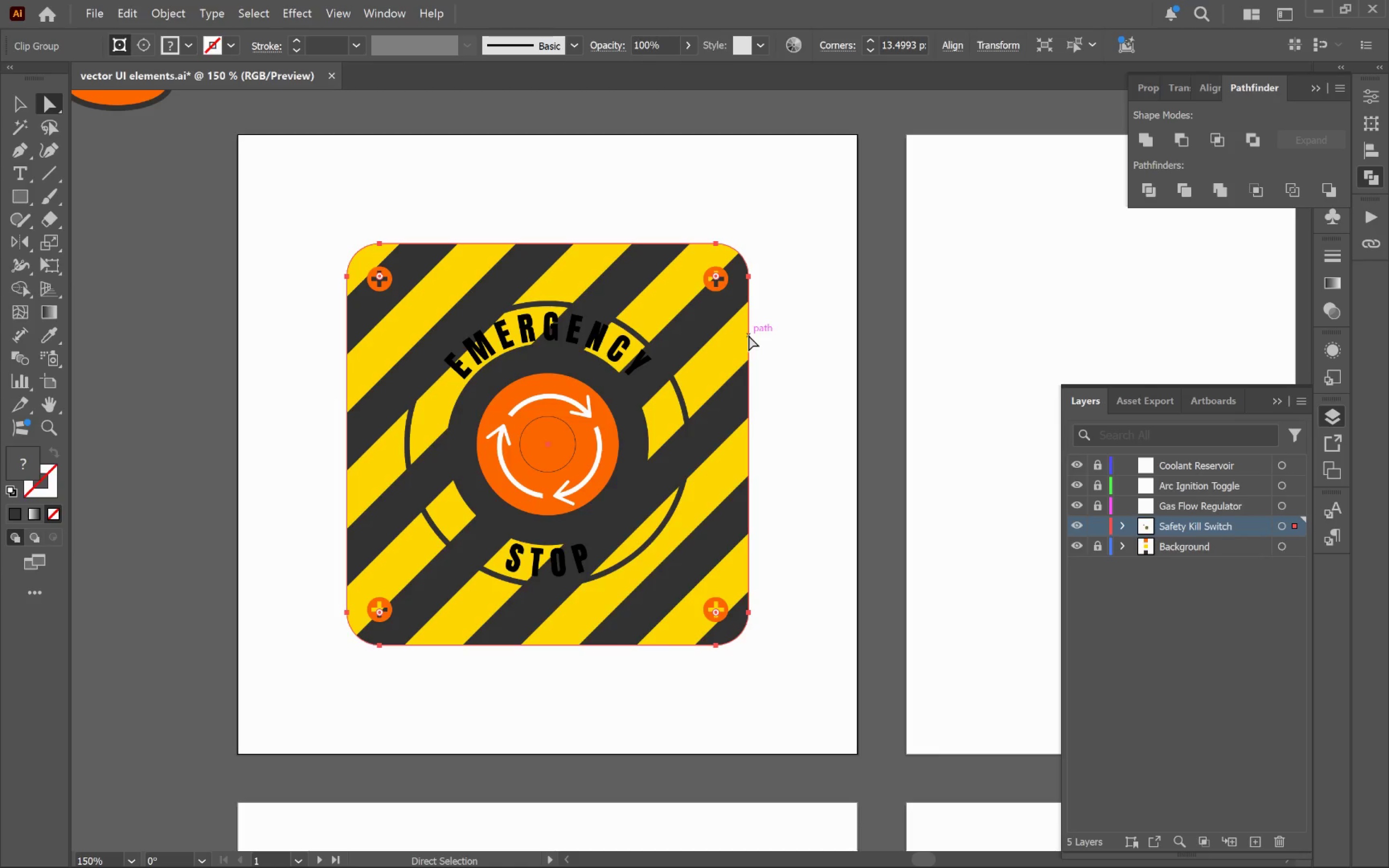 
double_click([749, 335])
 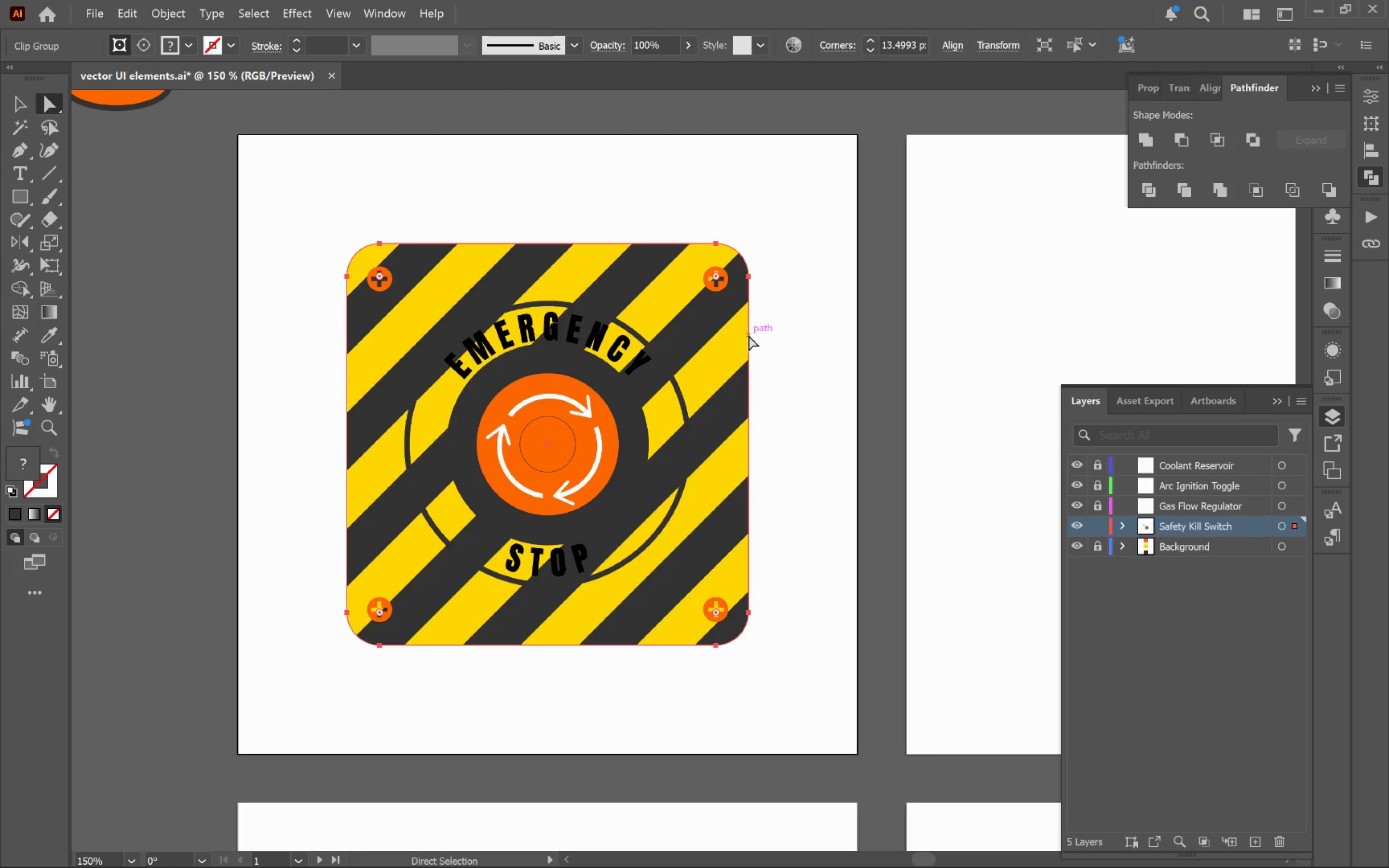 
key(A)
 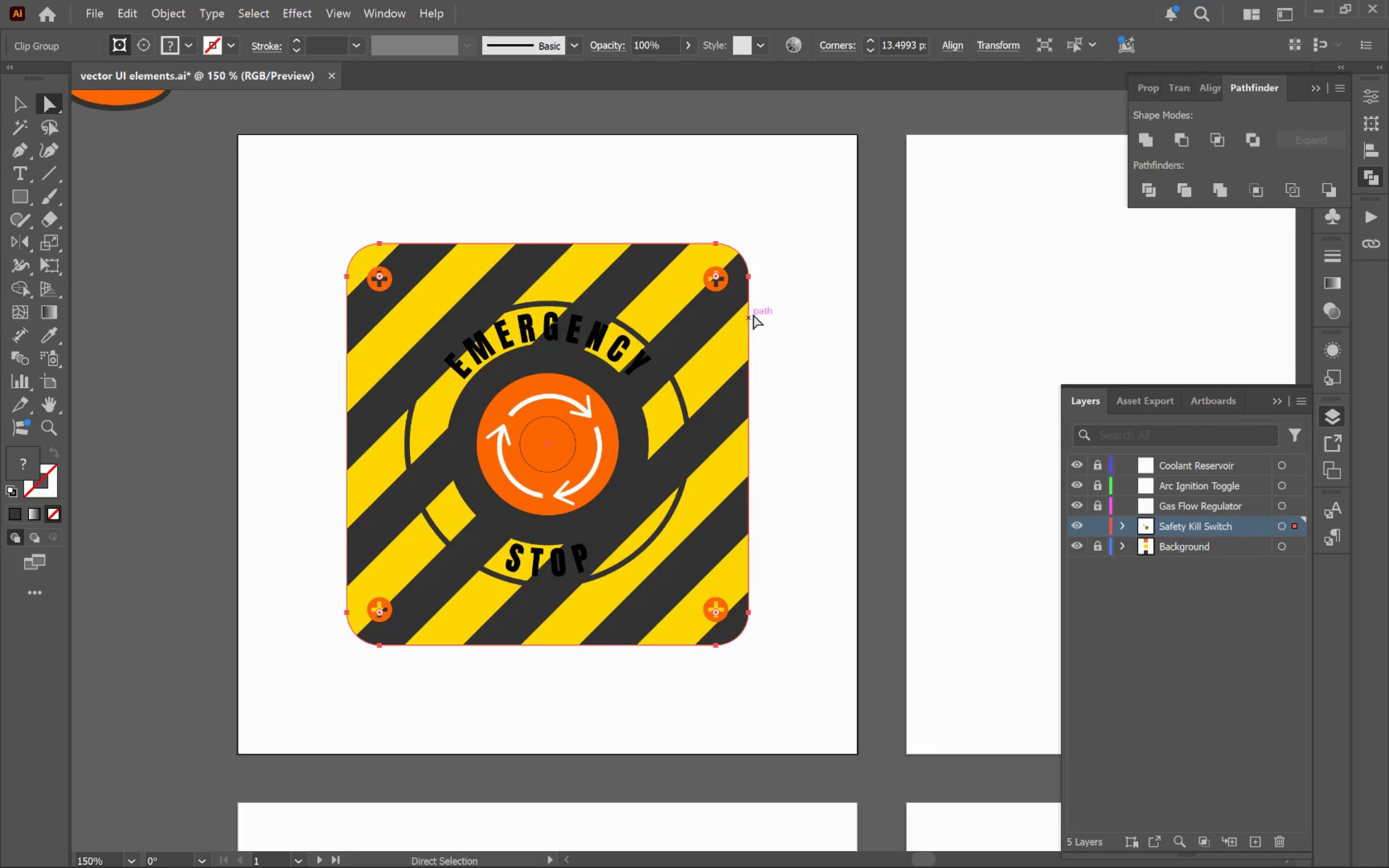 
left_click([749, 276])
 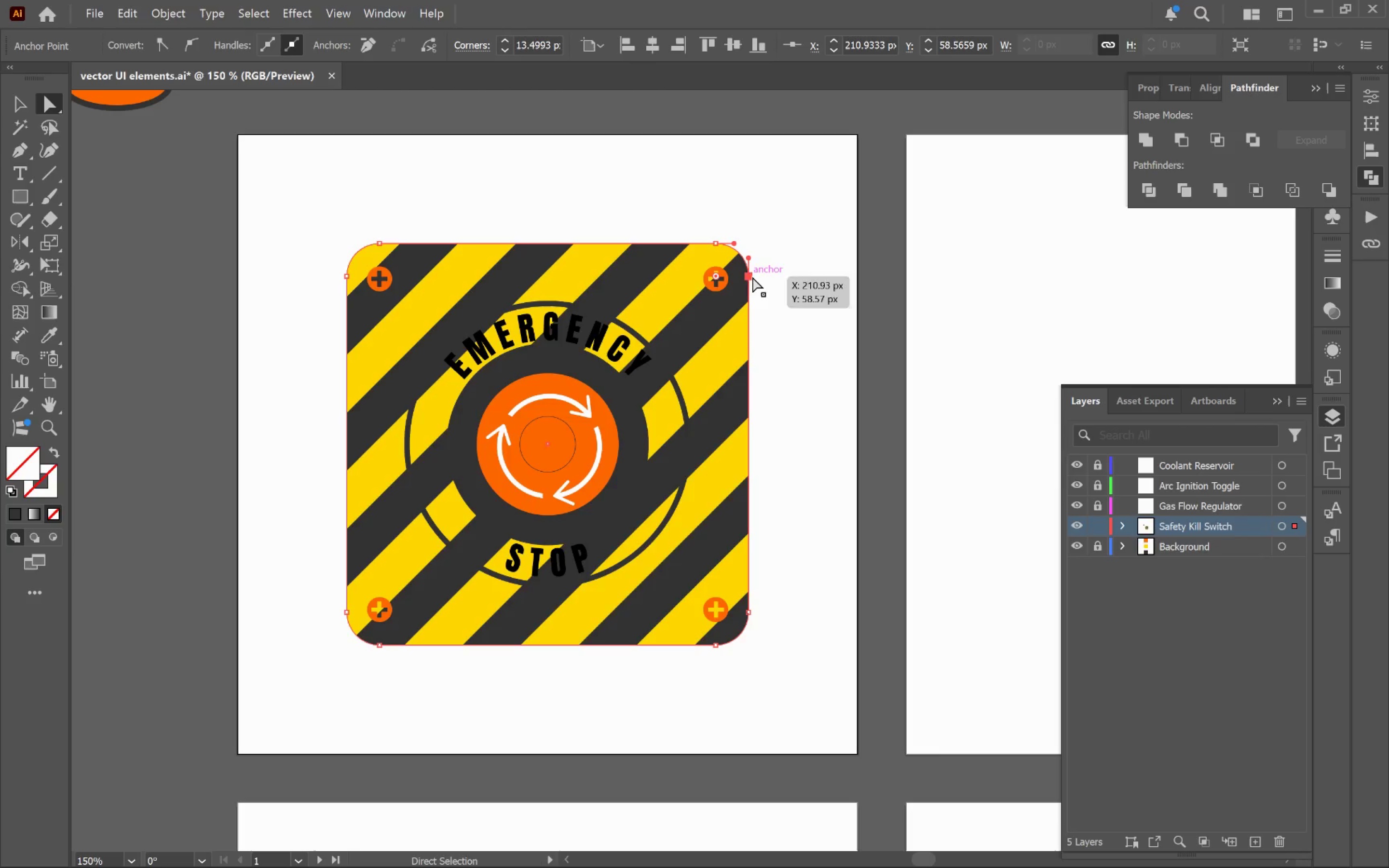 
hold_key(key=AltLeft, duration=0.8)
scroll: coordinate [759, 275], scroll_direction: up, amount: 4.0
 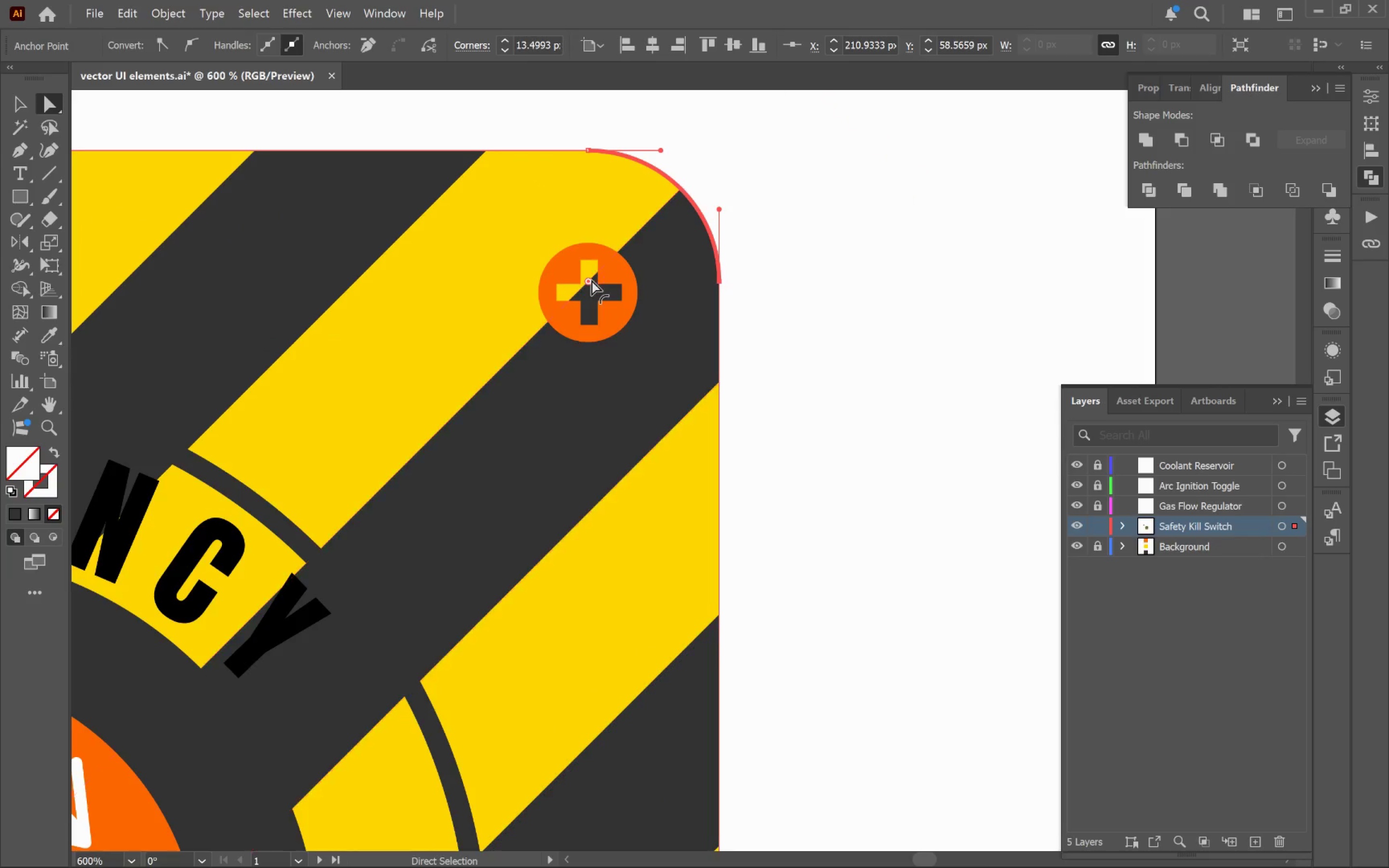 
left_click_drag(start_coordinate=[590, 280], to_coordinate=[628, 261])
 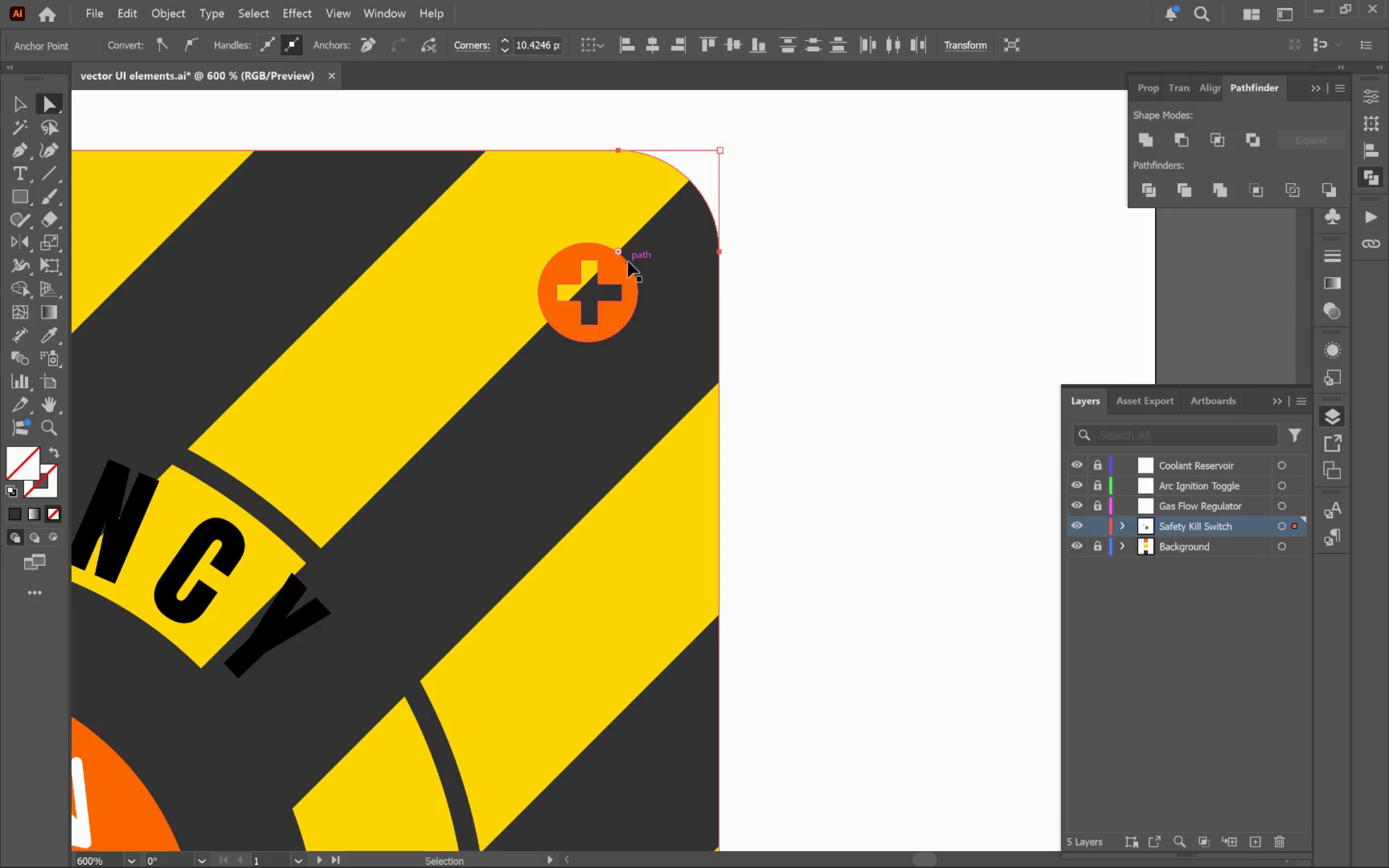 
key(Control+Z)
 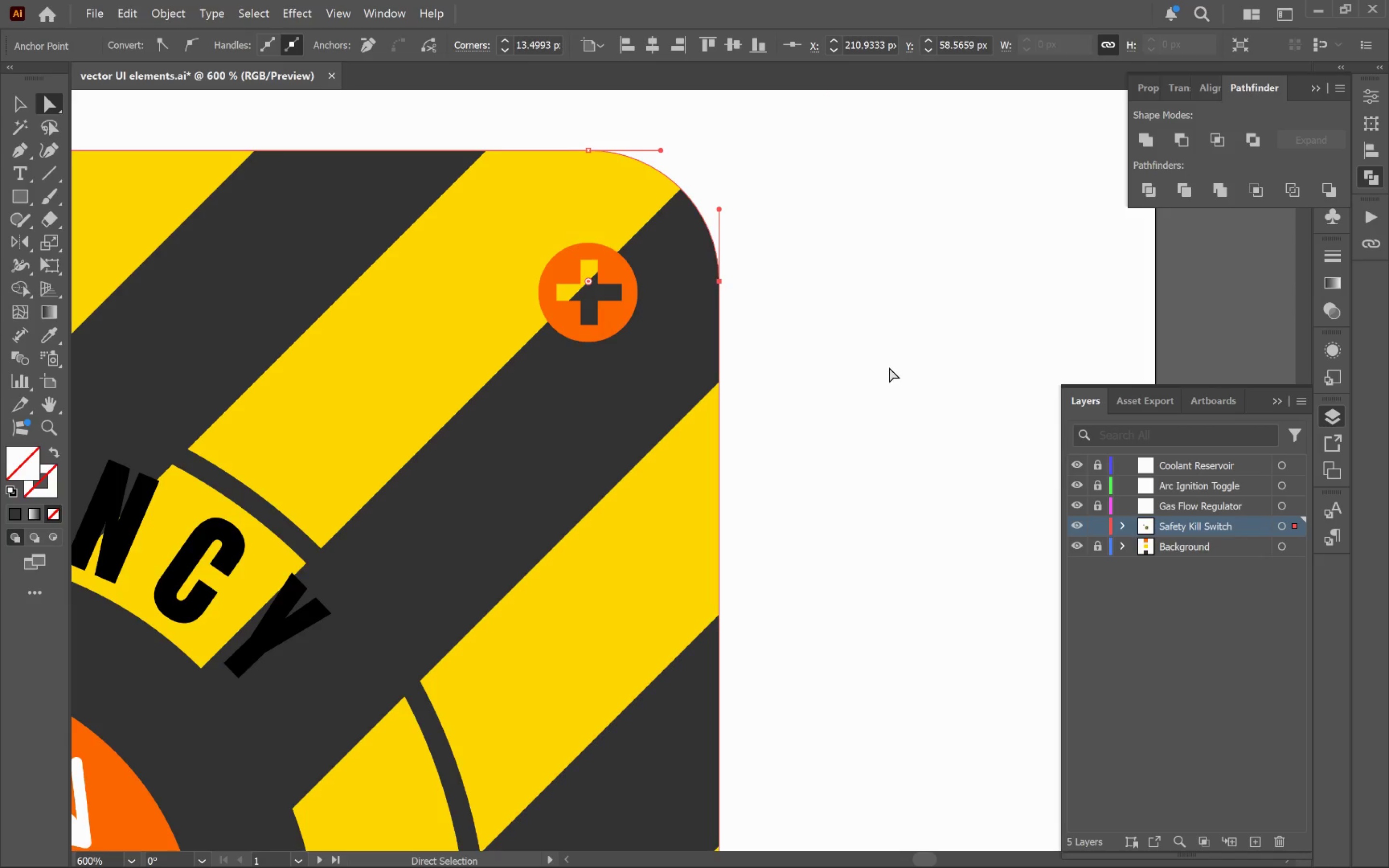 
key(V)
 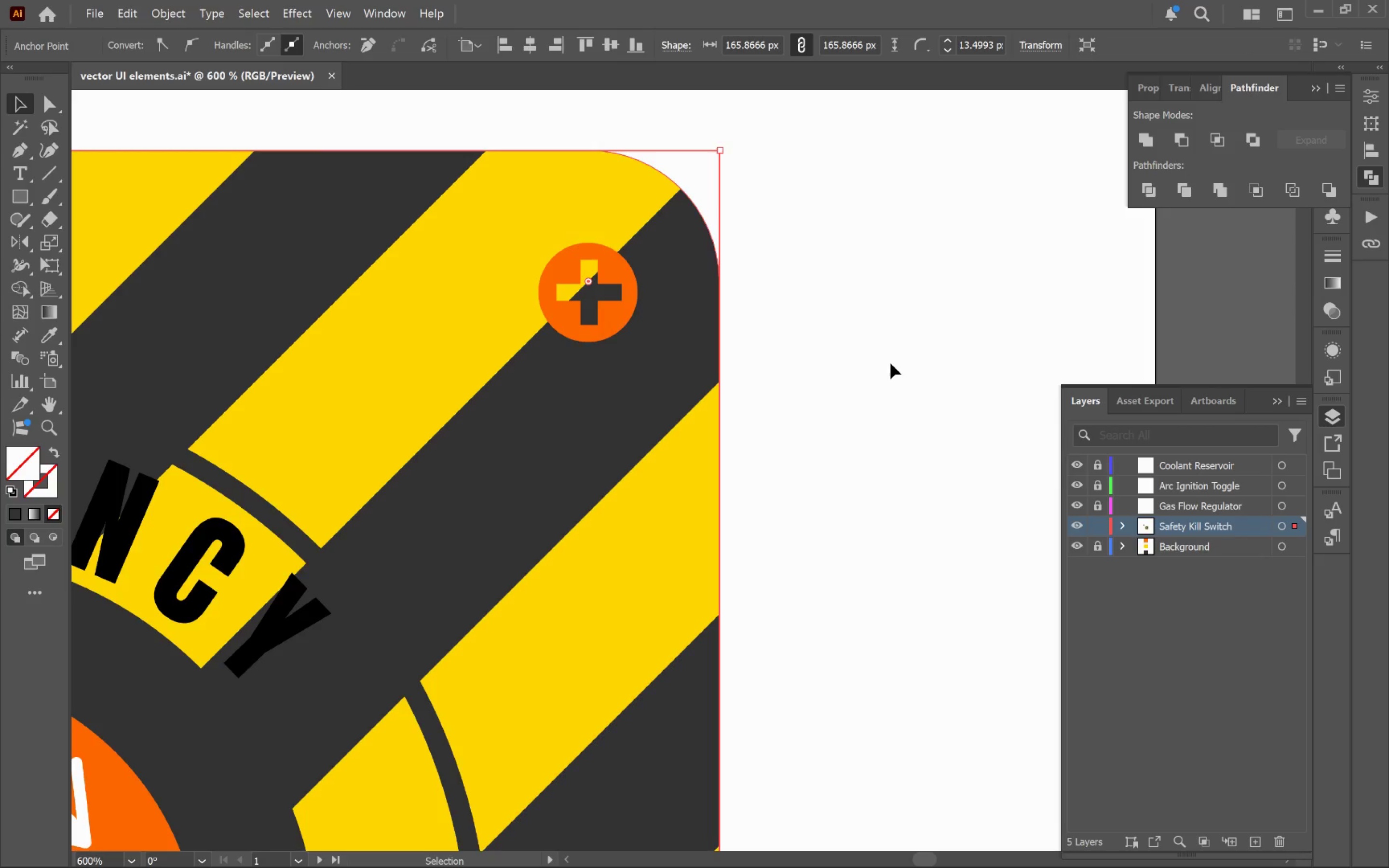 
left_click([890, 363])
 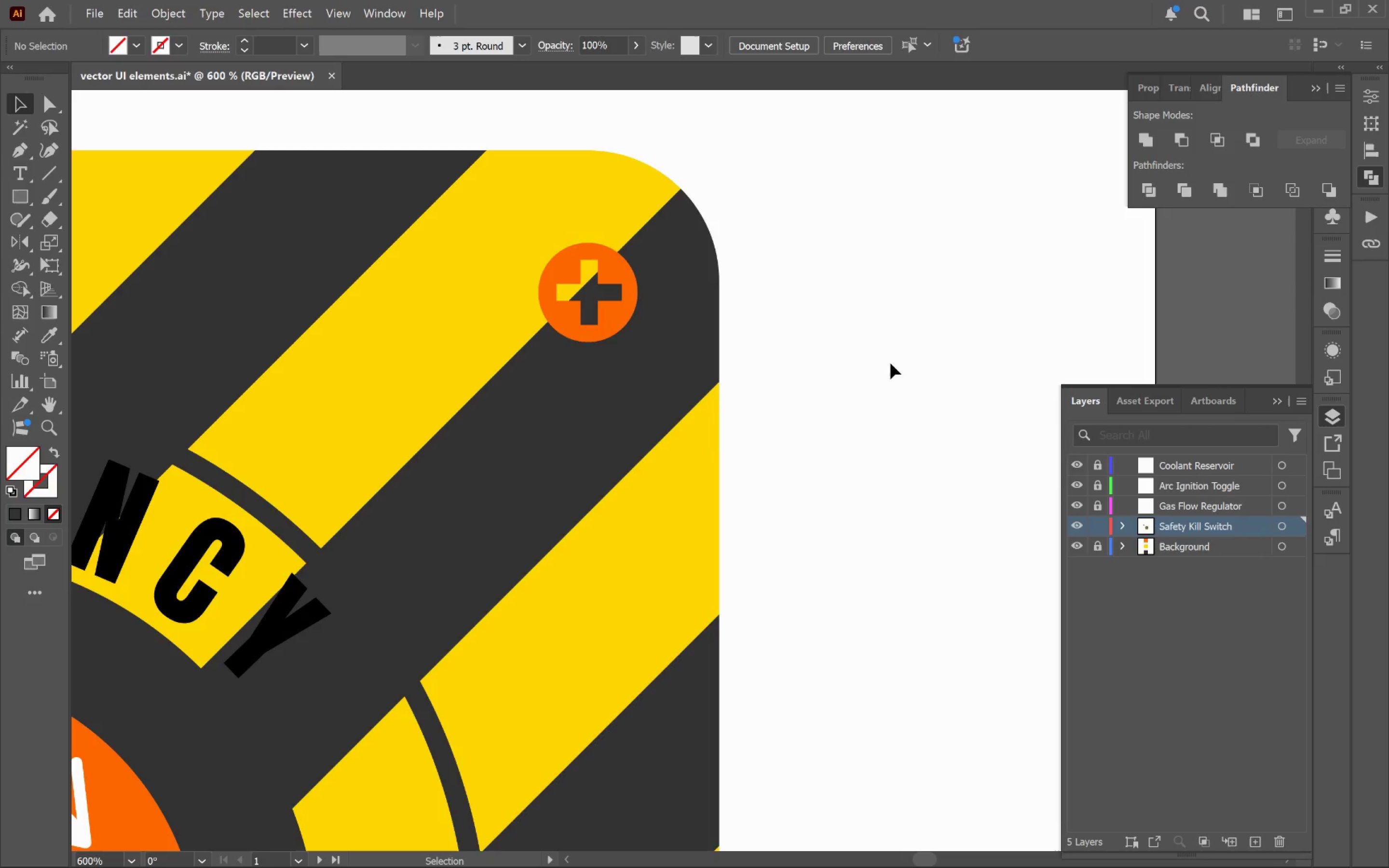 
key(Alt+AltLeft)
 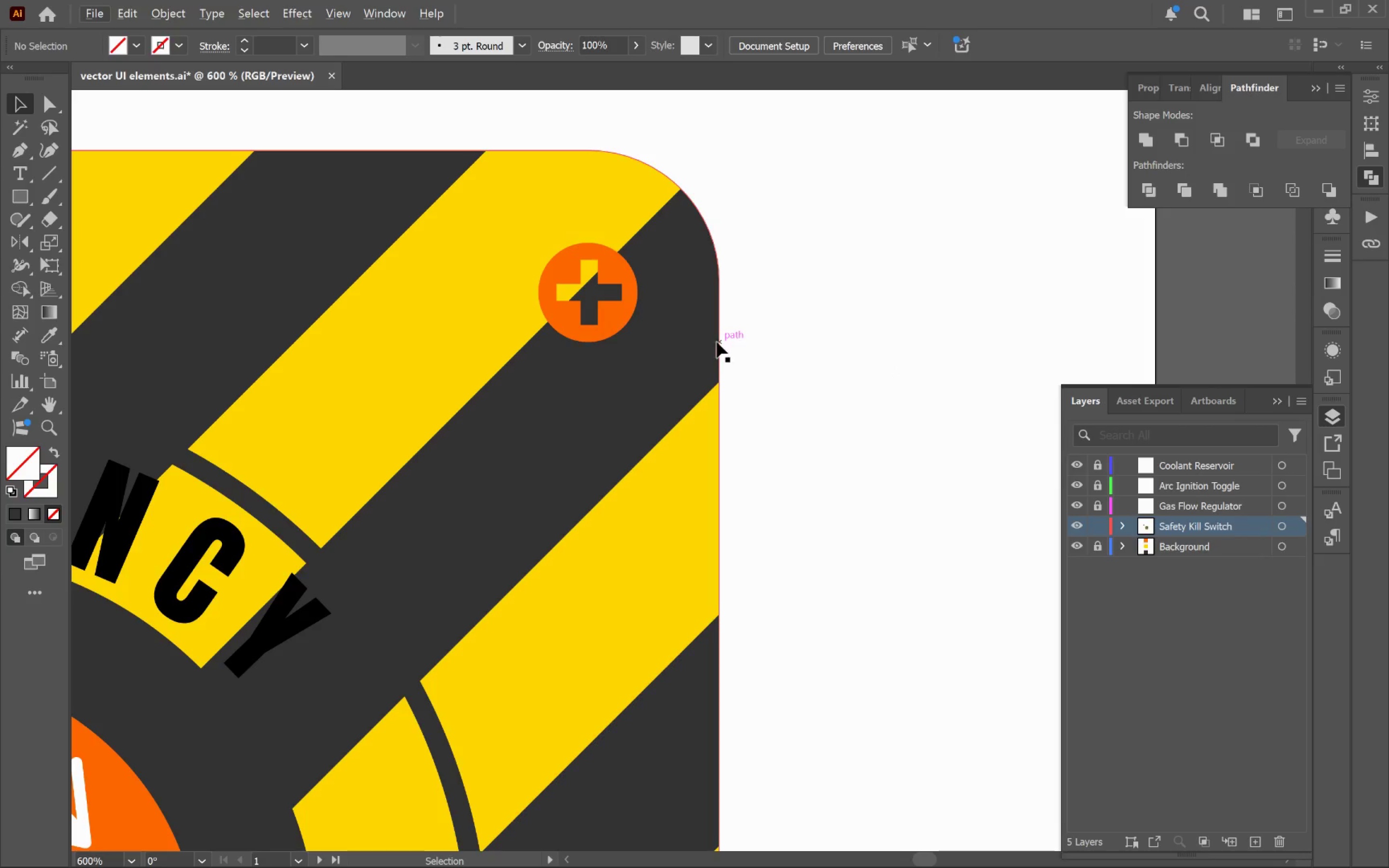 
left_click([716, 340])
 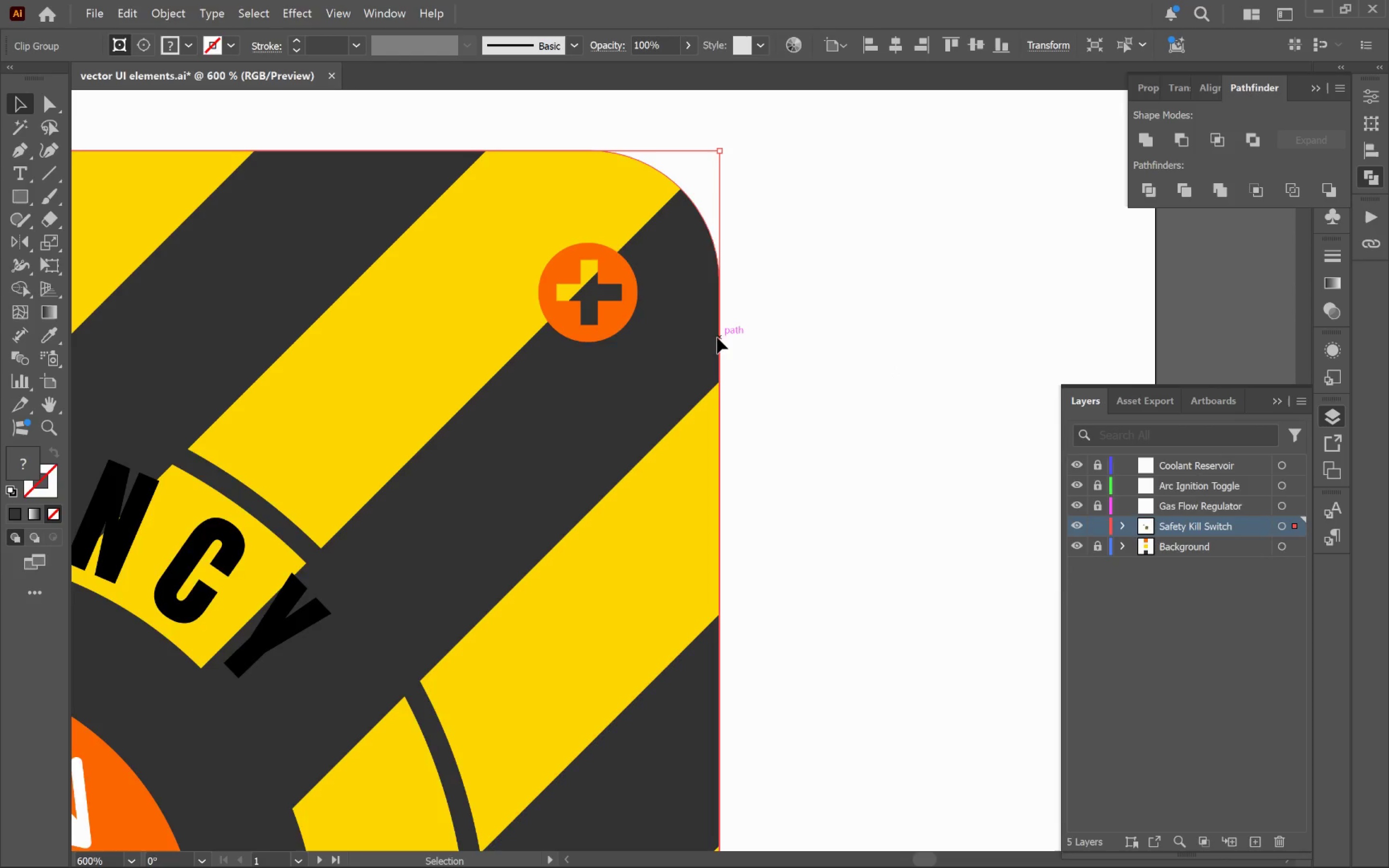 
double_click([717, 338])
 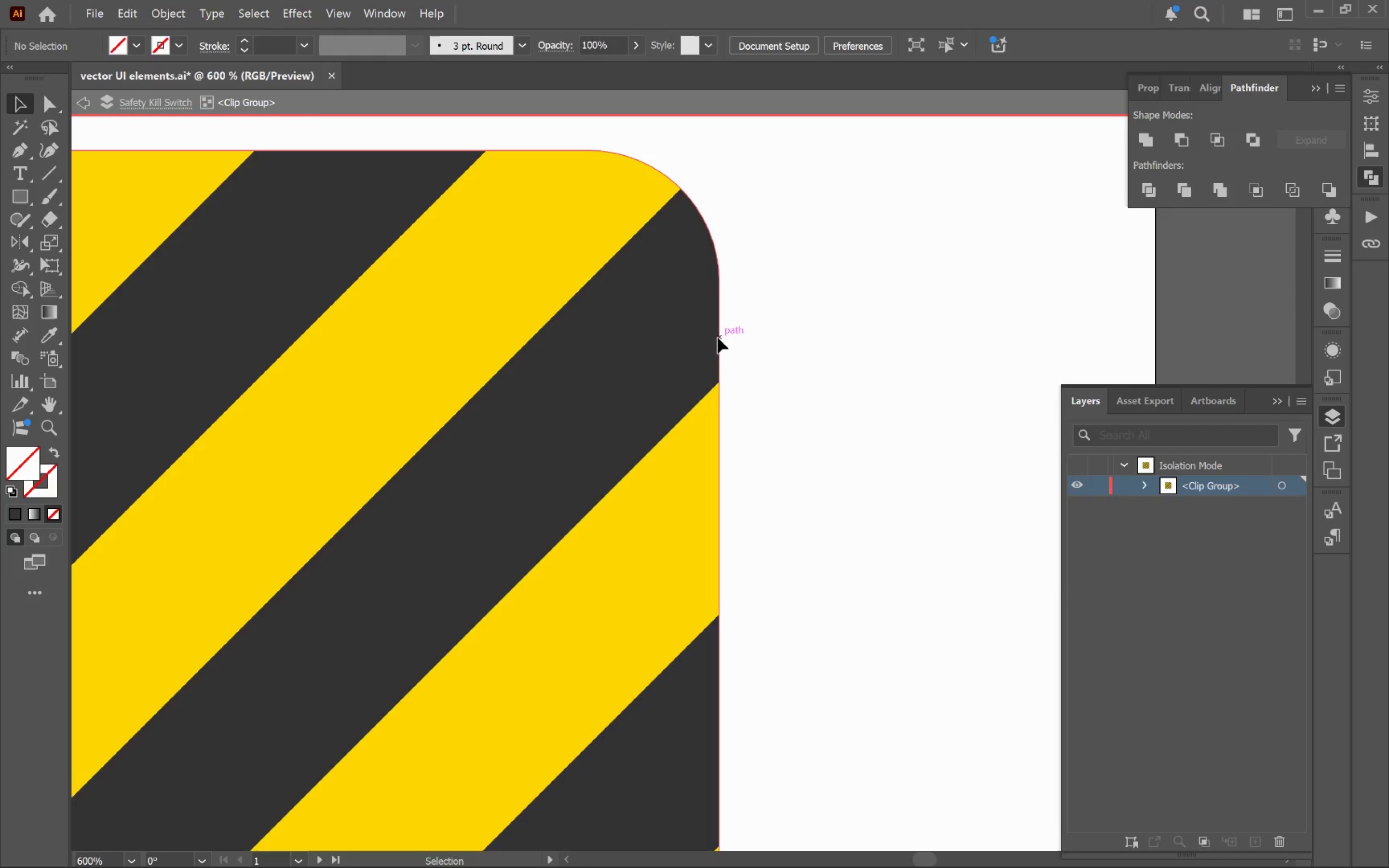 
triple_click([718, 338])
 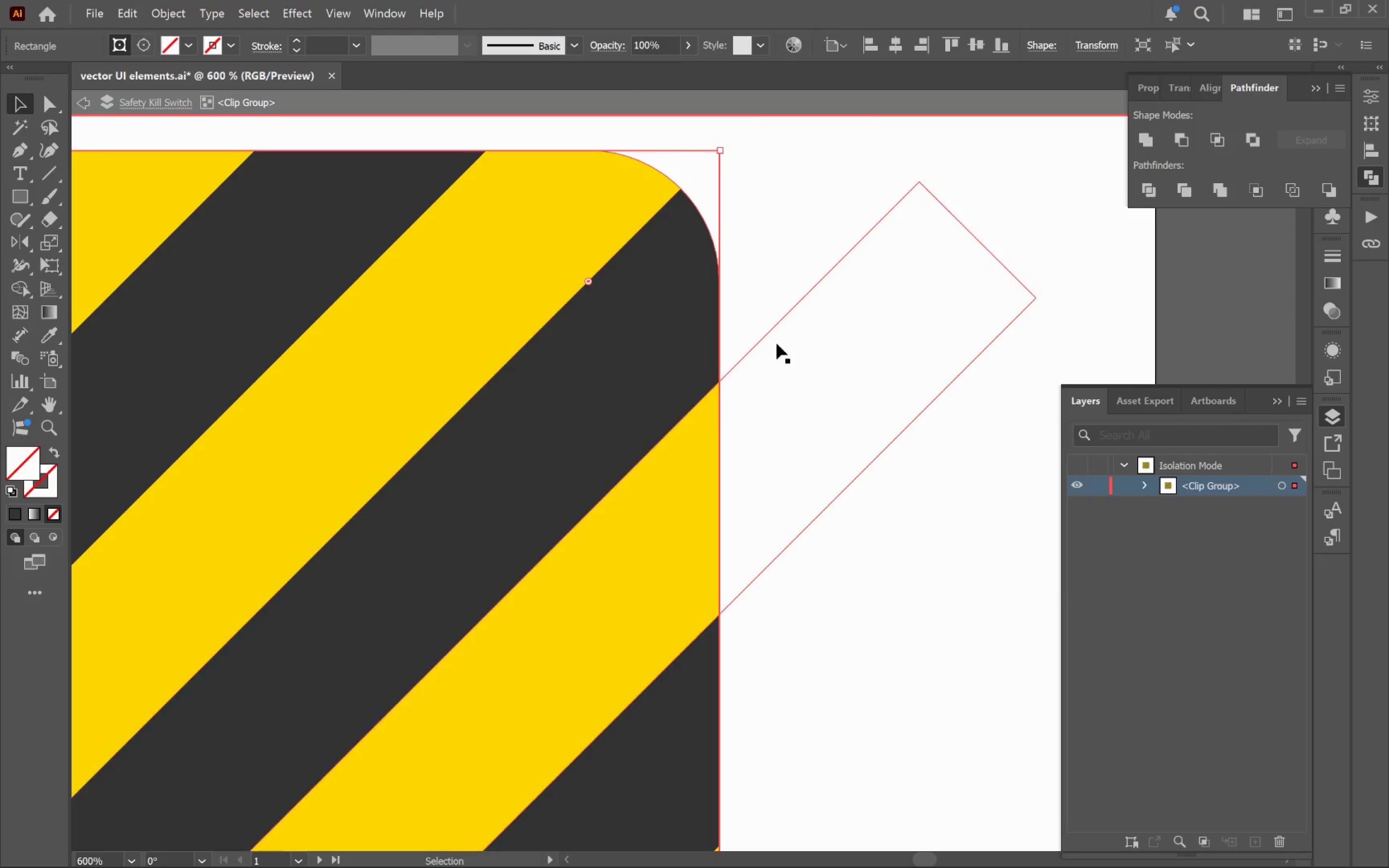 
hold_key(key=AltLeft, duration=0.59)
scroll: coordinate [800, 351], scroll_direction: down, amount: 3.0
 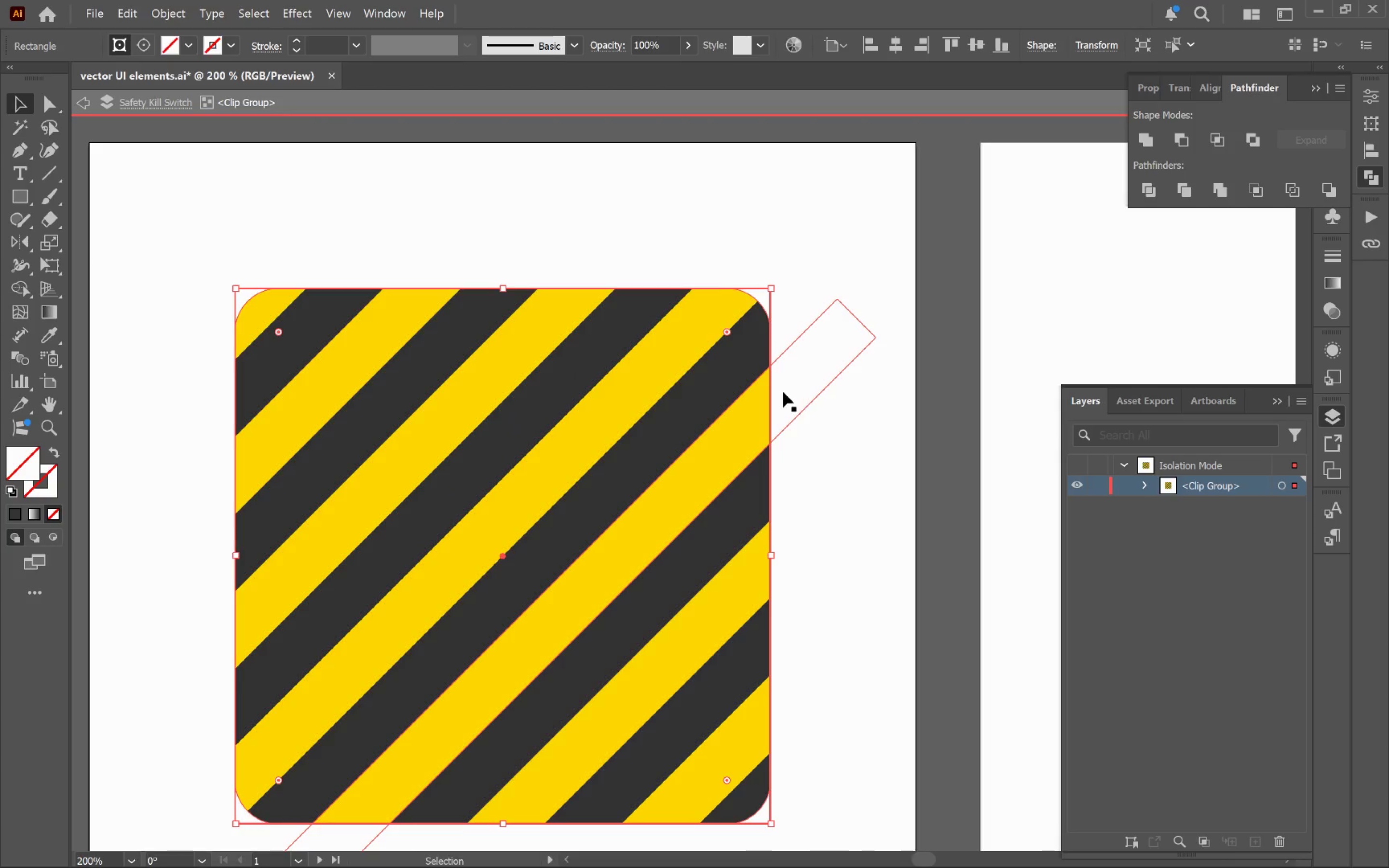 
hold_key(key=Space, duration=0.53)
 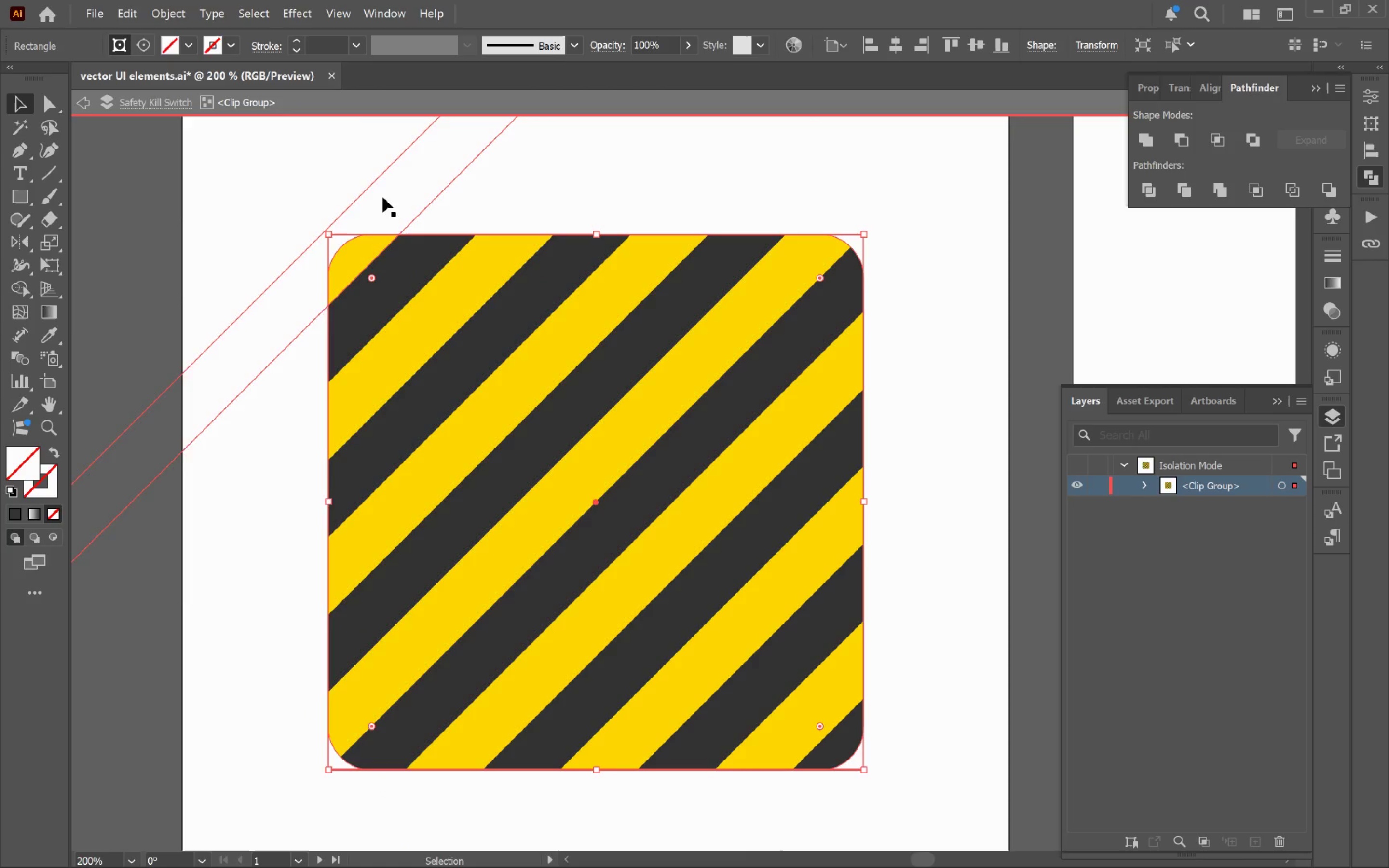 
left_click_drag(start_coordinate=[791, 394], to_coordinate=[884, 340])
 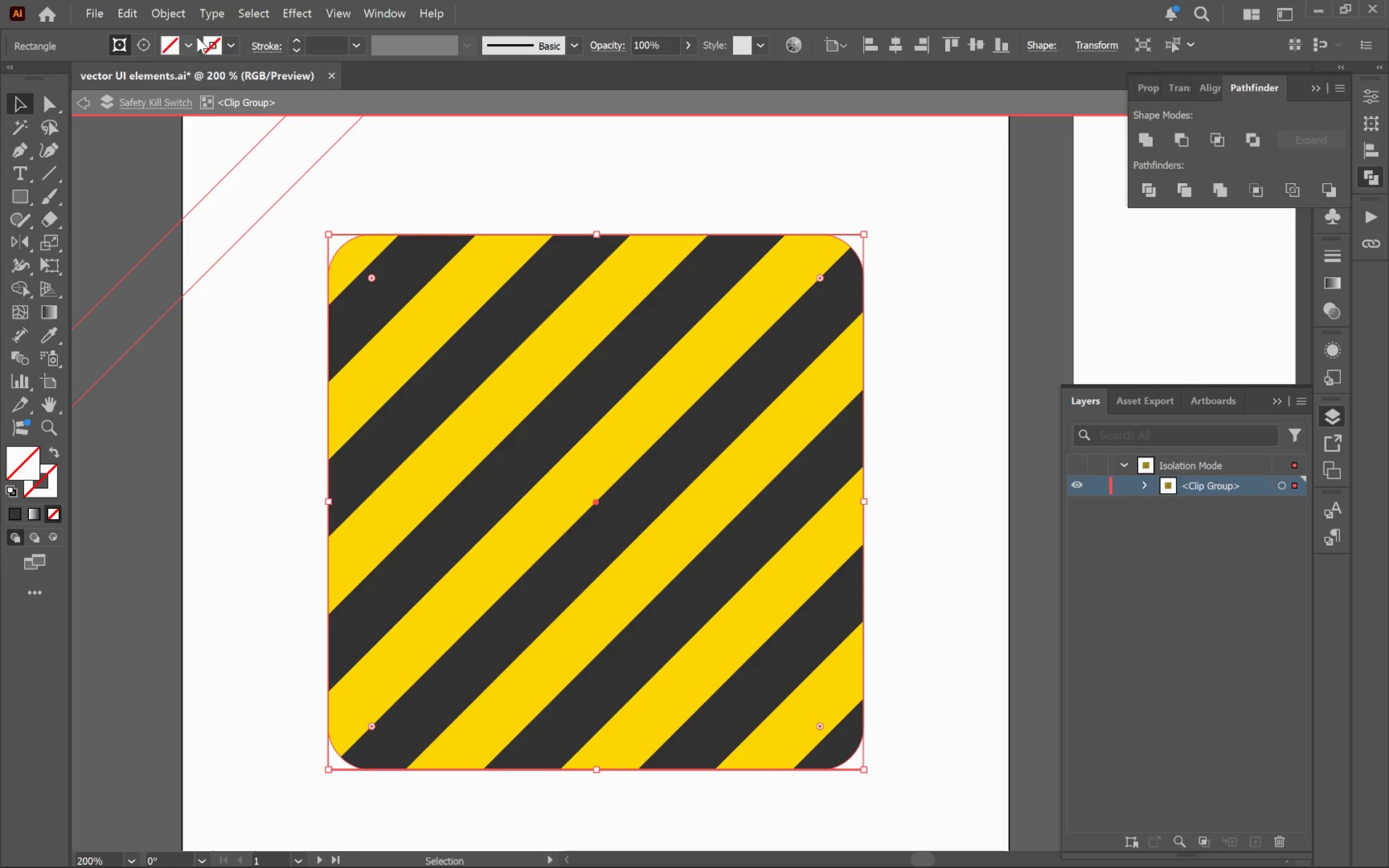 
left_click([176, 8])
 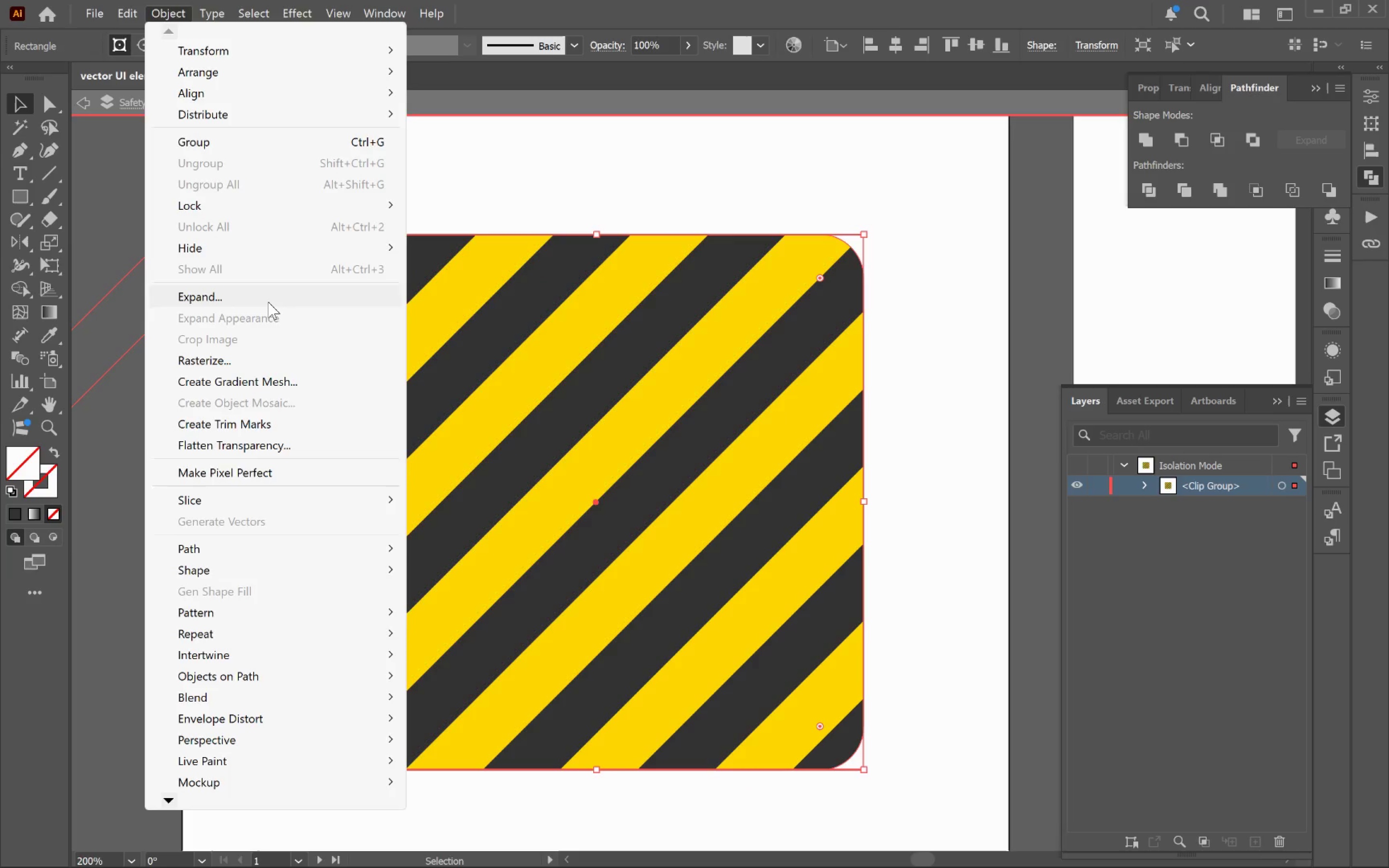 
left_click([272, 299])
 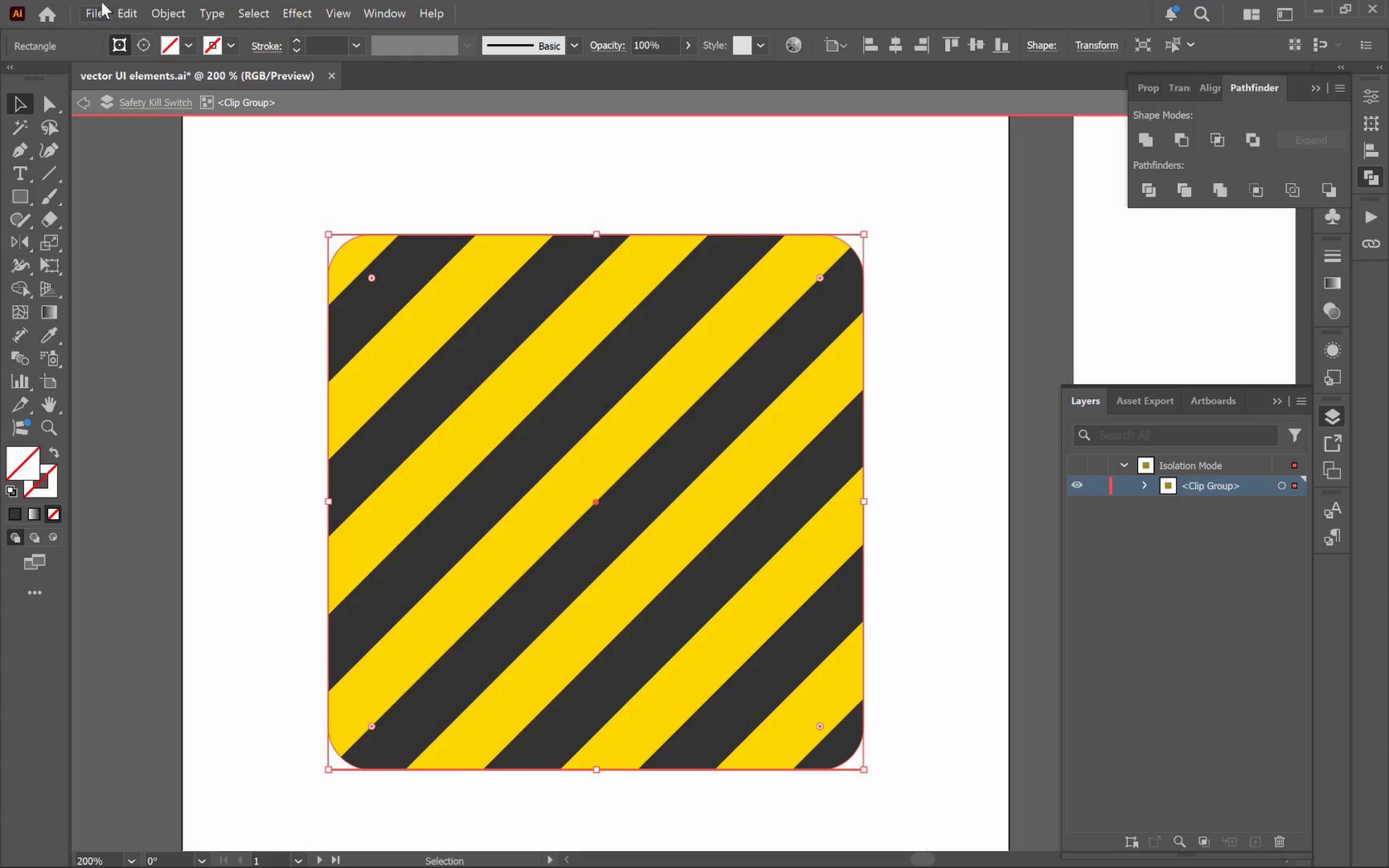 
left_click([156, 5])
 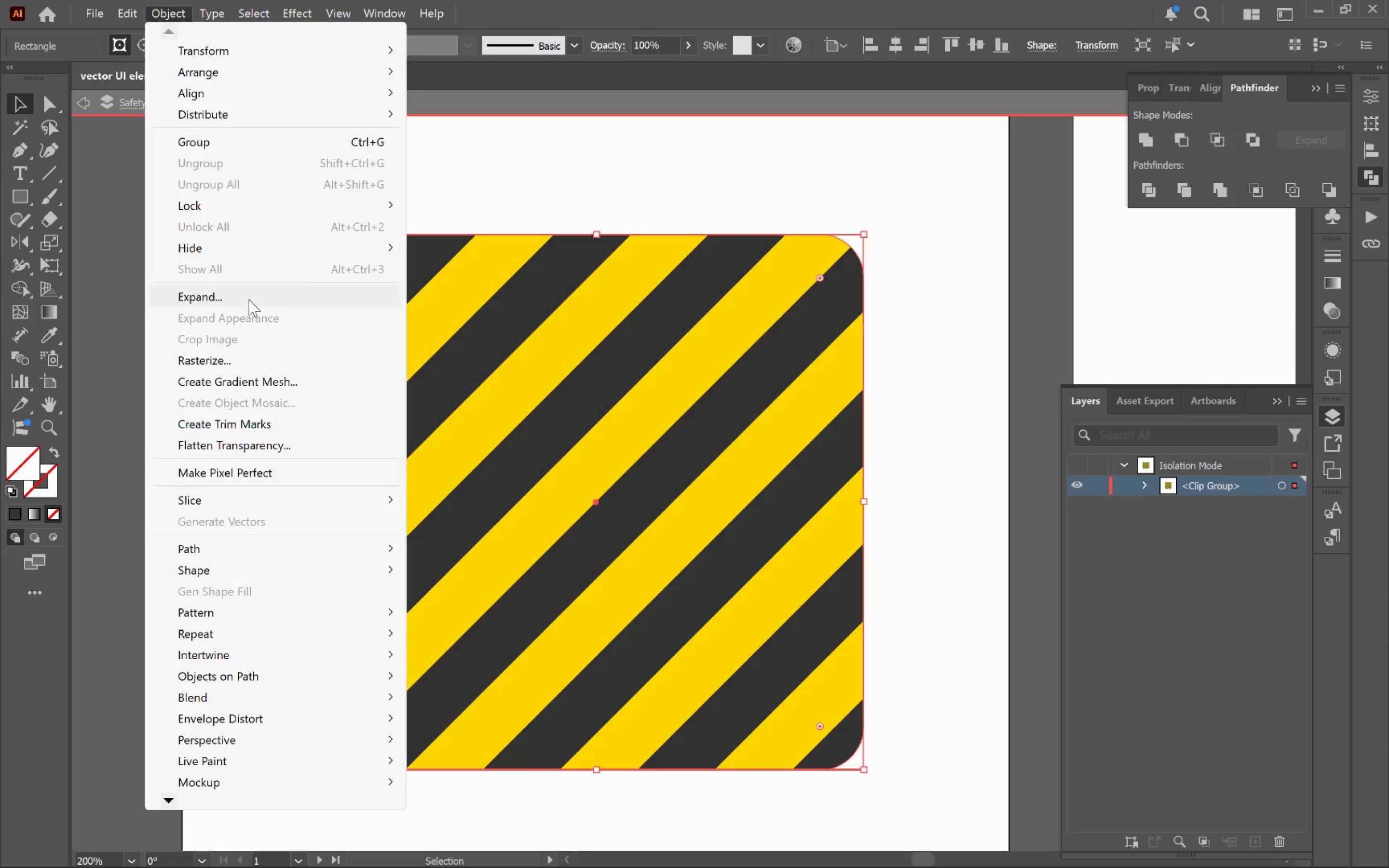 
left_click([249, 299])
 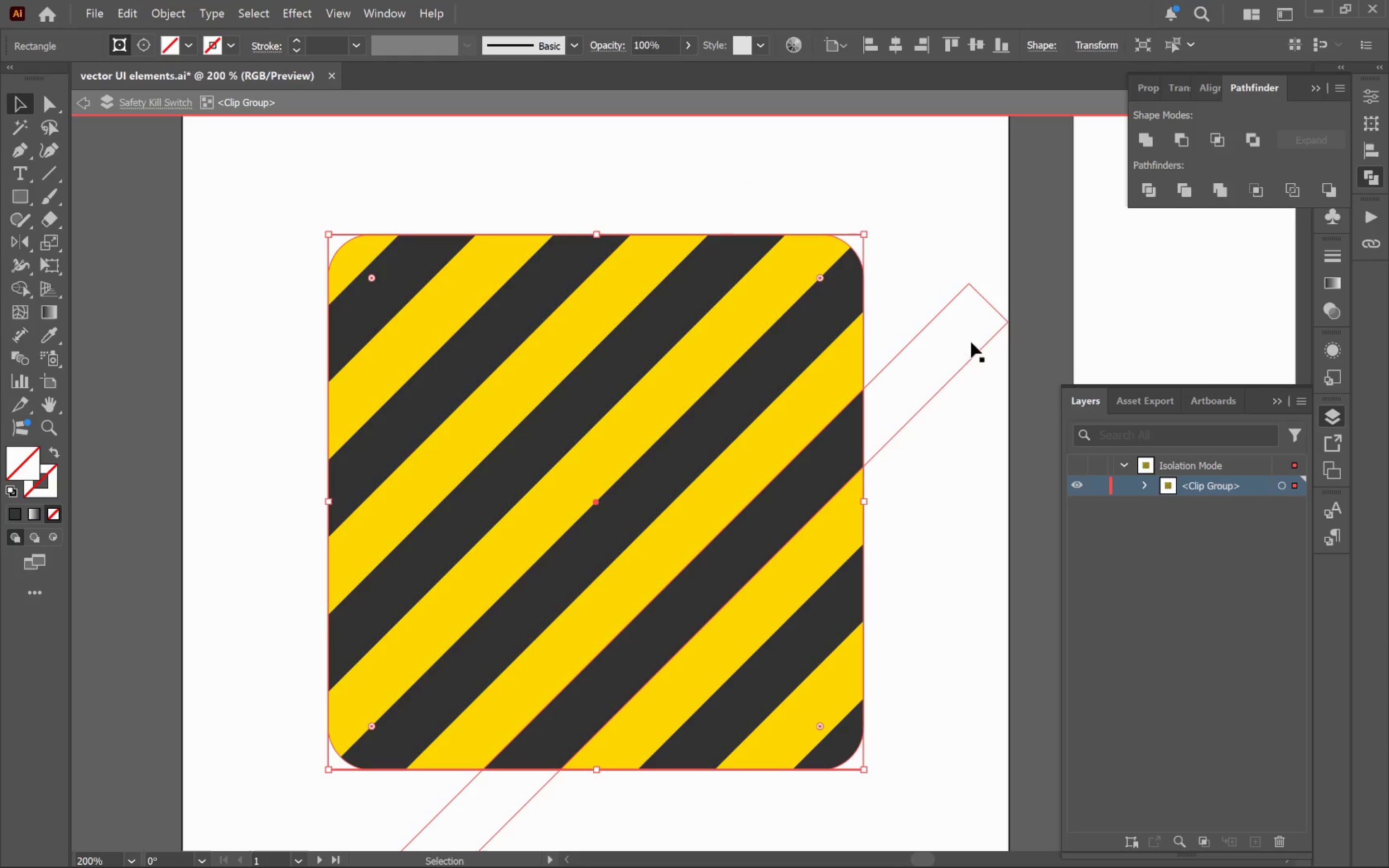 
left_click([1028, 331])
 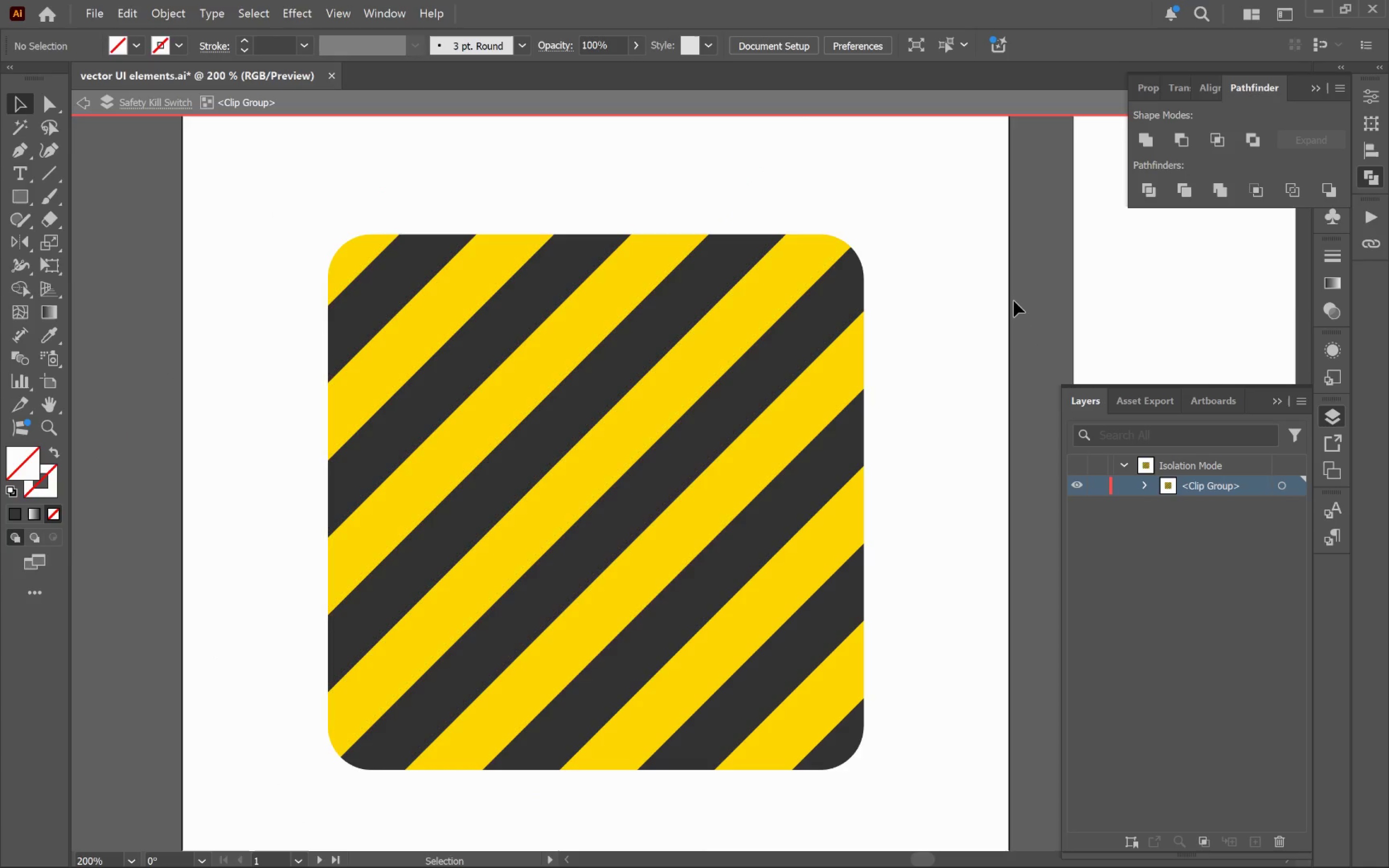 
double_click([1014, 301])
 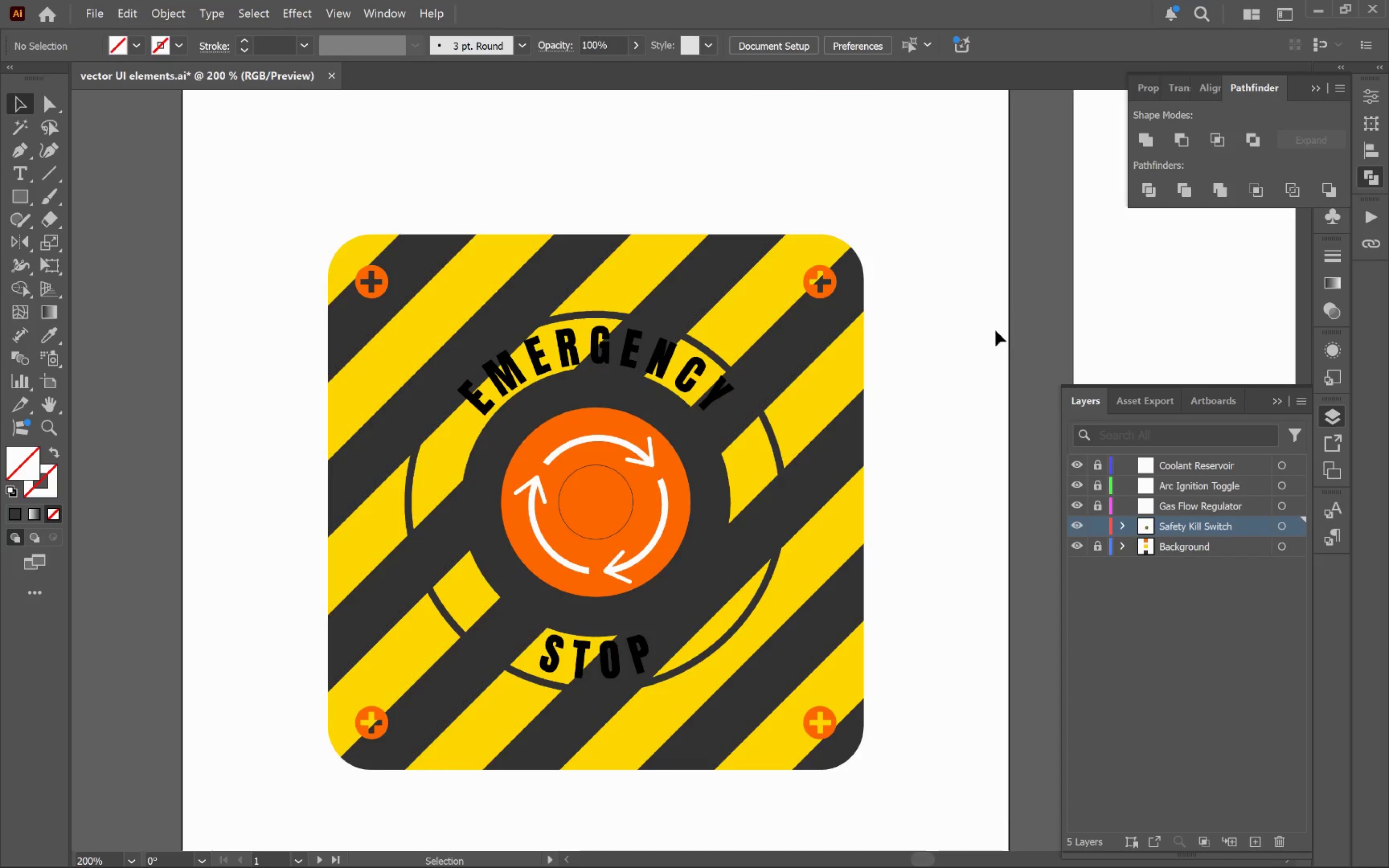 
hold_key(key=AltLeft, duration=0.42)
 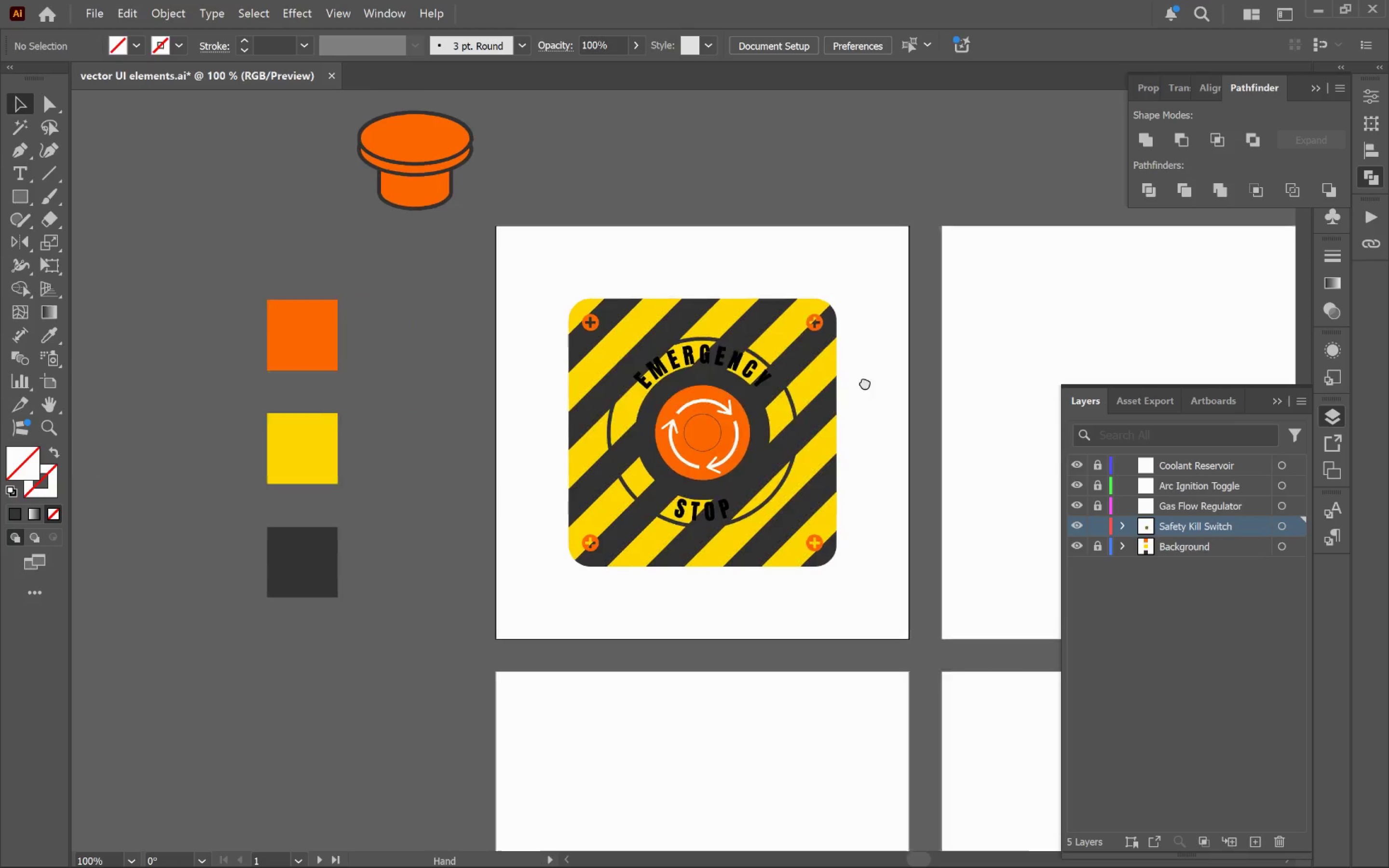 
hold_key(key=Space, duration=0.45)
 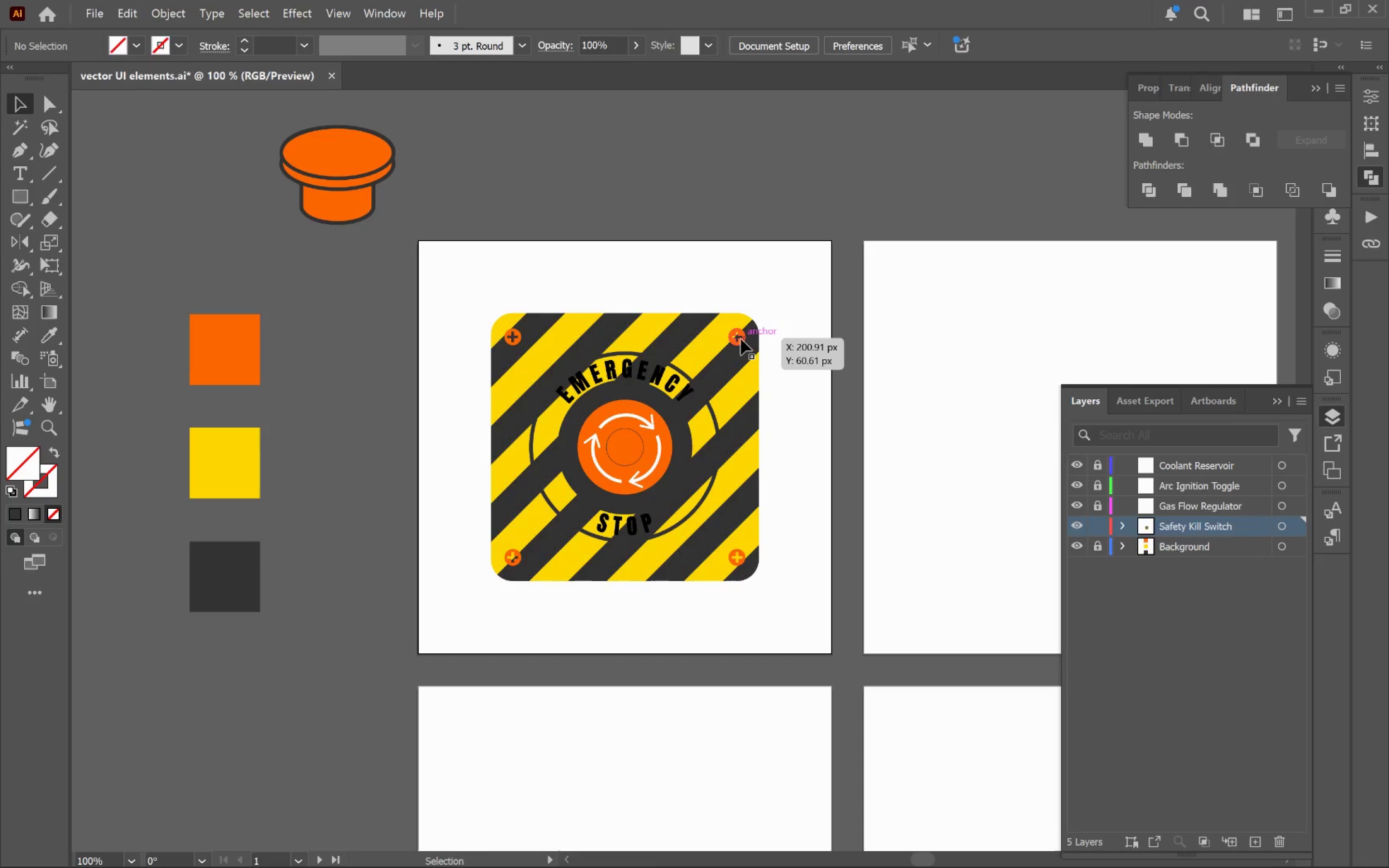 
left_click_drag(start_coordinate=[976, 378], to_coordinate=[809, 393])
 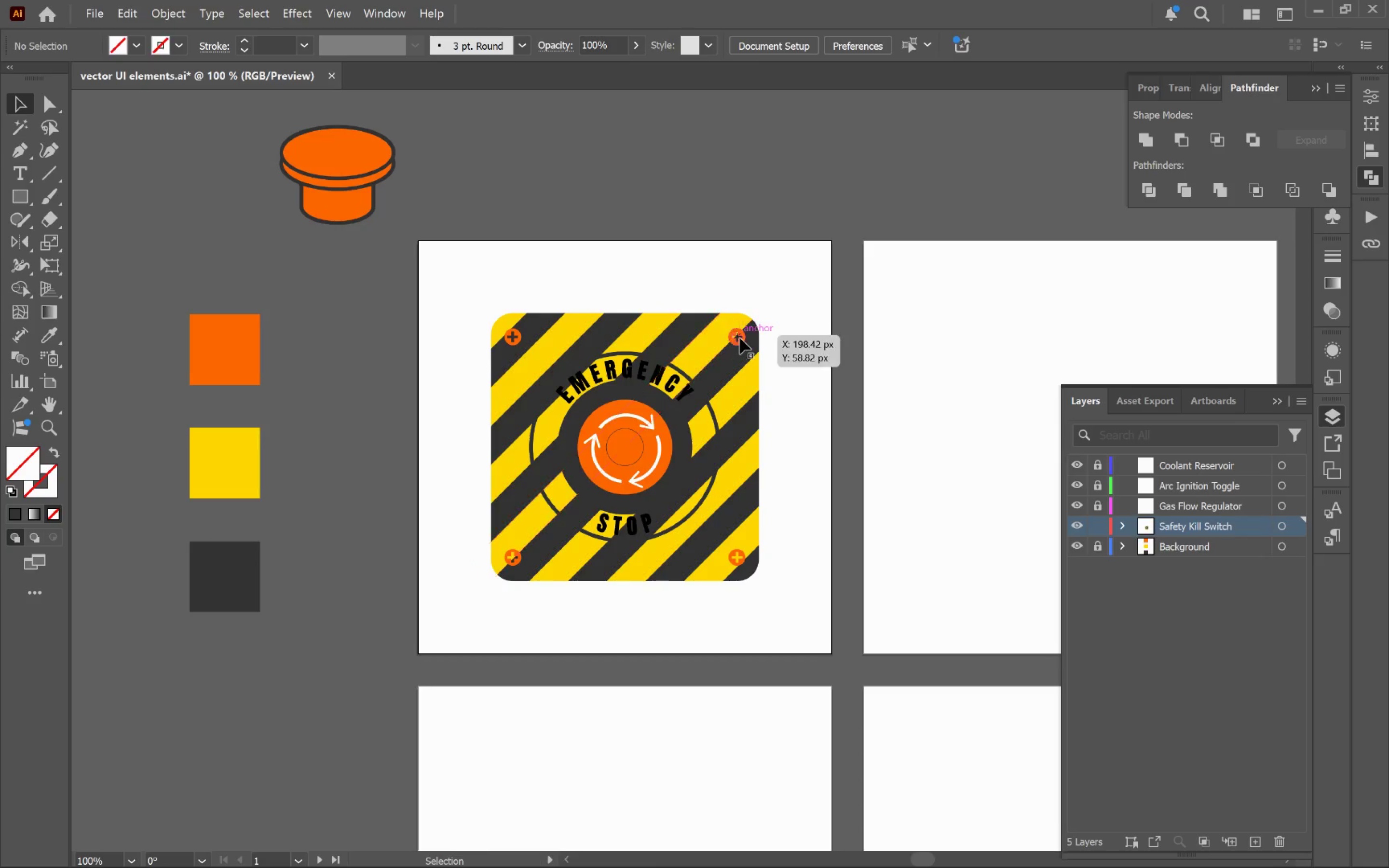 
scroll: coordinate [986, 360], scroll_direction: down, amount: 2.0
 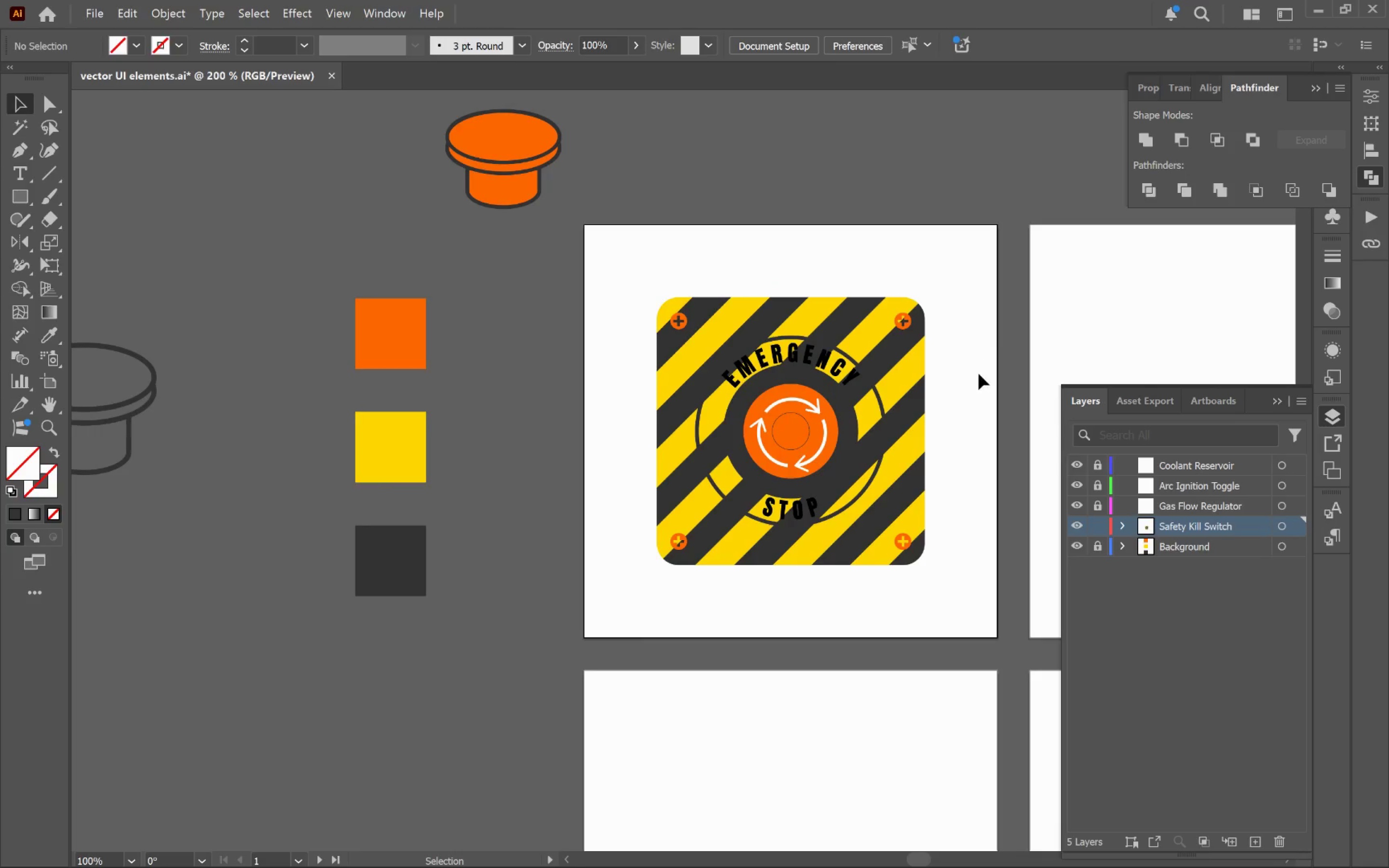 
left_click([741, 339])
 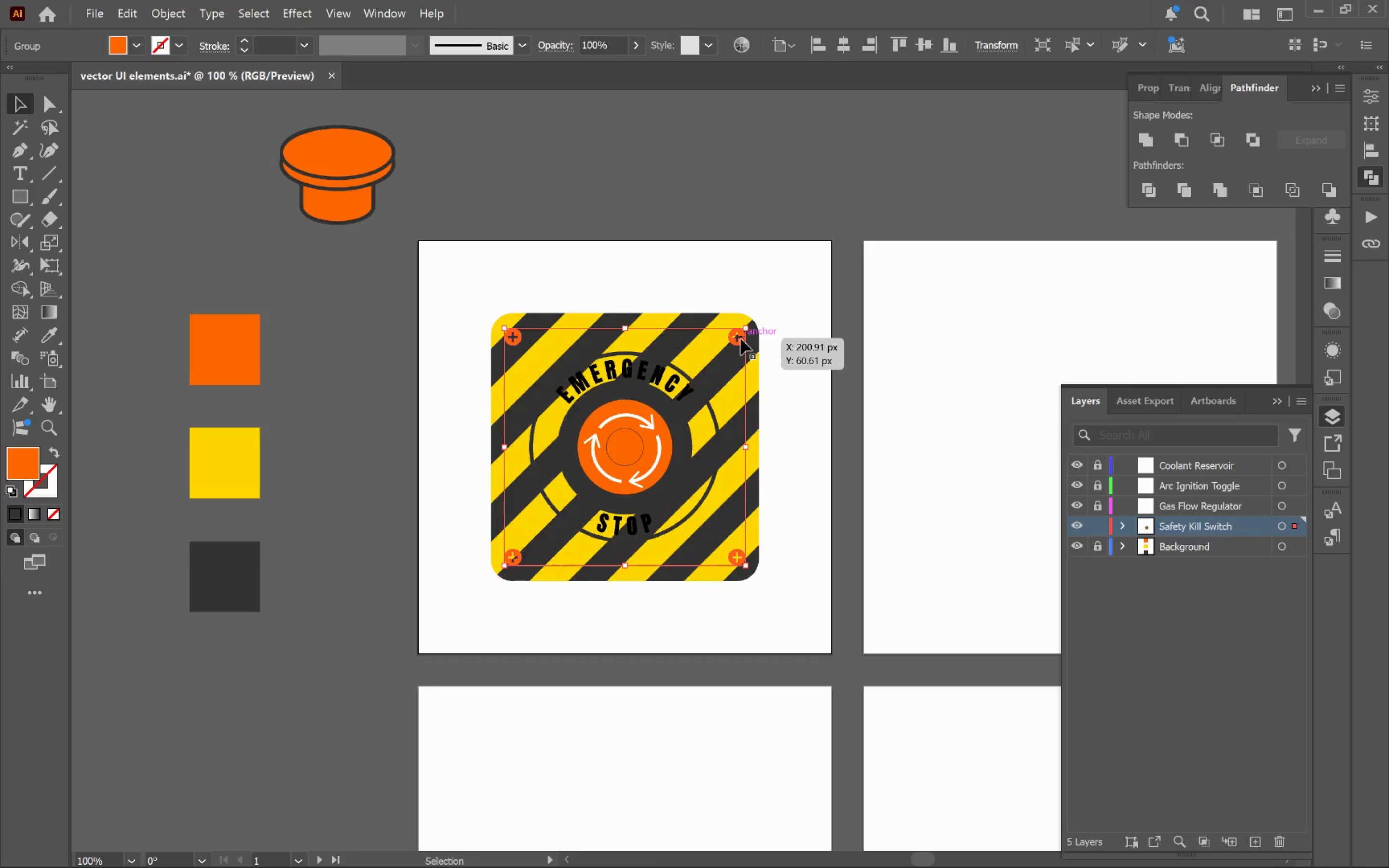 
key(Backspace)
 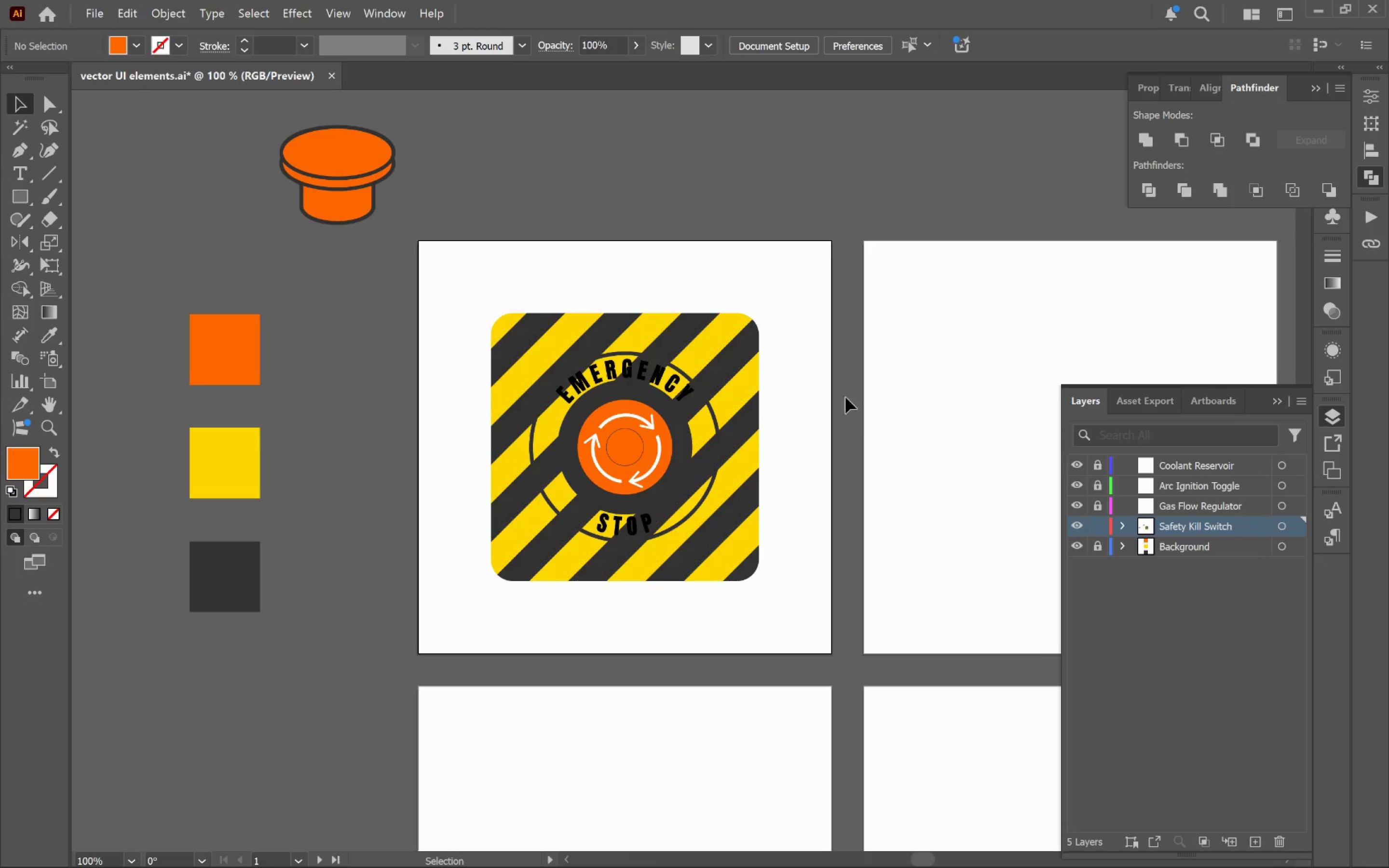 
left_click([745, 345])
 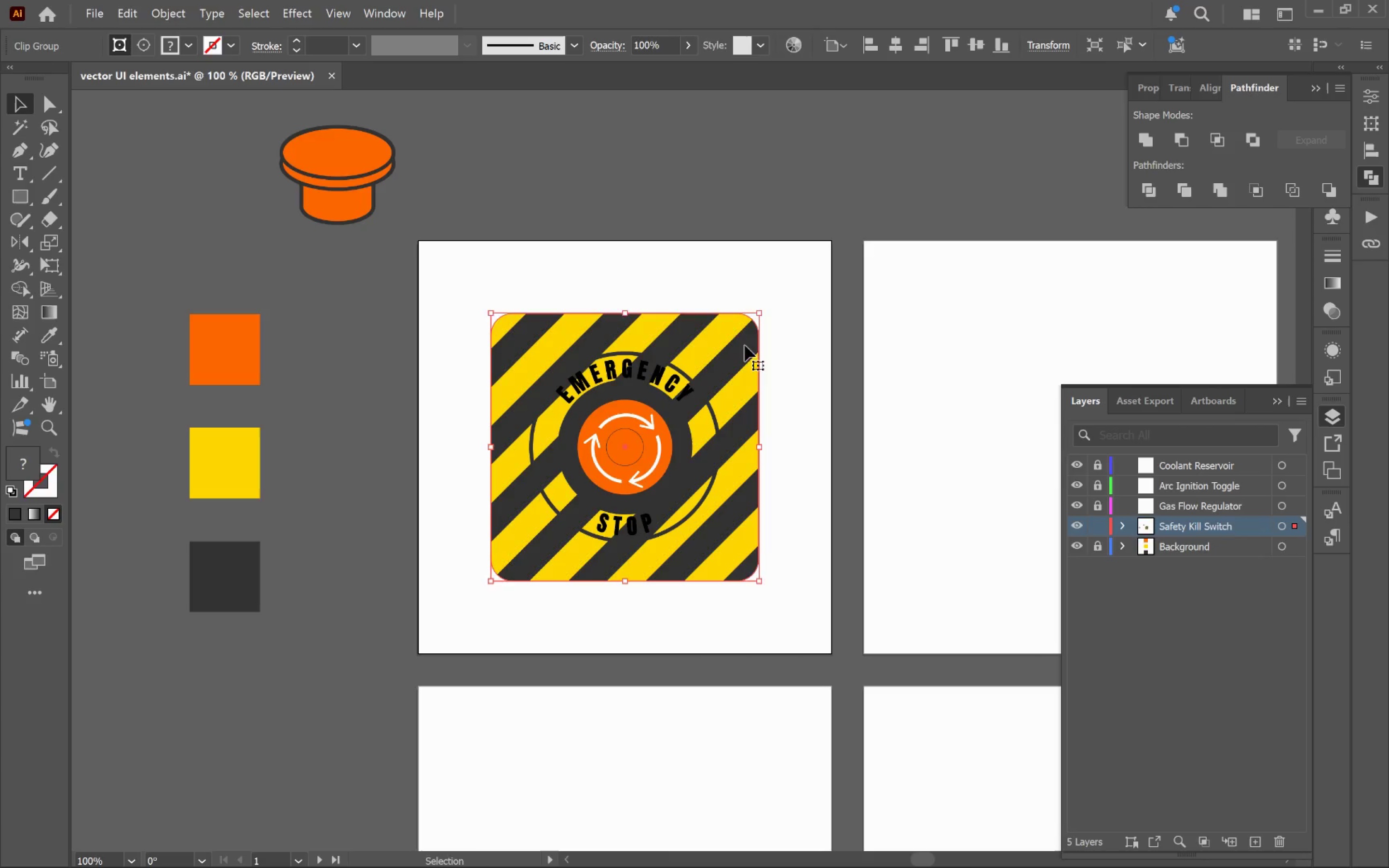 
key(Control+Shift+BracketLeft)
 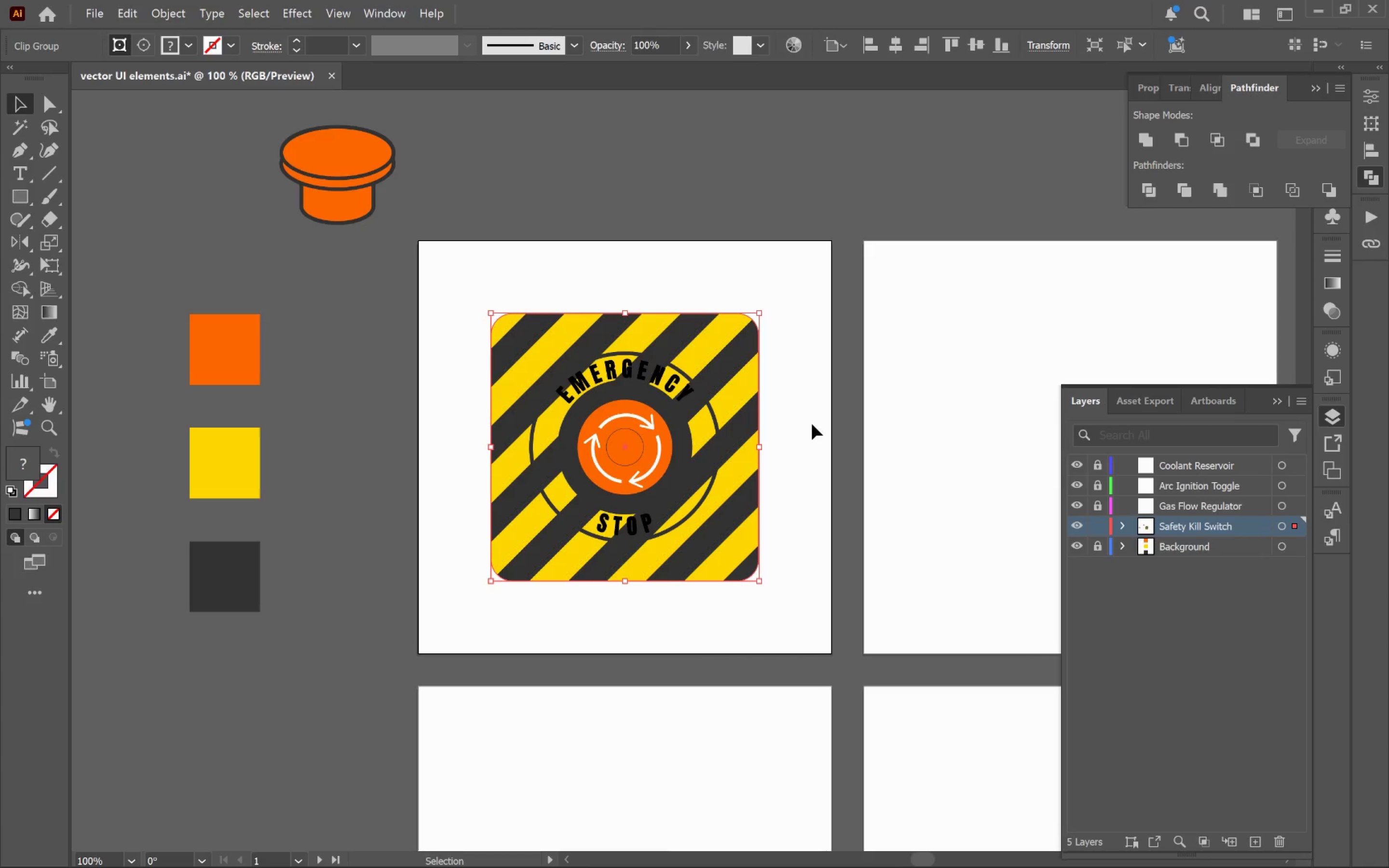 
left_click([846, 458])
 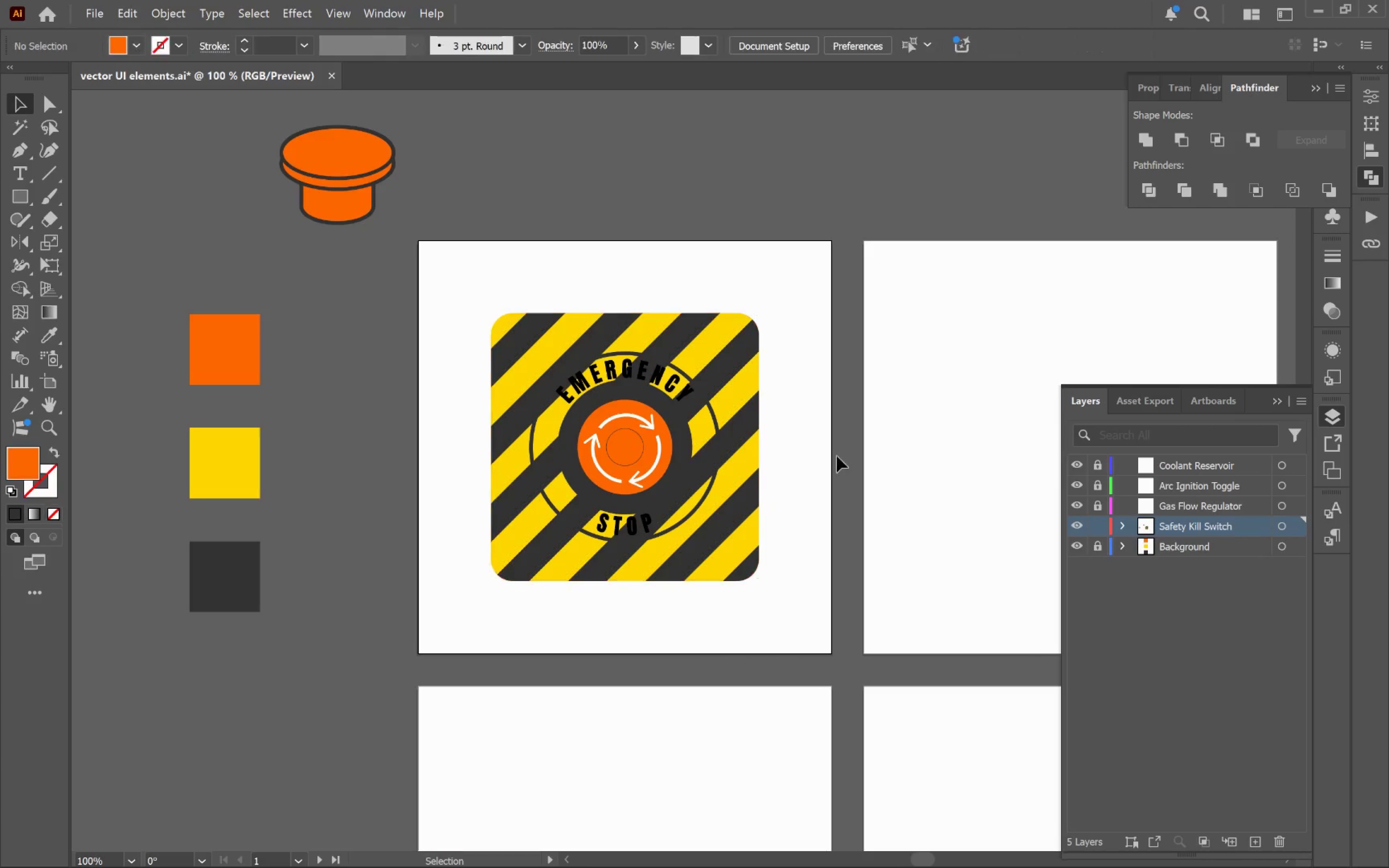 
hold_key(key=AltLeft, duration=1.25)
scroll: coordinate [674, 439], scroll_direction: up, amount: 2.0
 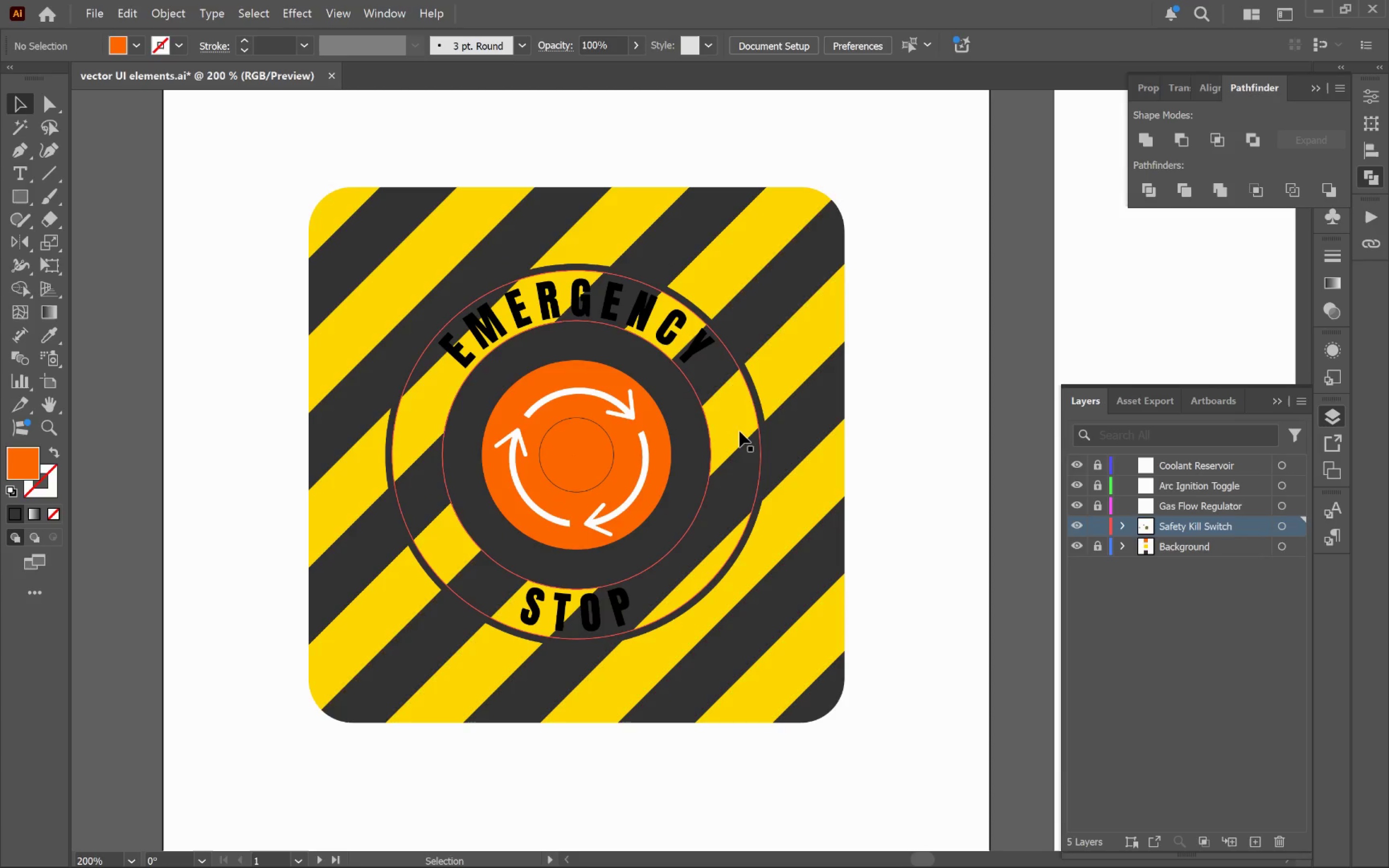 
left_click([740, 431])
 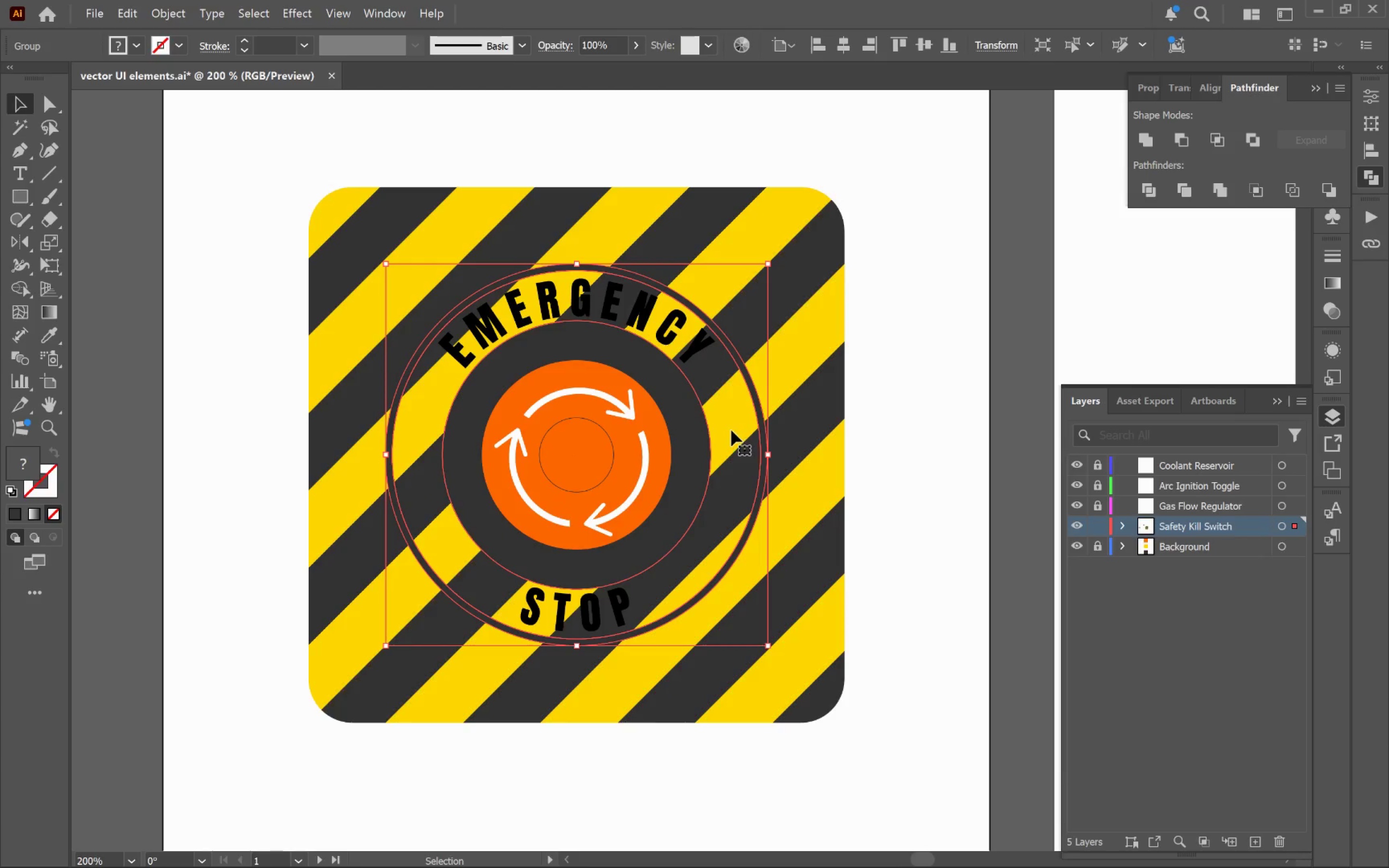 
left_click_drag(start_coordinate=[731, 430], to_coordinate=[845, 543])
 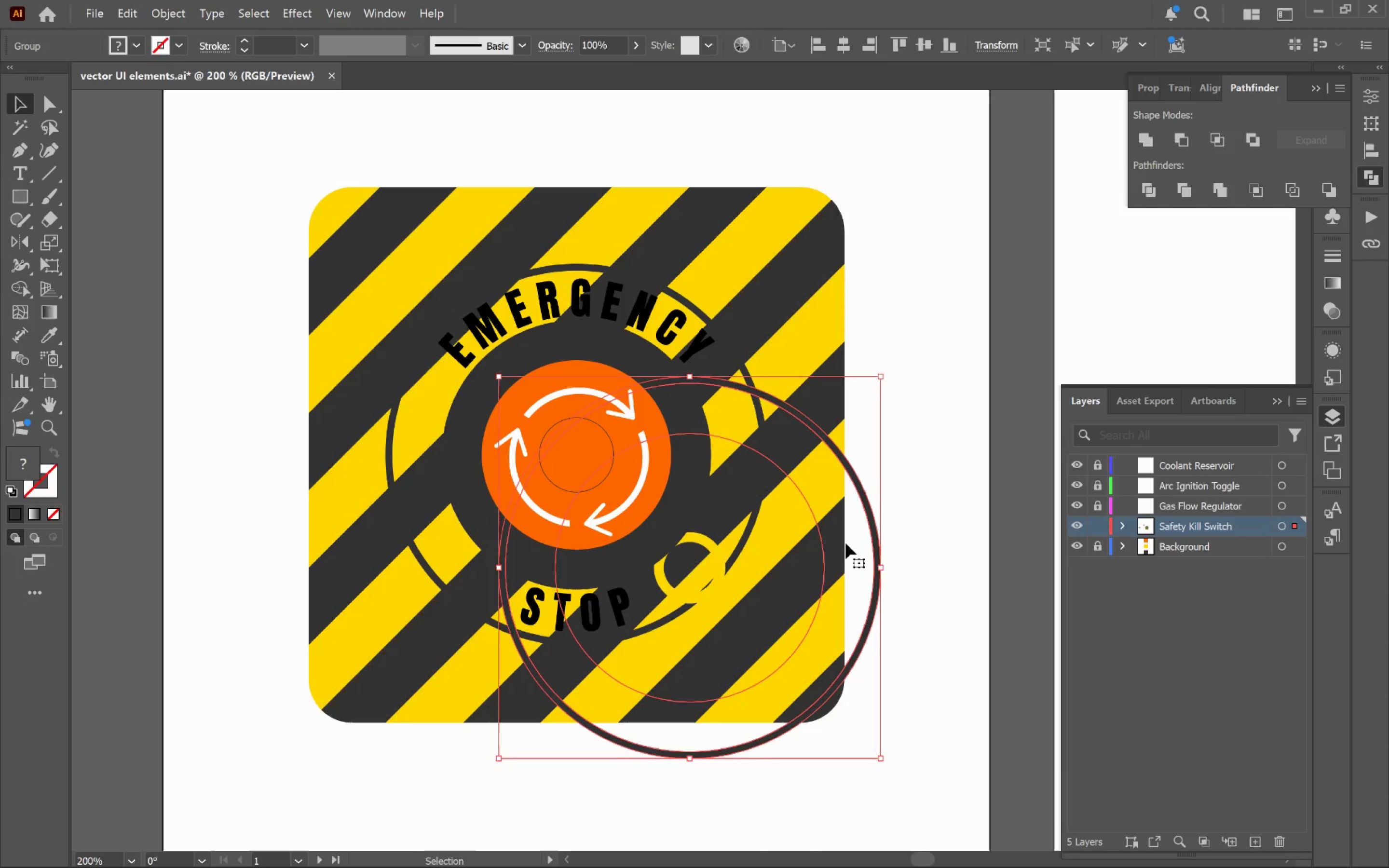 
key(Control+Z)
 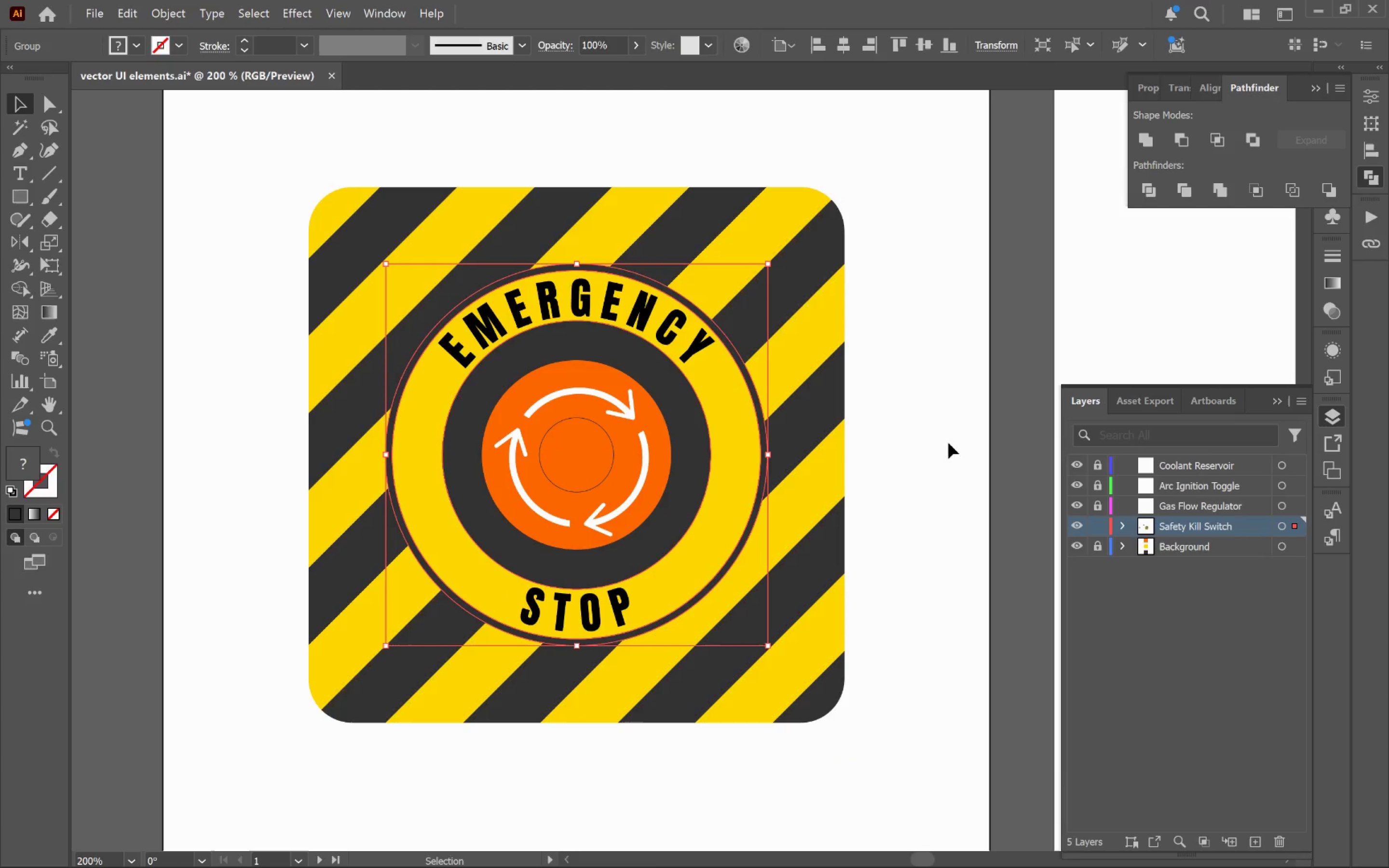 
left_click([956, 436])
 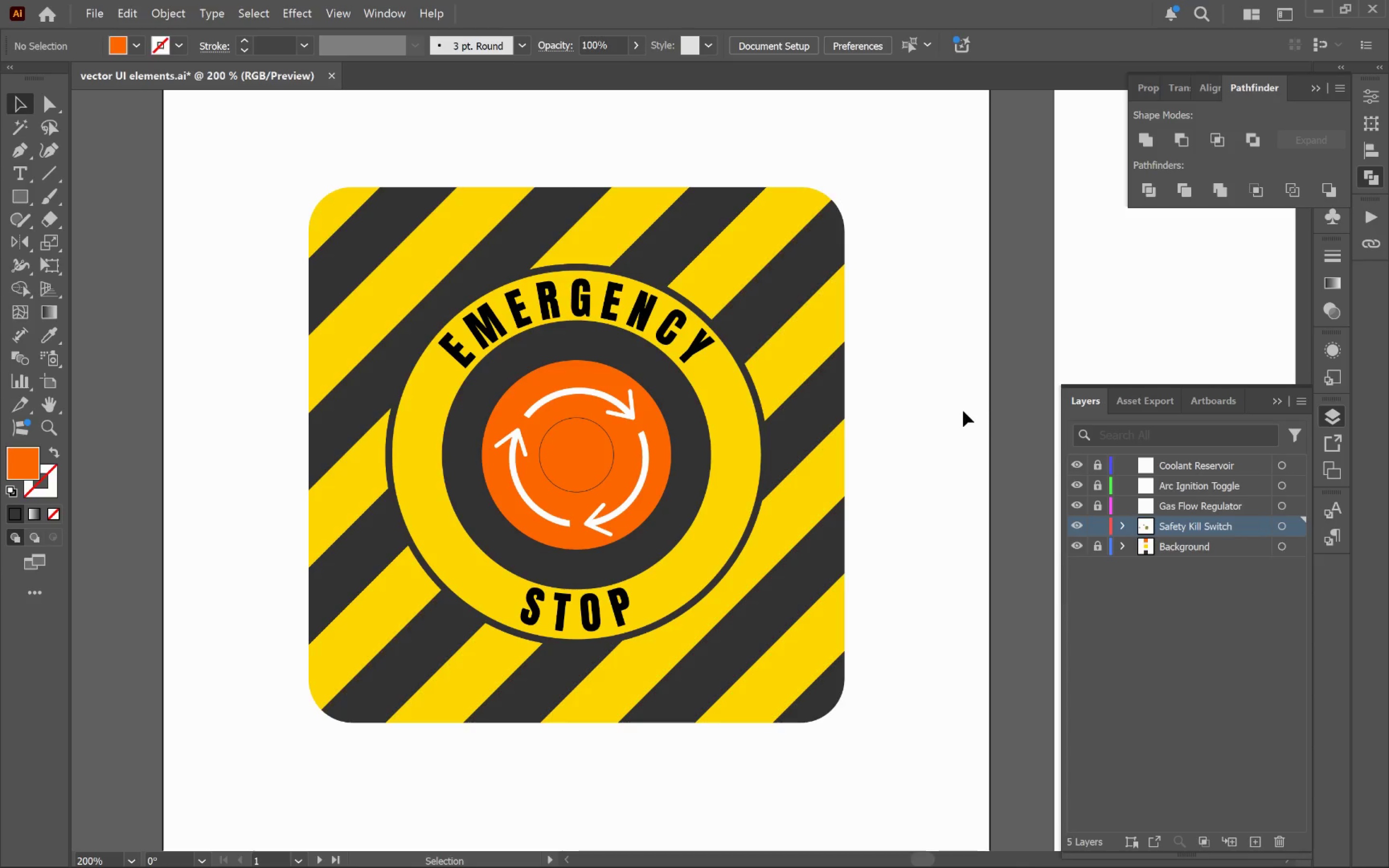 
left_click_drag(start_coordinate=[815, 263], to_coordinate=[831, 299])
 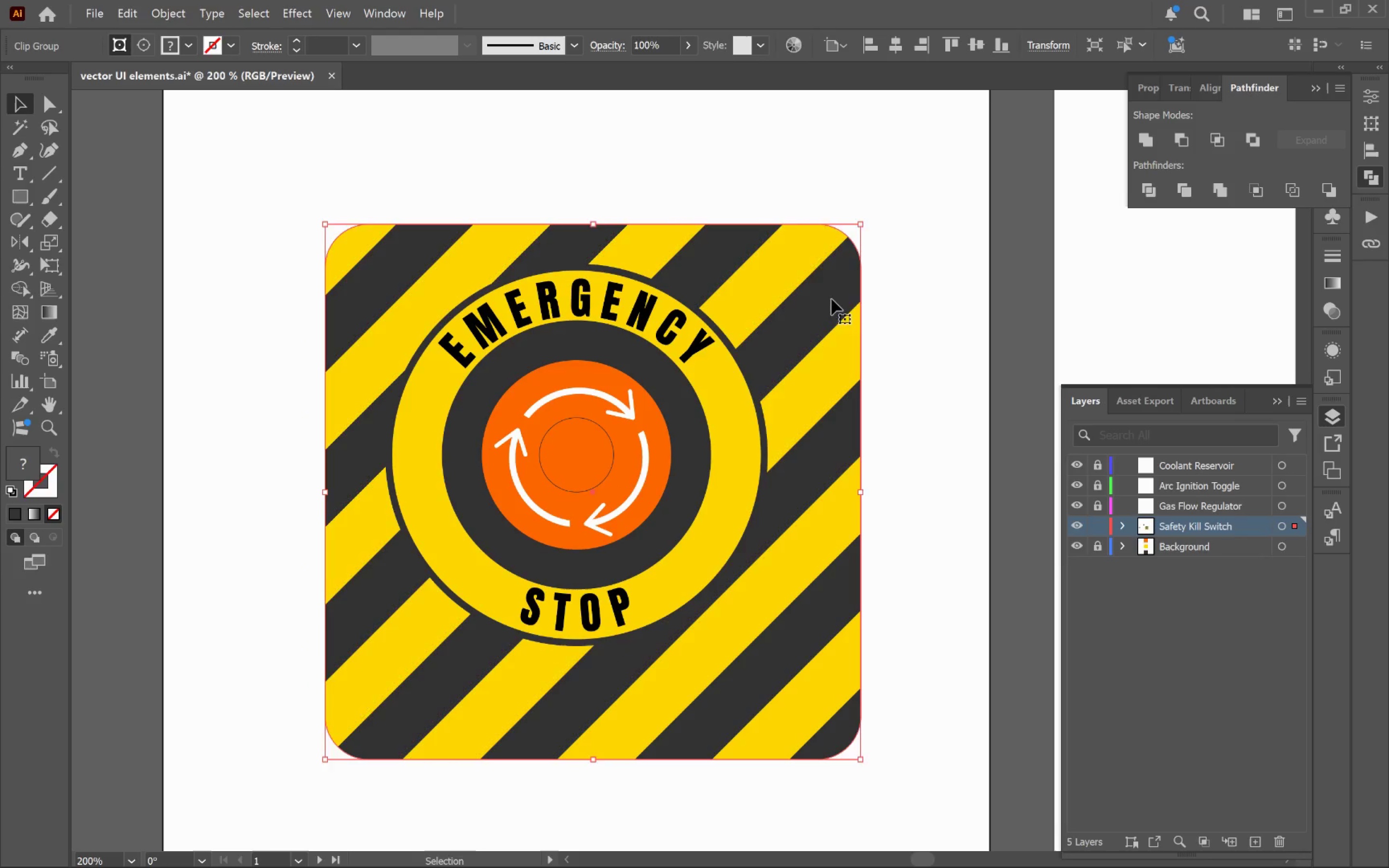 
key(Control+Z)
 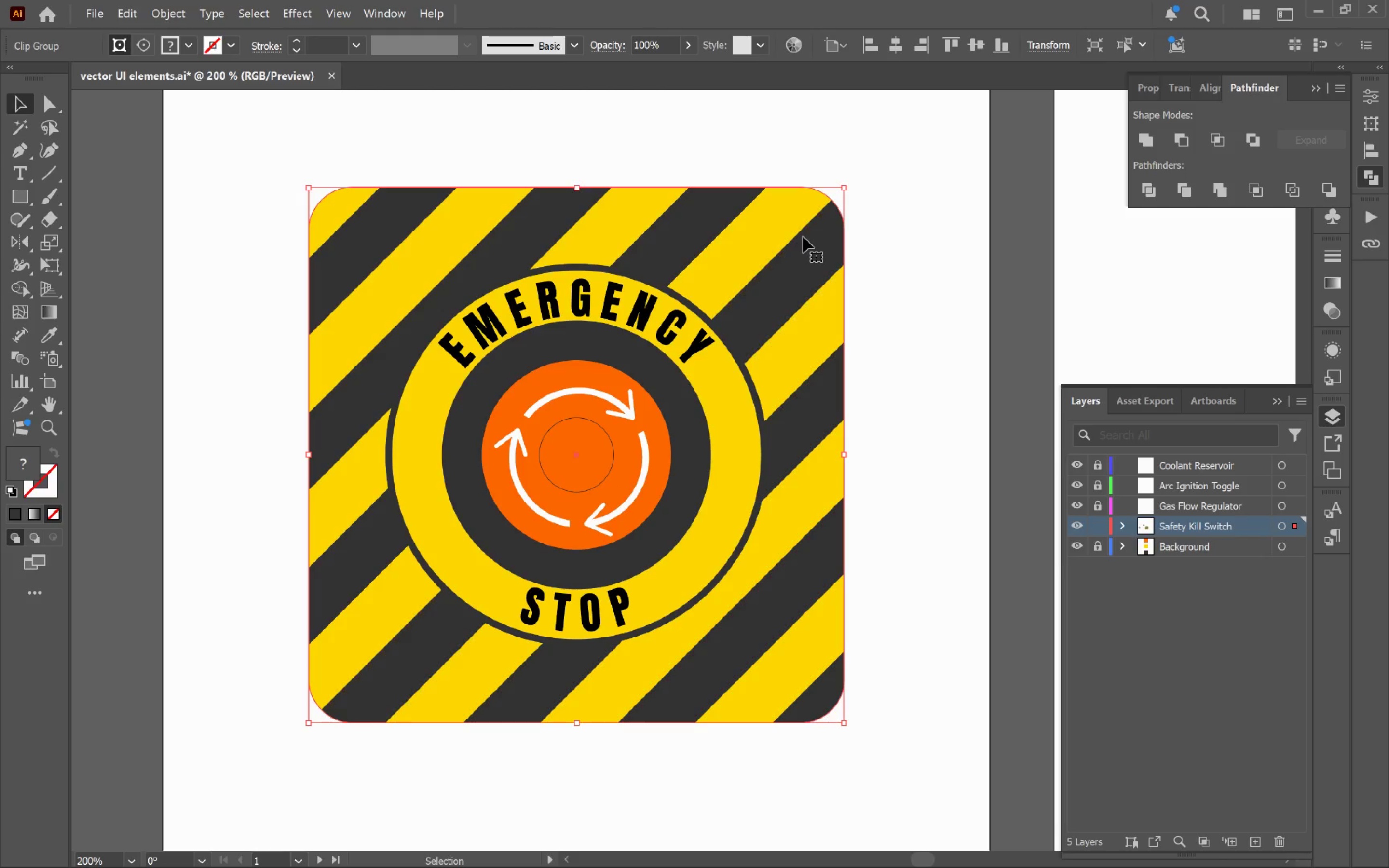 
left_click([163, 6])
 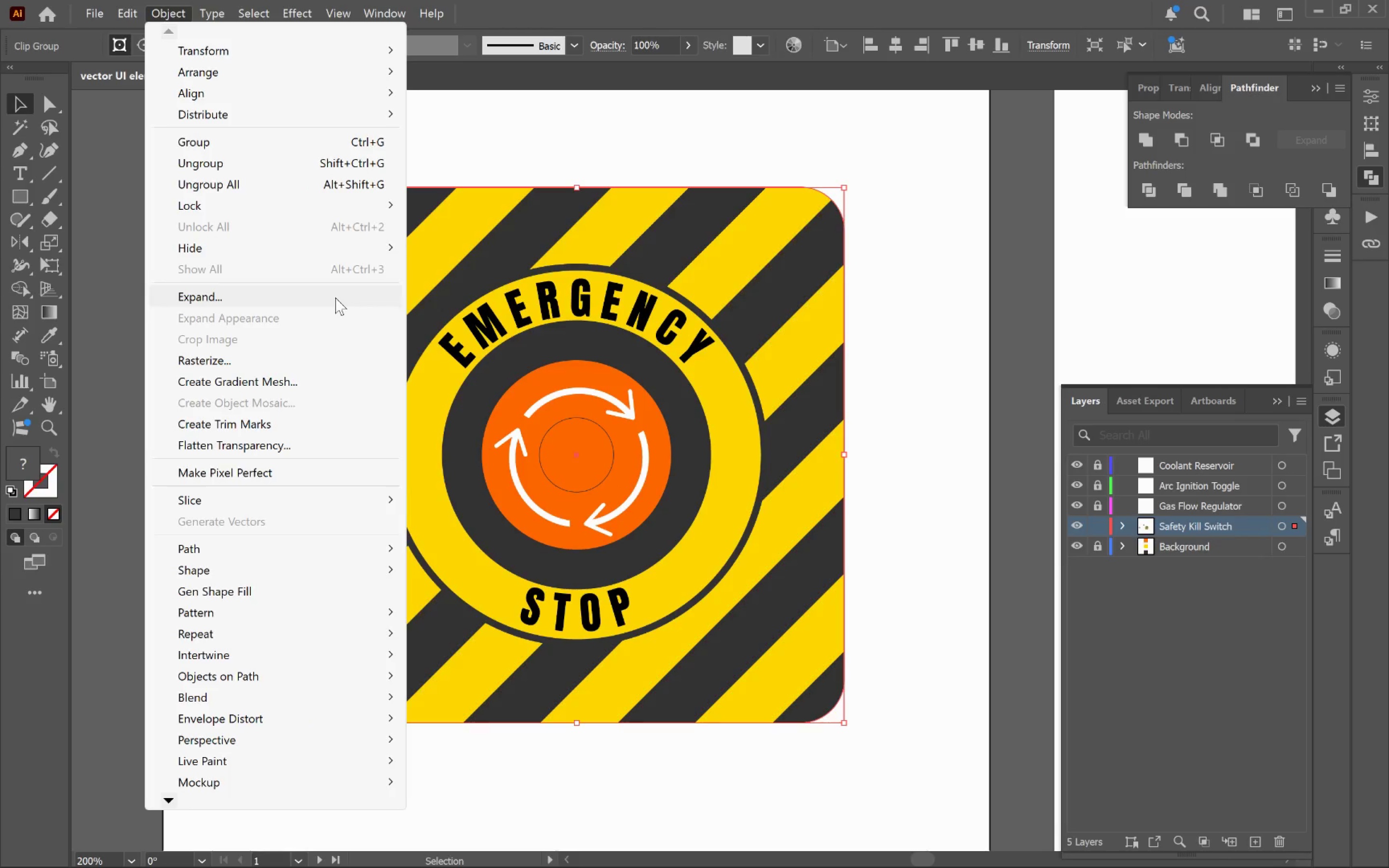 
left_click([327, 300])
 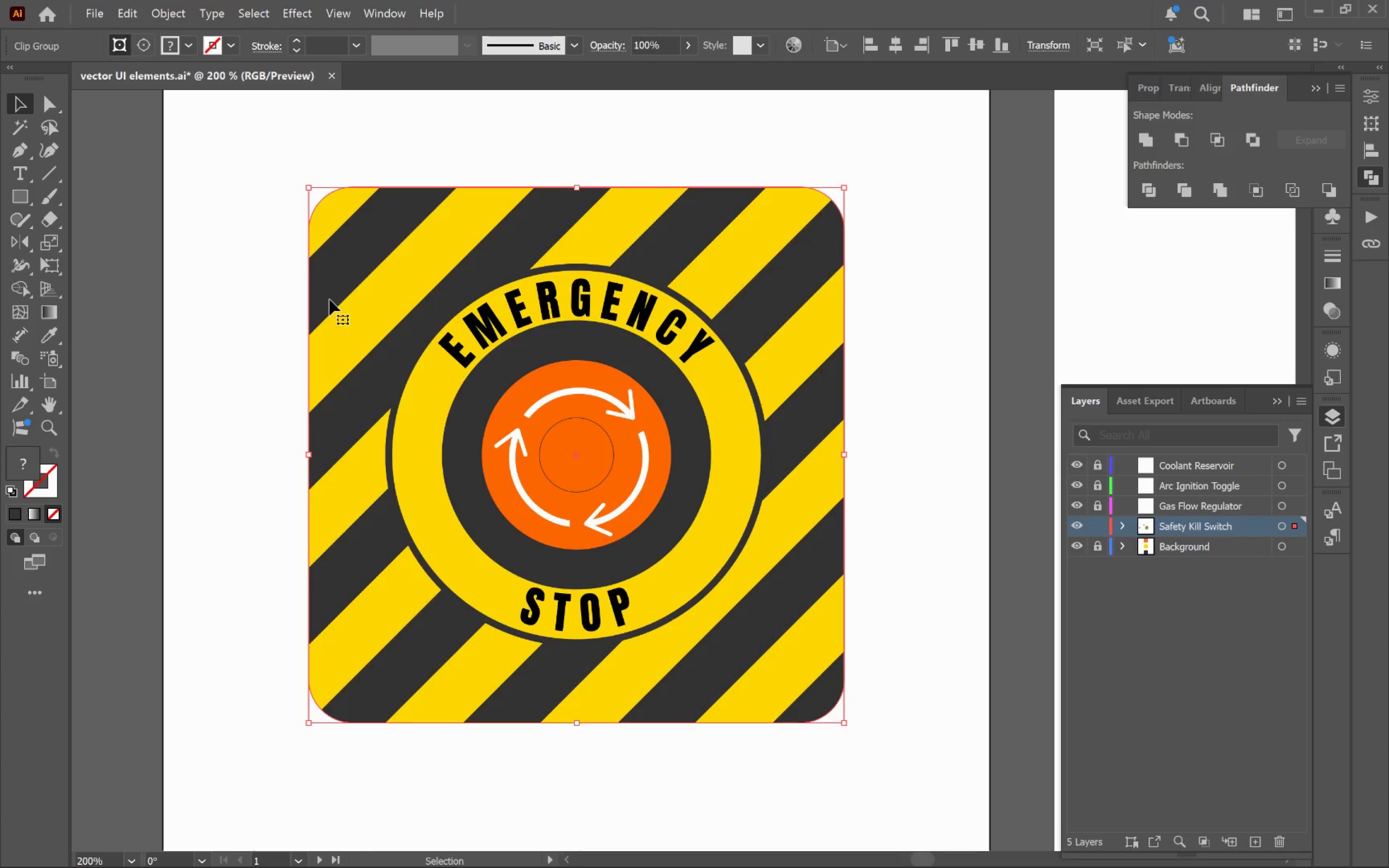 
wait(10.75)
 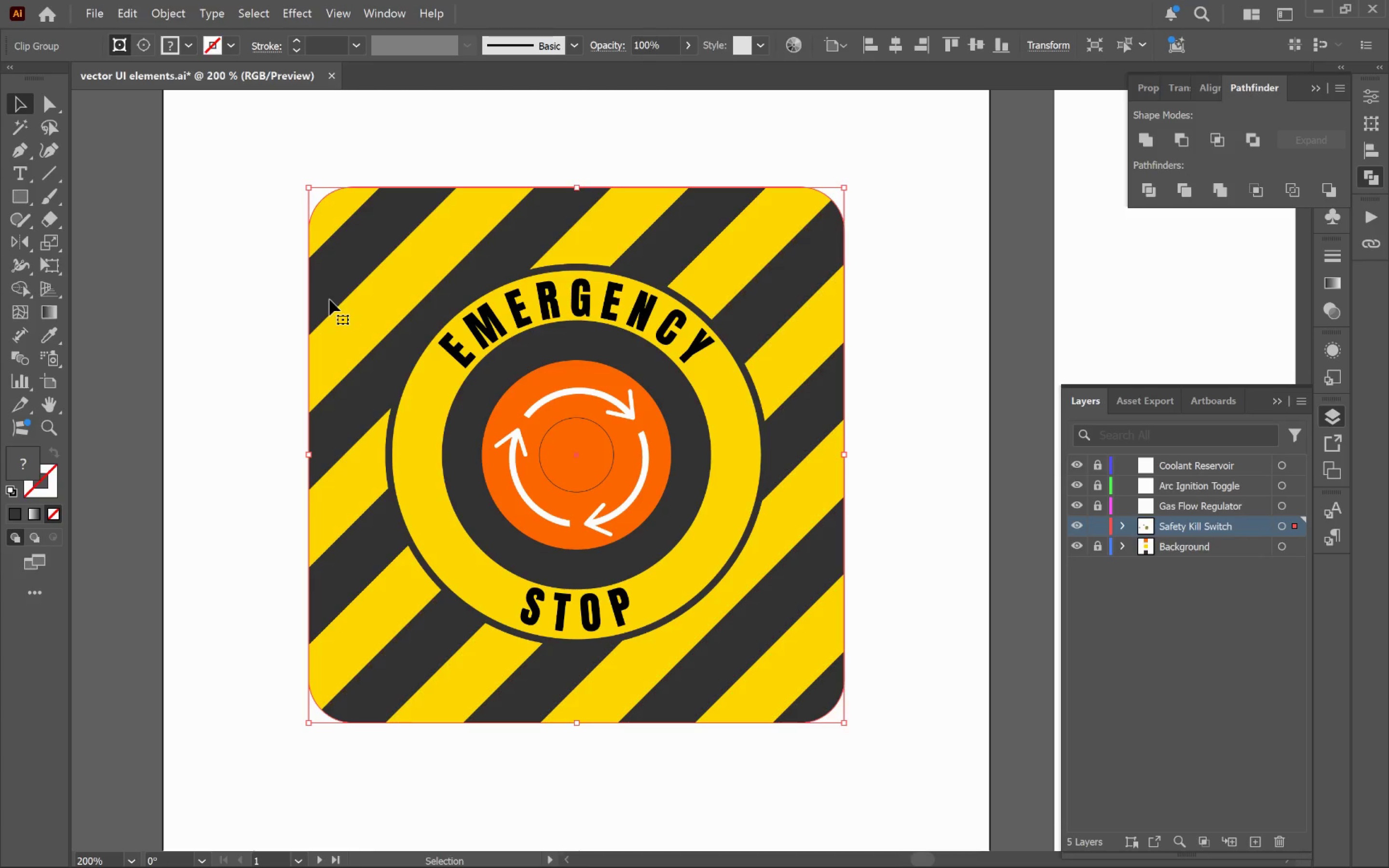 
double_click([17, 105])
 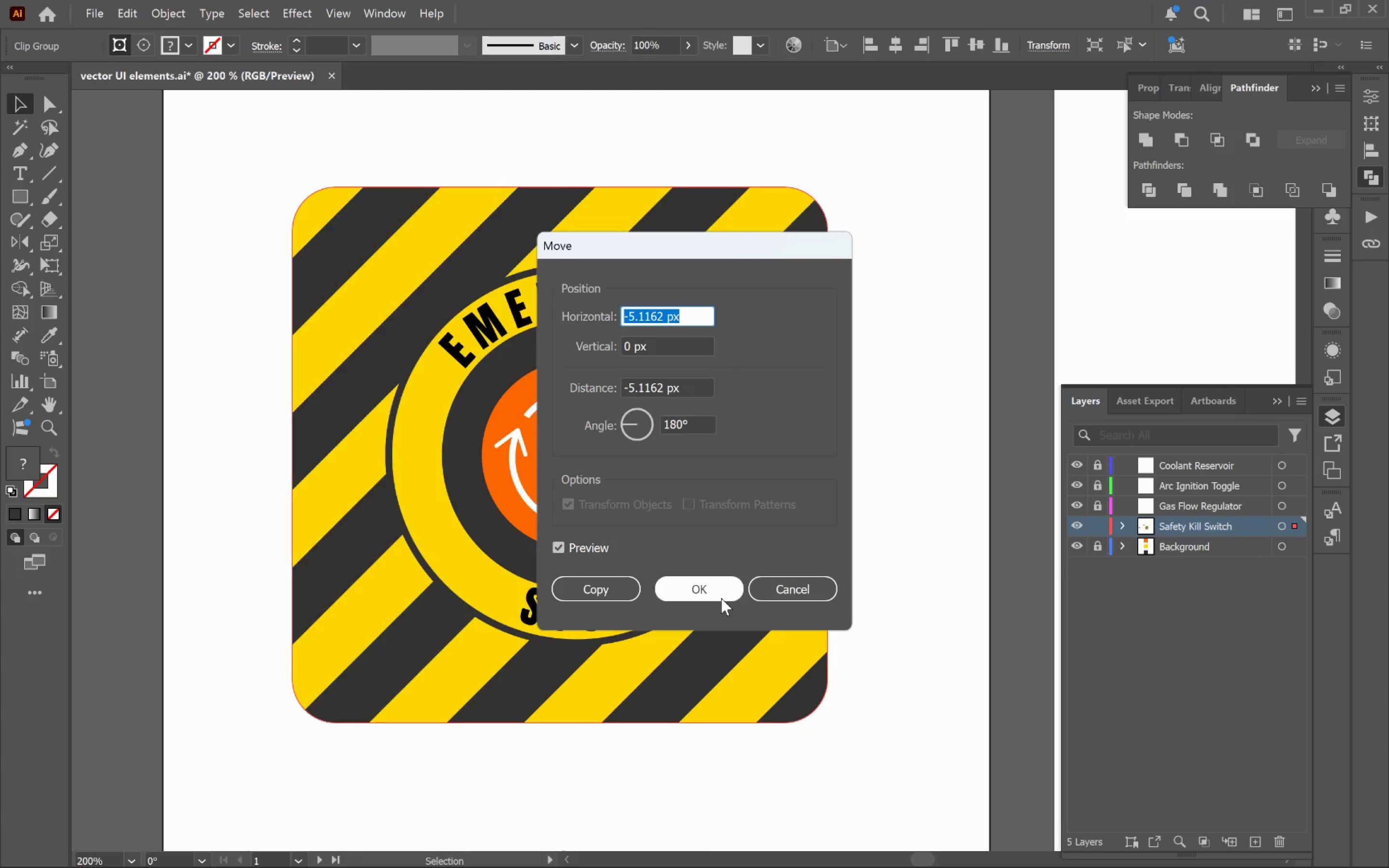 
wait(6.38)
 